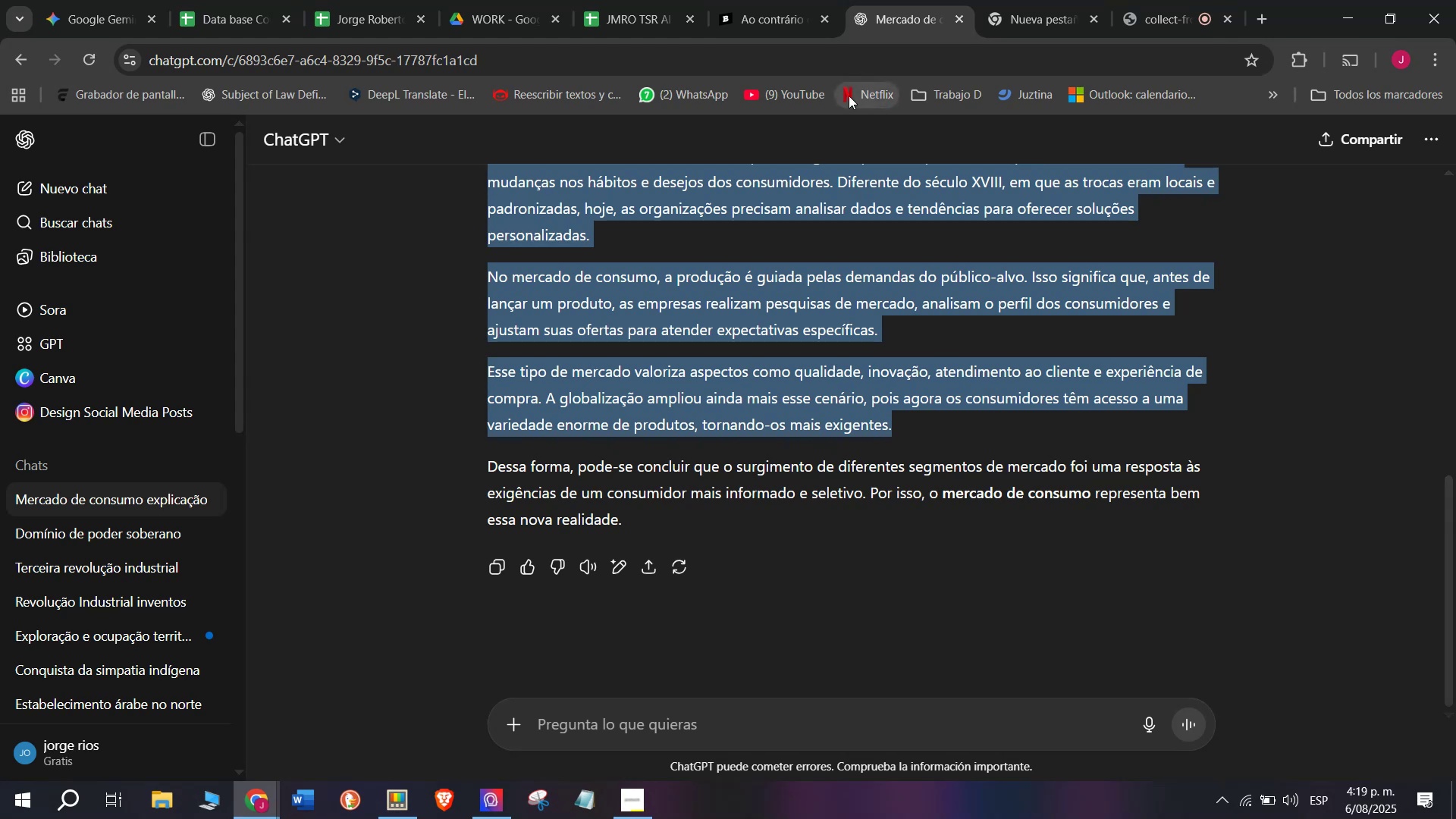 
left_click([737, 0])
 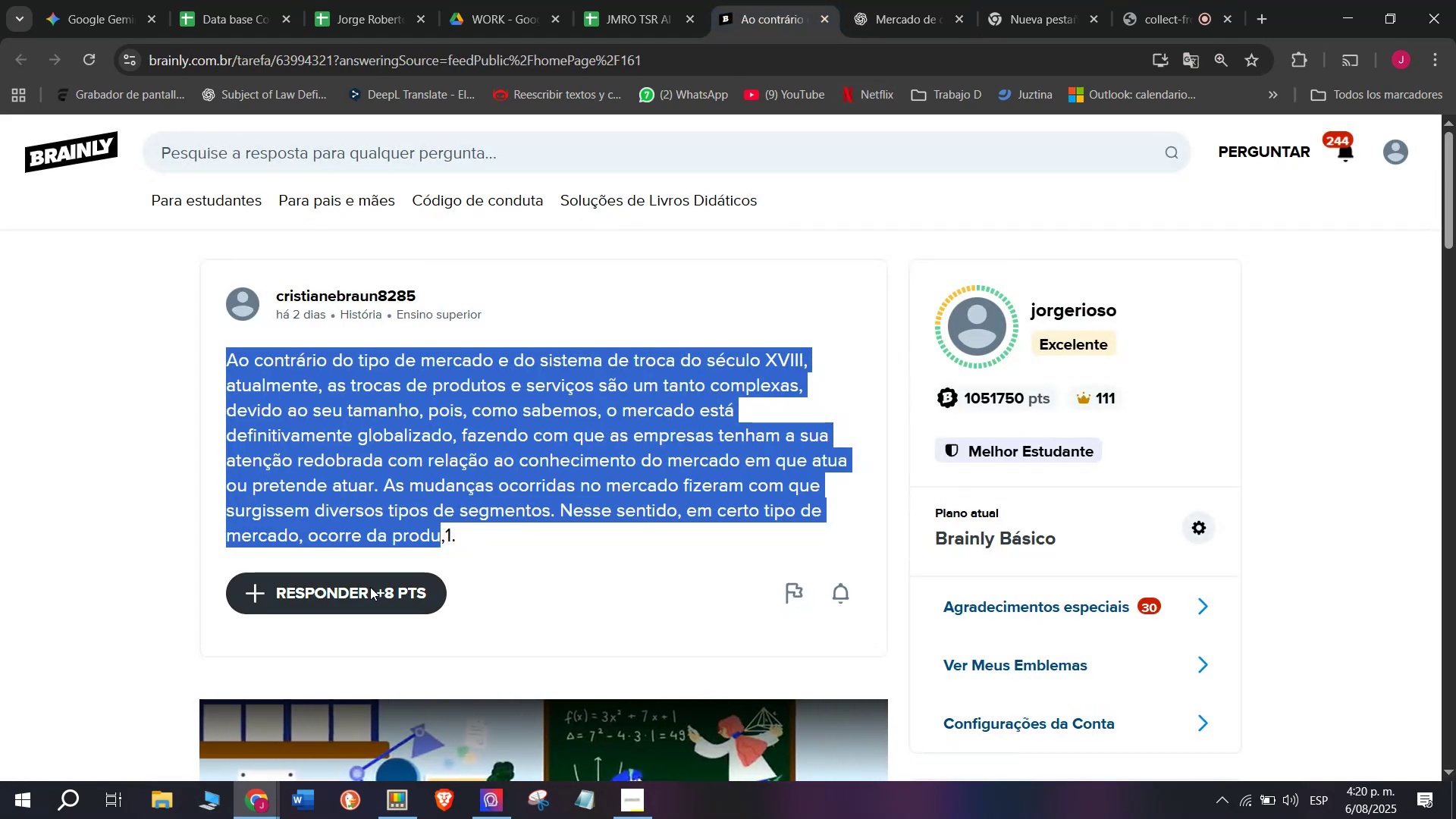 
mouse_move([405, 524])
 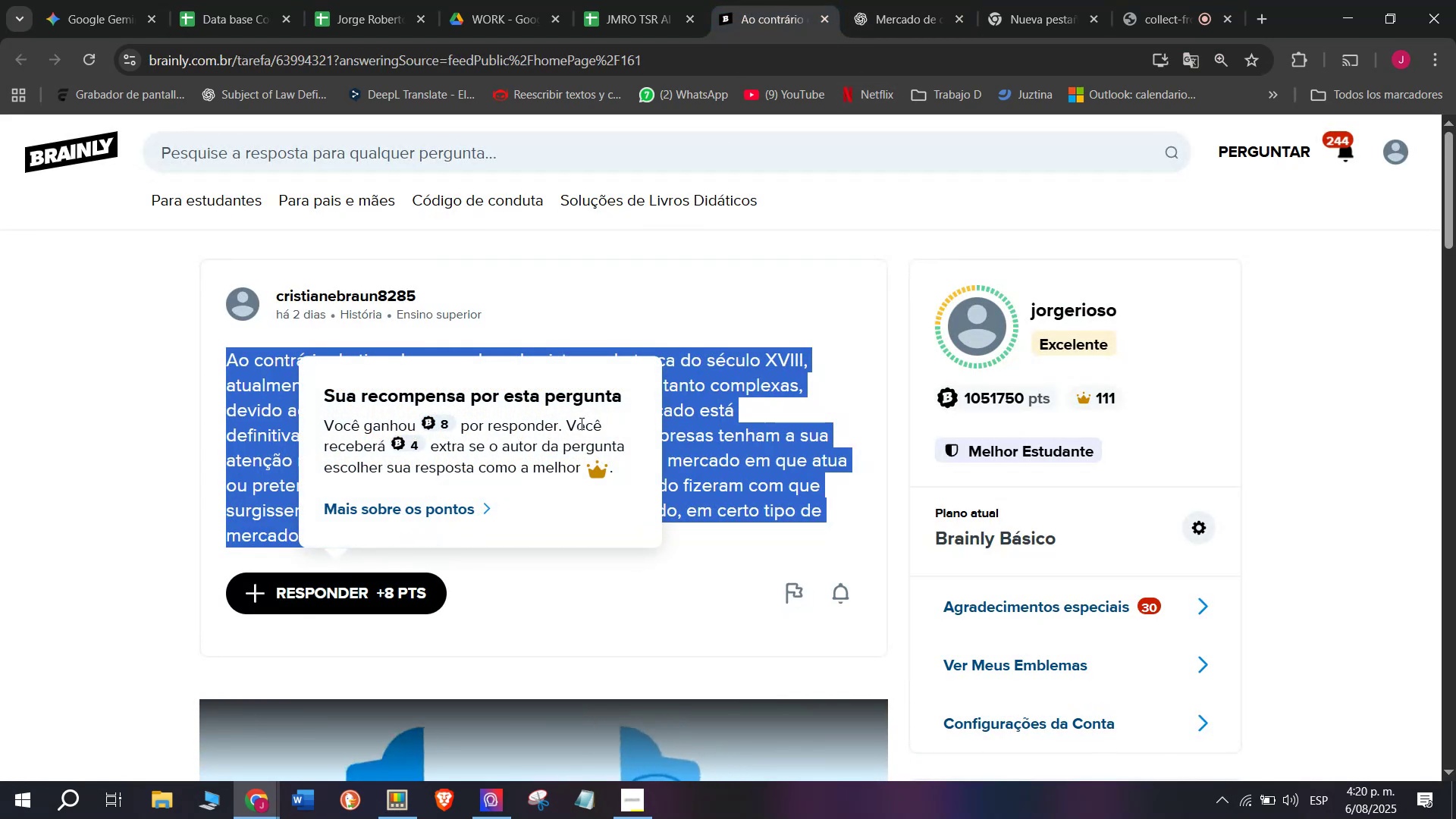 
left_click_drag(start_coordinate=[686, 420], to_coordinate=[431, 212])
 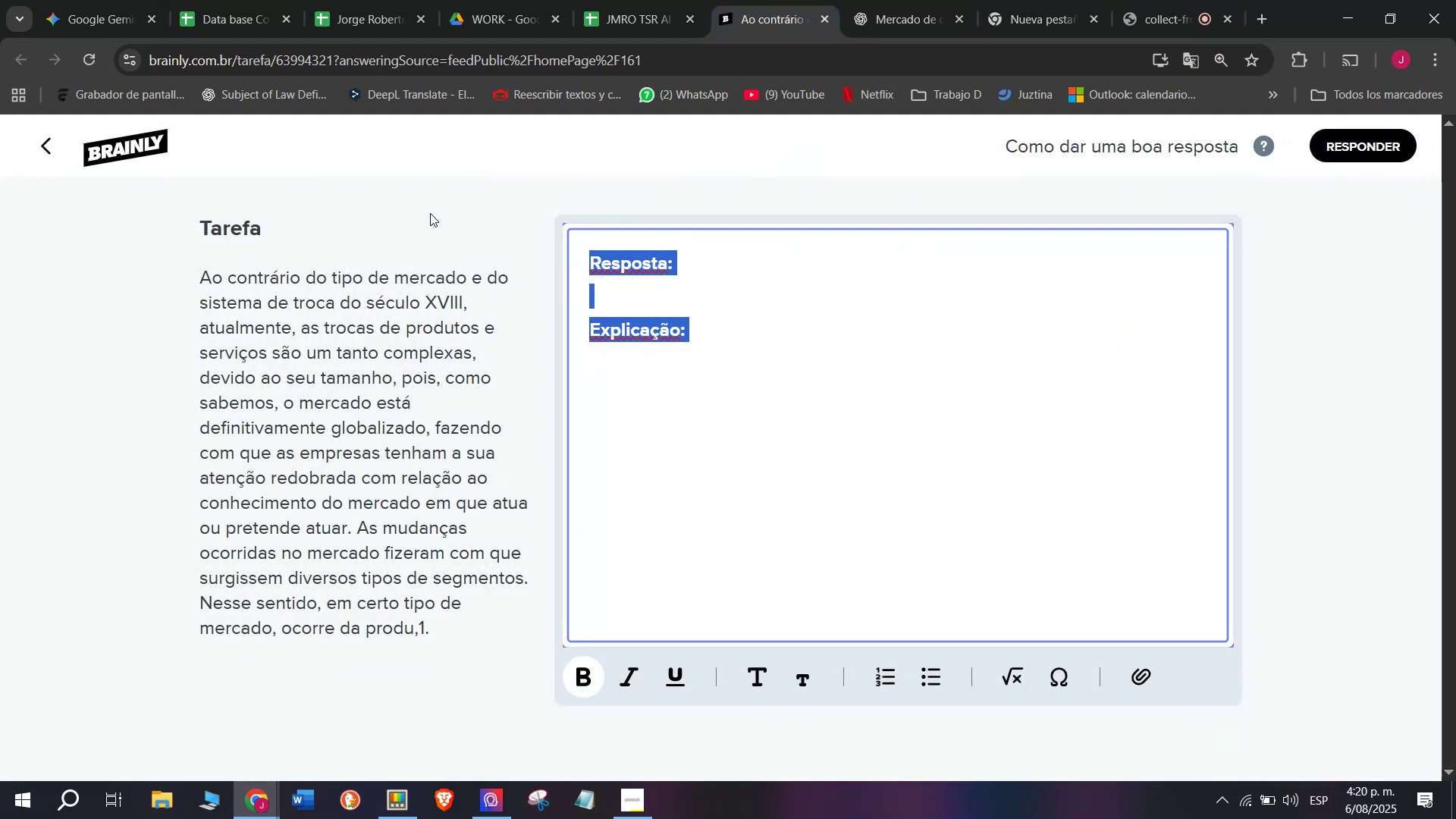 
key(Control+ControlLeft)
 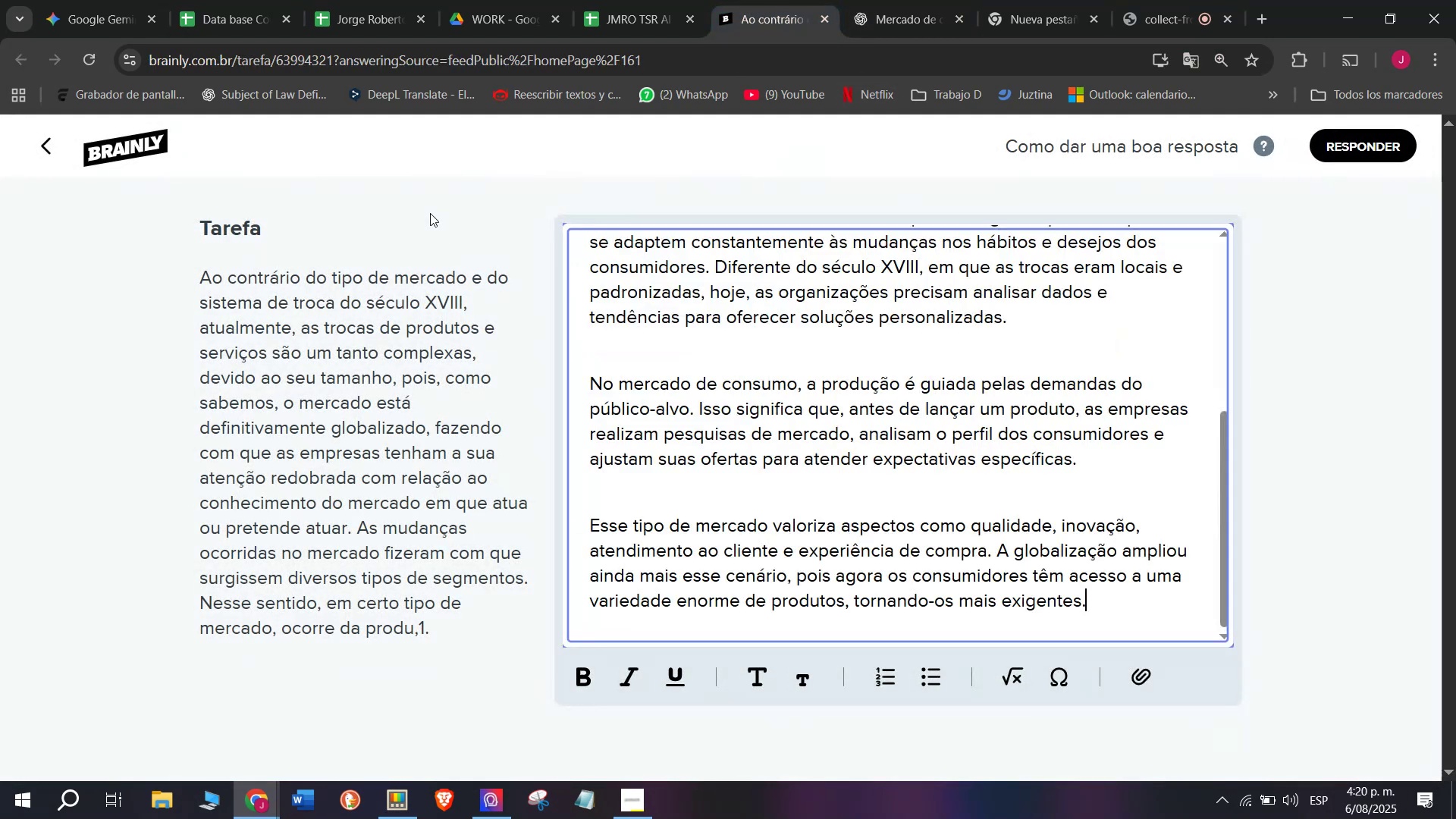 
key(Z)
 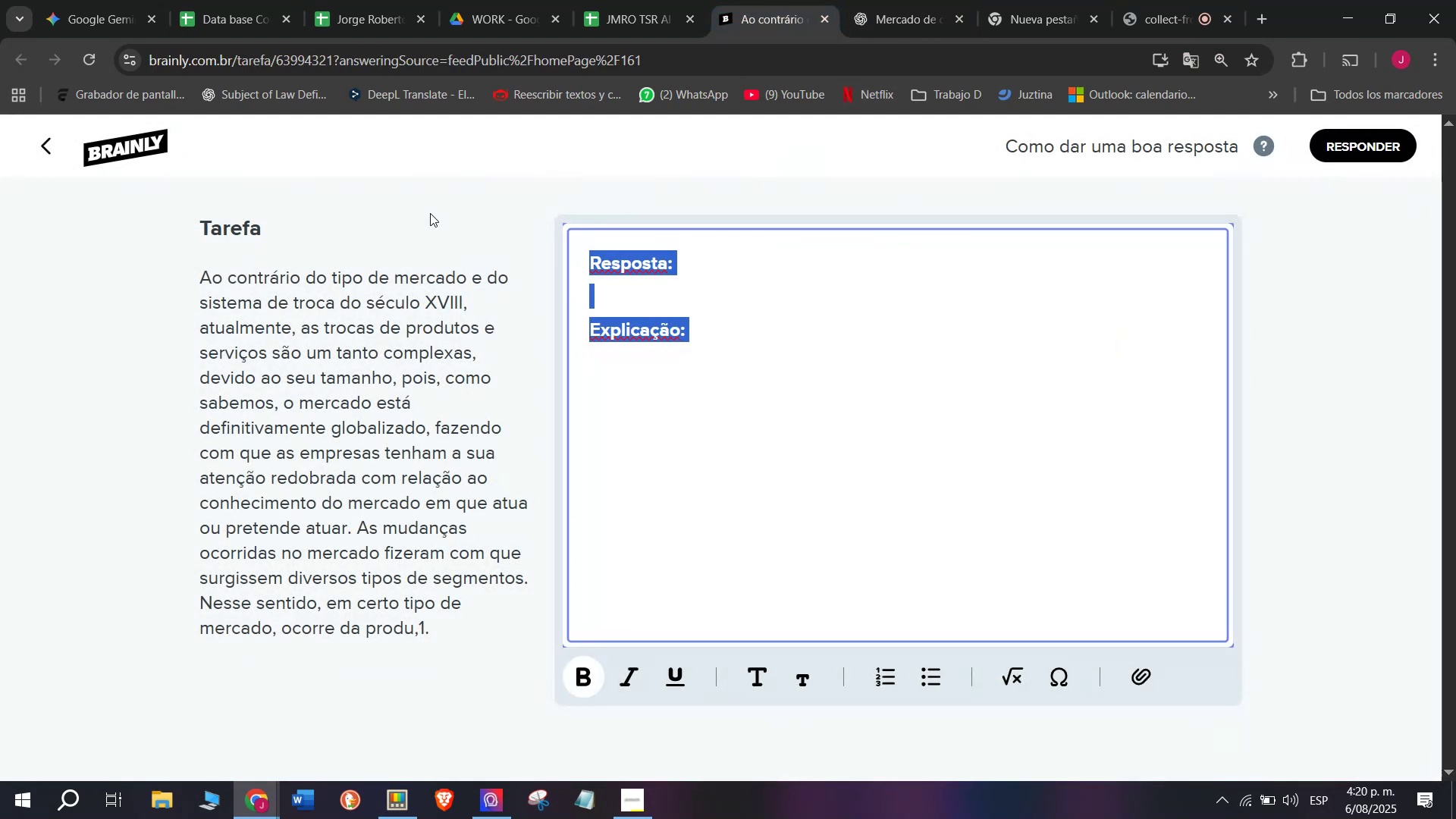 
key(Control+V)
 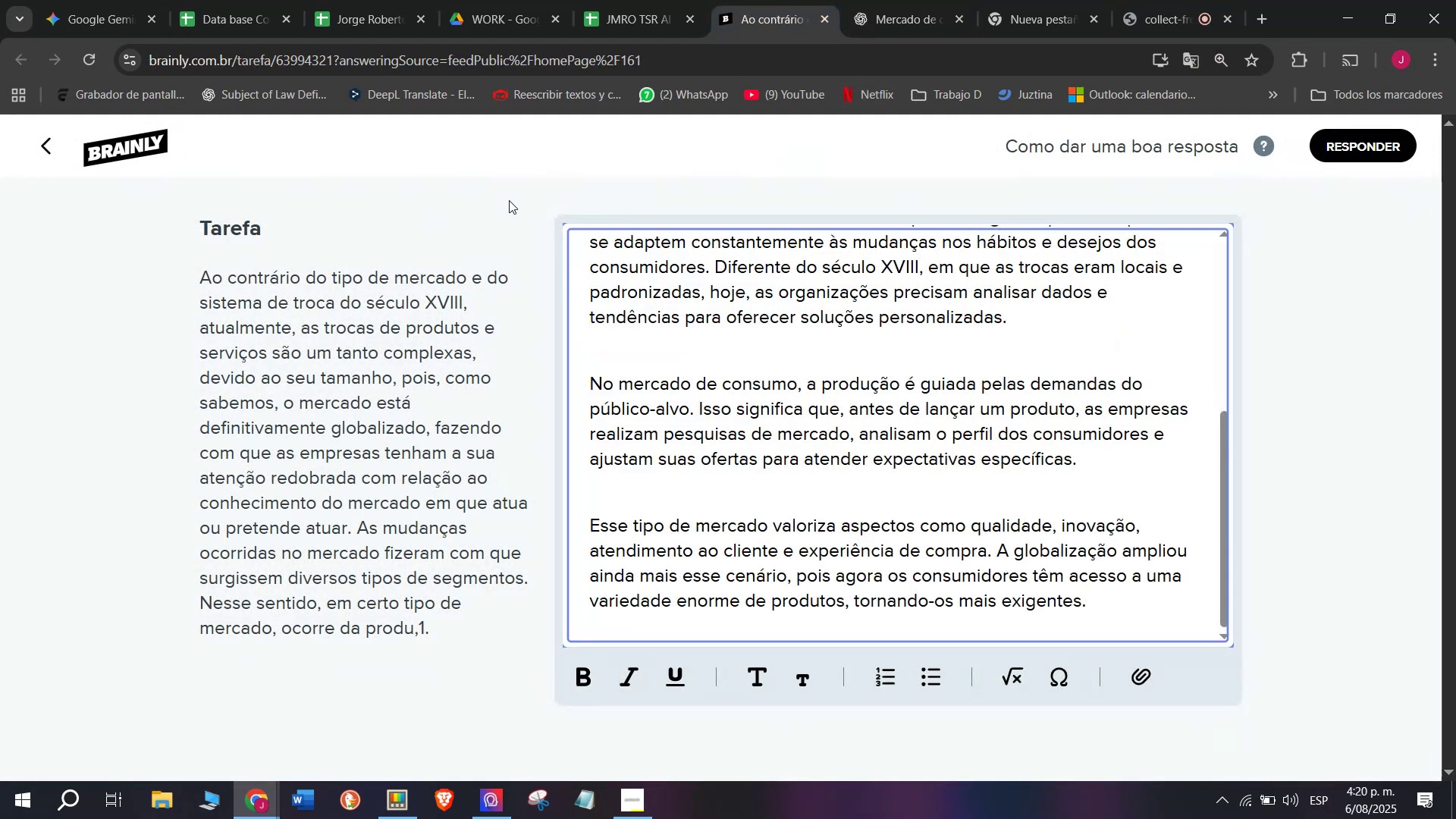 
scroll: coordinate [903, 386], scroll_direction: up, amount: 2.0
 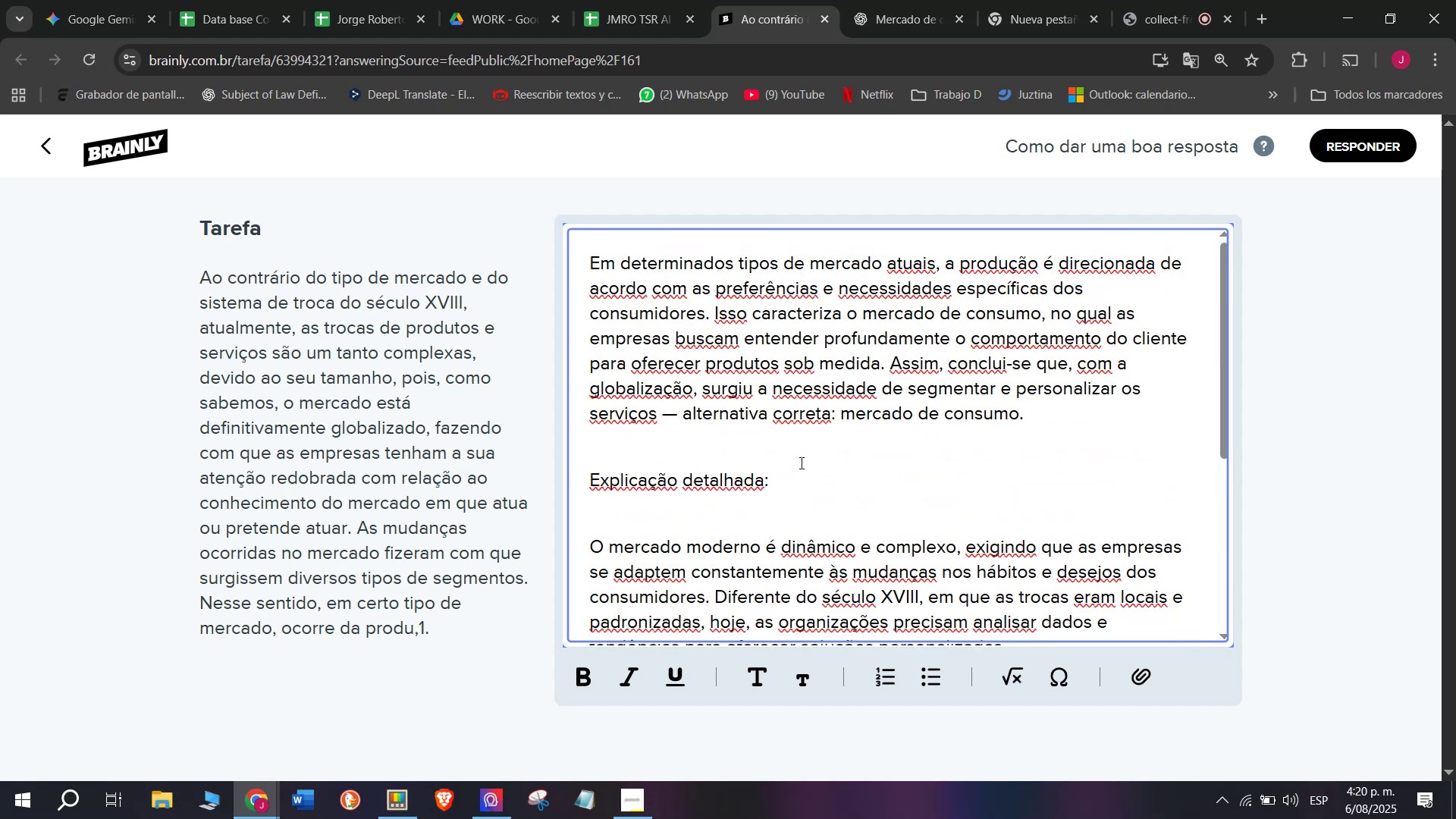 
left_click_drag(start_coordinate=[792, 489], to_coordinate=[423, 457])
 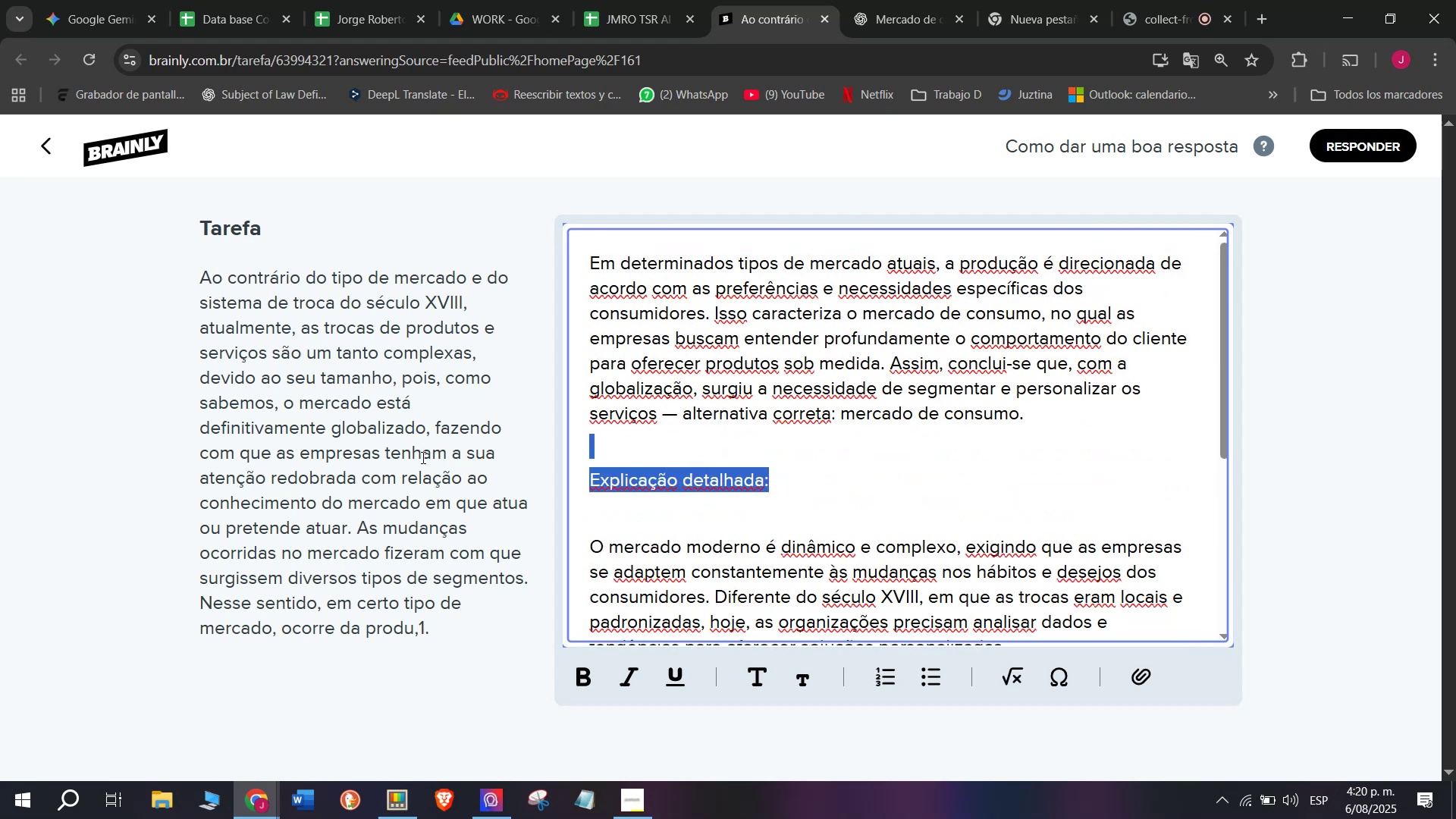 
key(Backspace)
 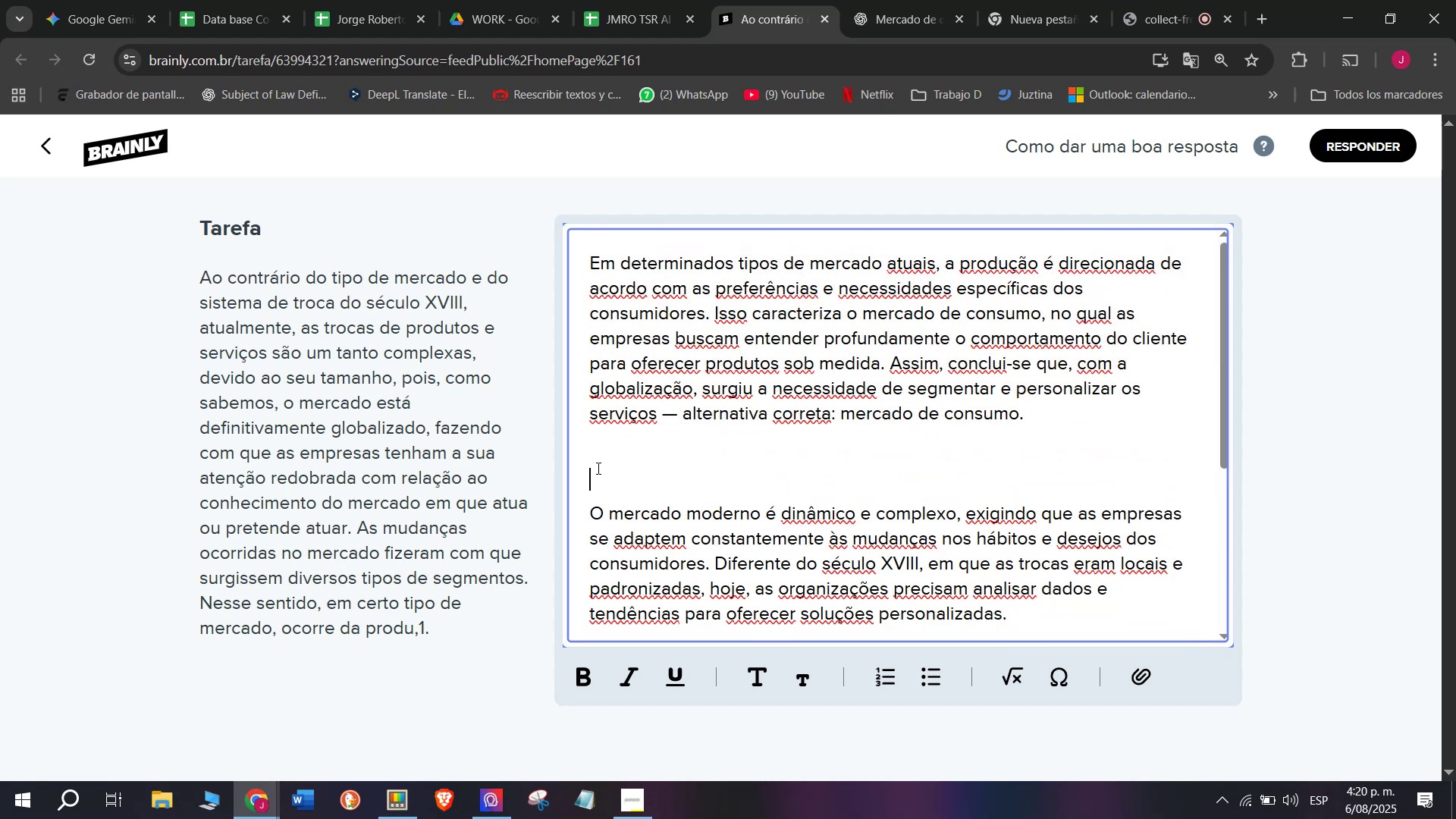 
key(Backspace)
 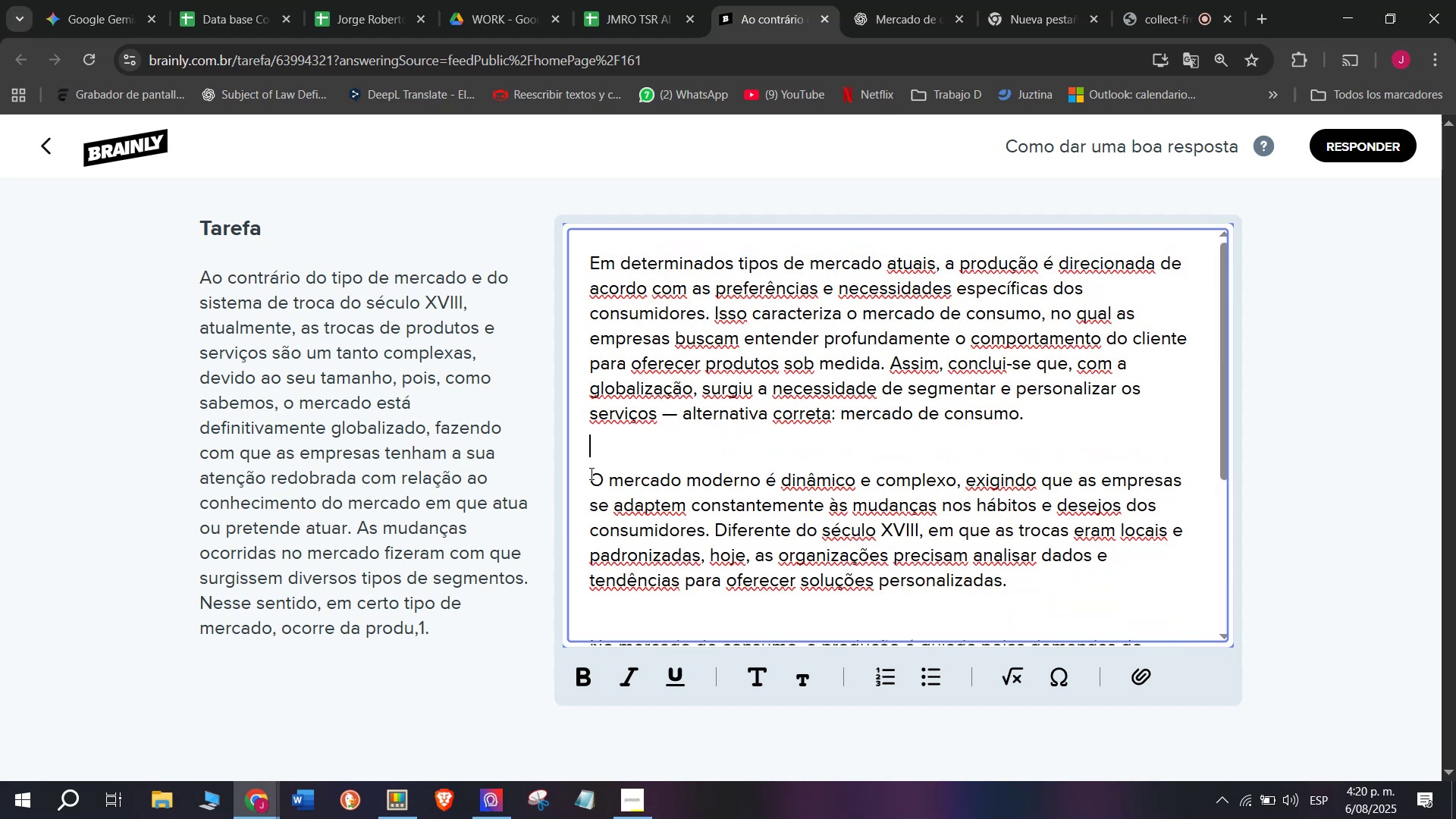 
key(Backspace)
 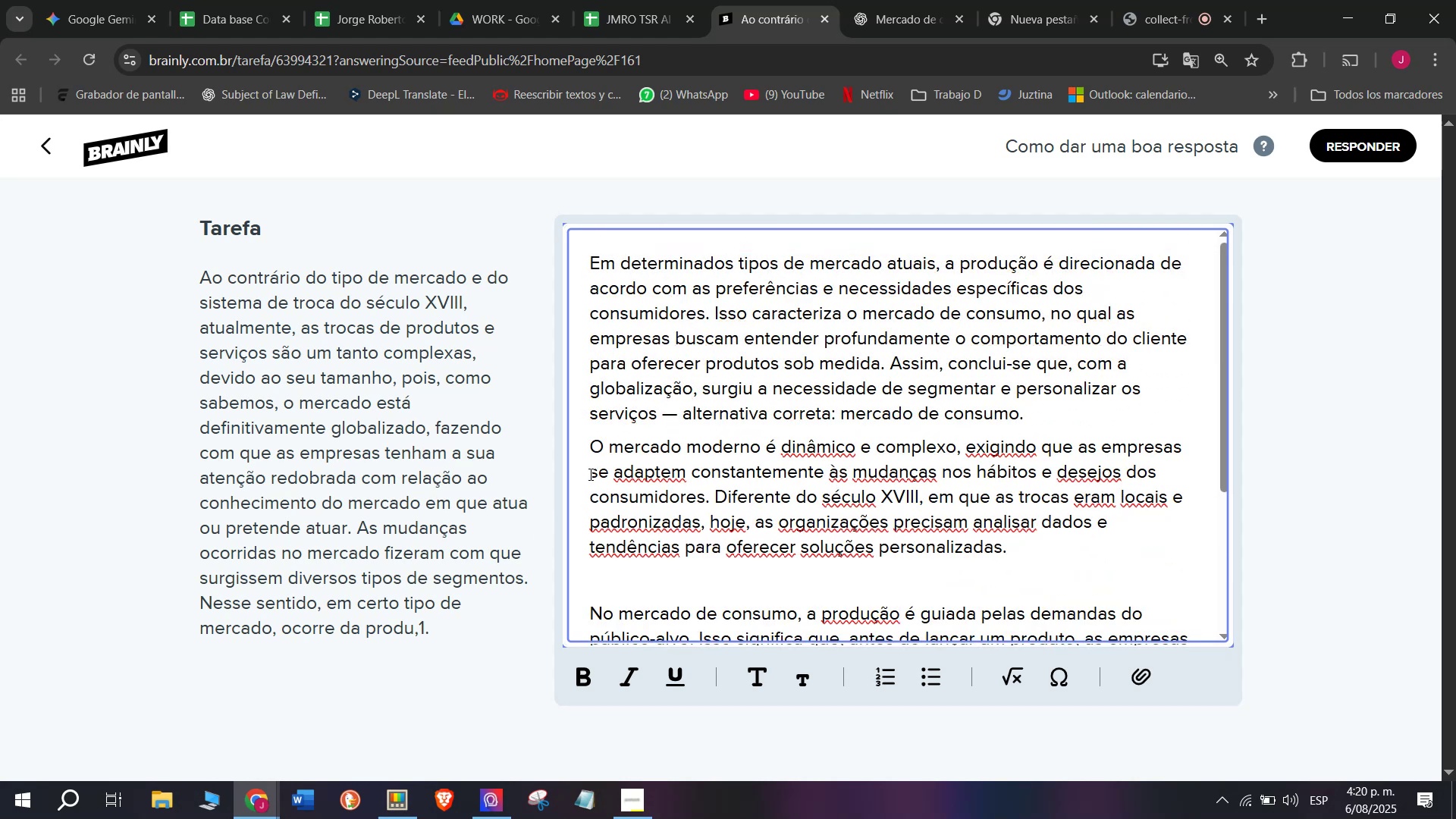 
key(Enter)
 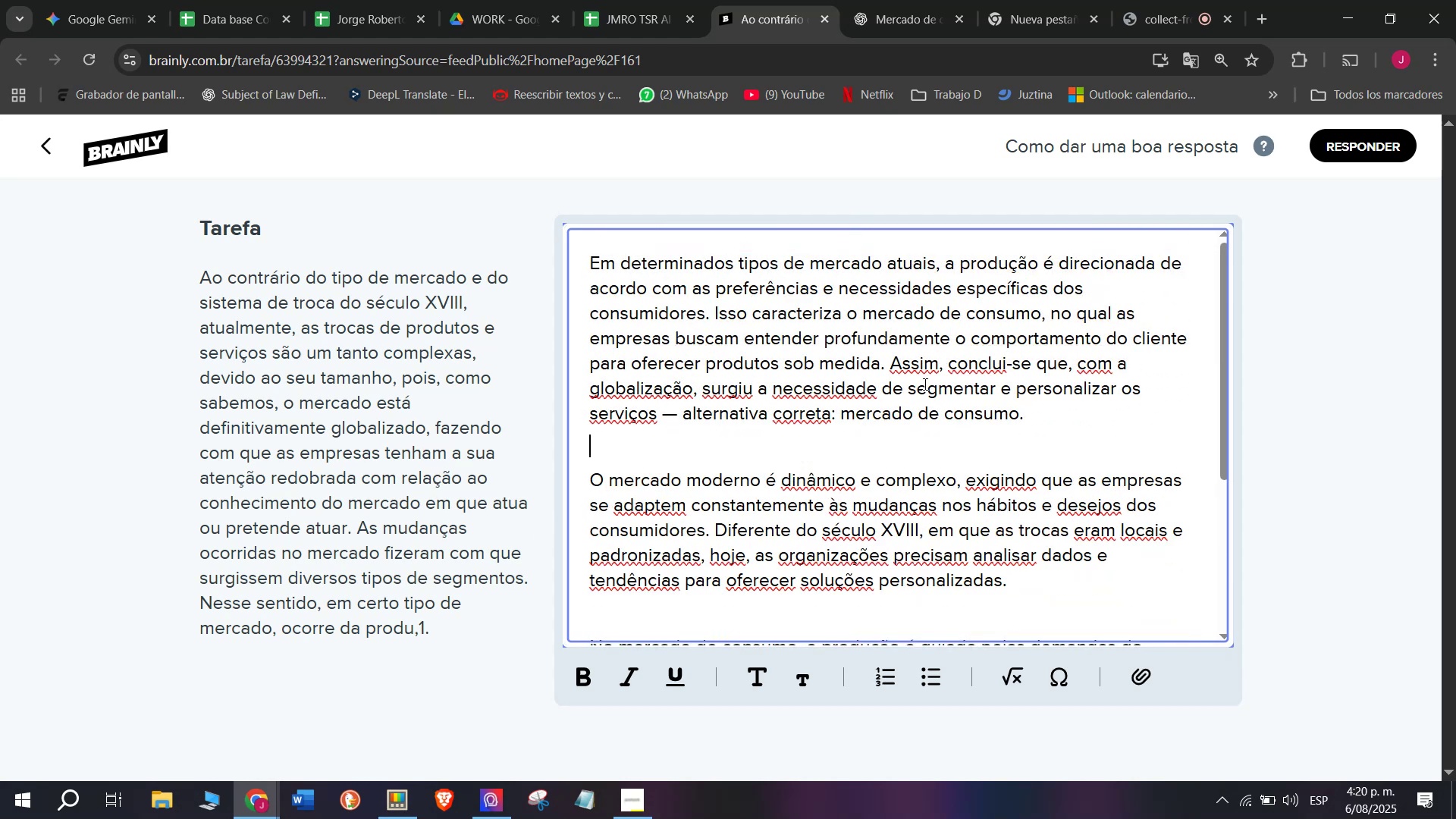 
left_click_drag(start_coordinate=[895, 347], to_coordinate=[981, 407])
 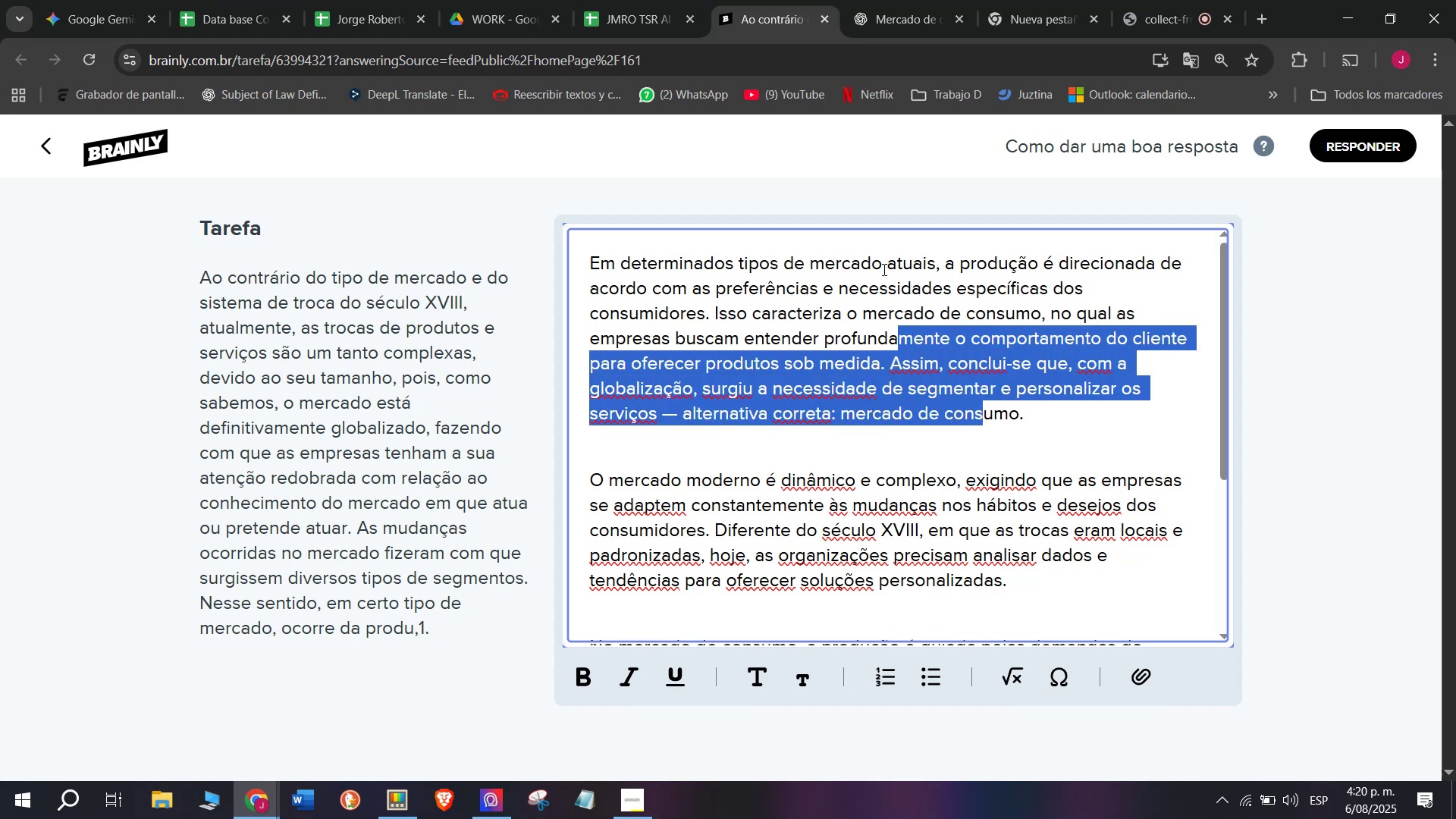 
left_click([883, 268])
 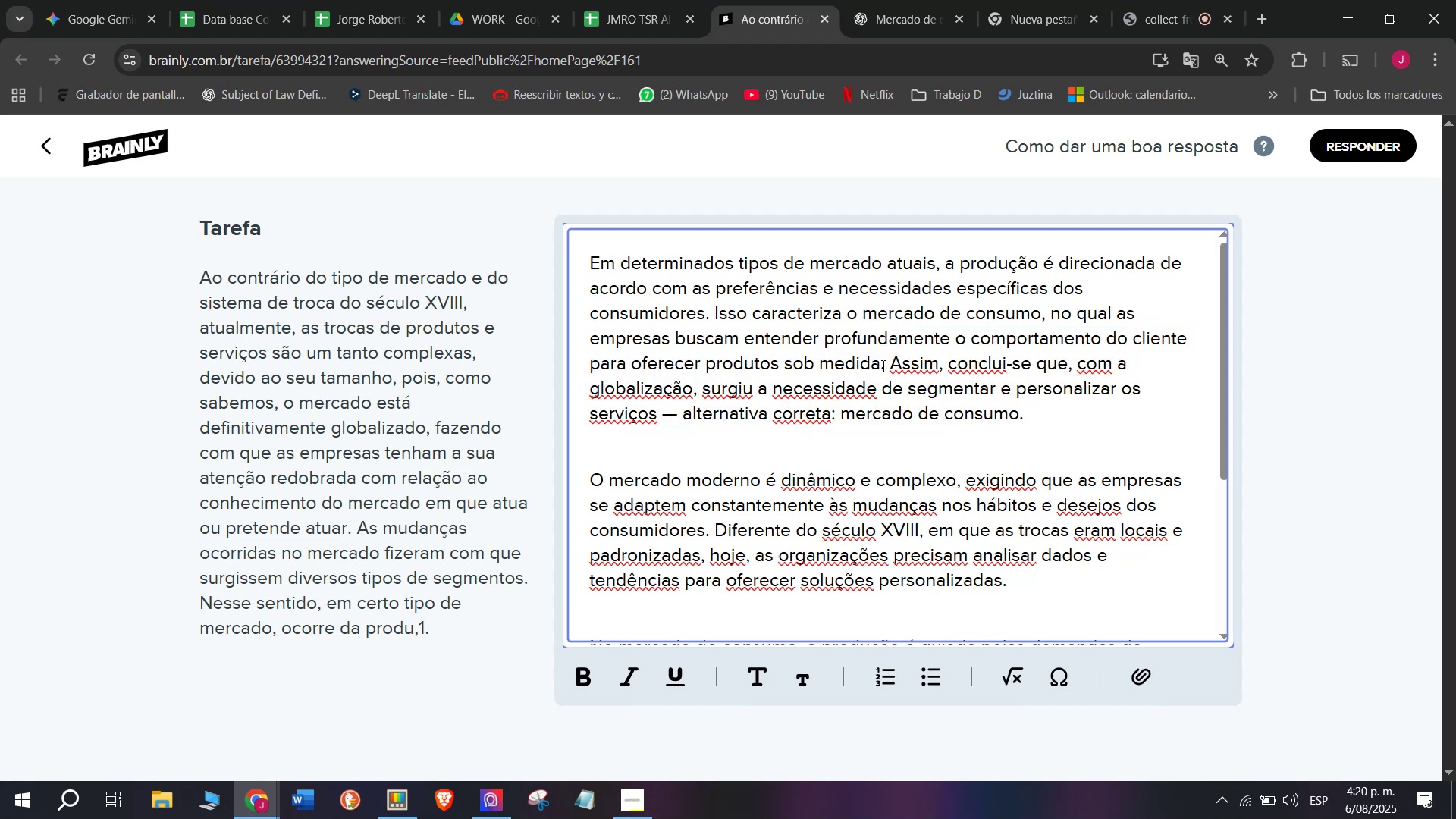 
left_click_drag(start_coordinate=[890, 366], to_coordinate=[1128, 412])
 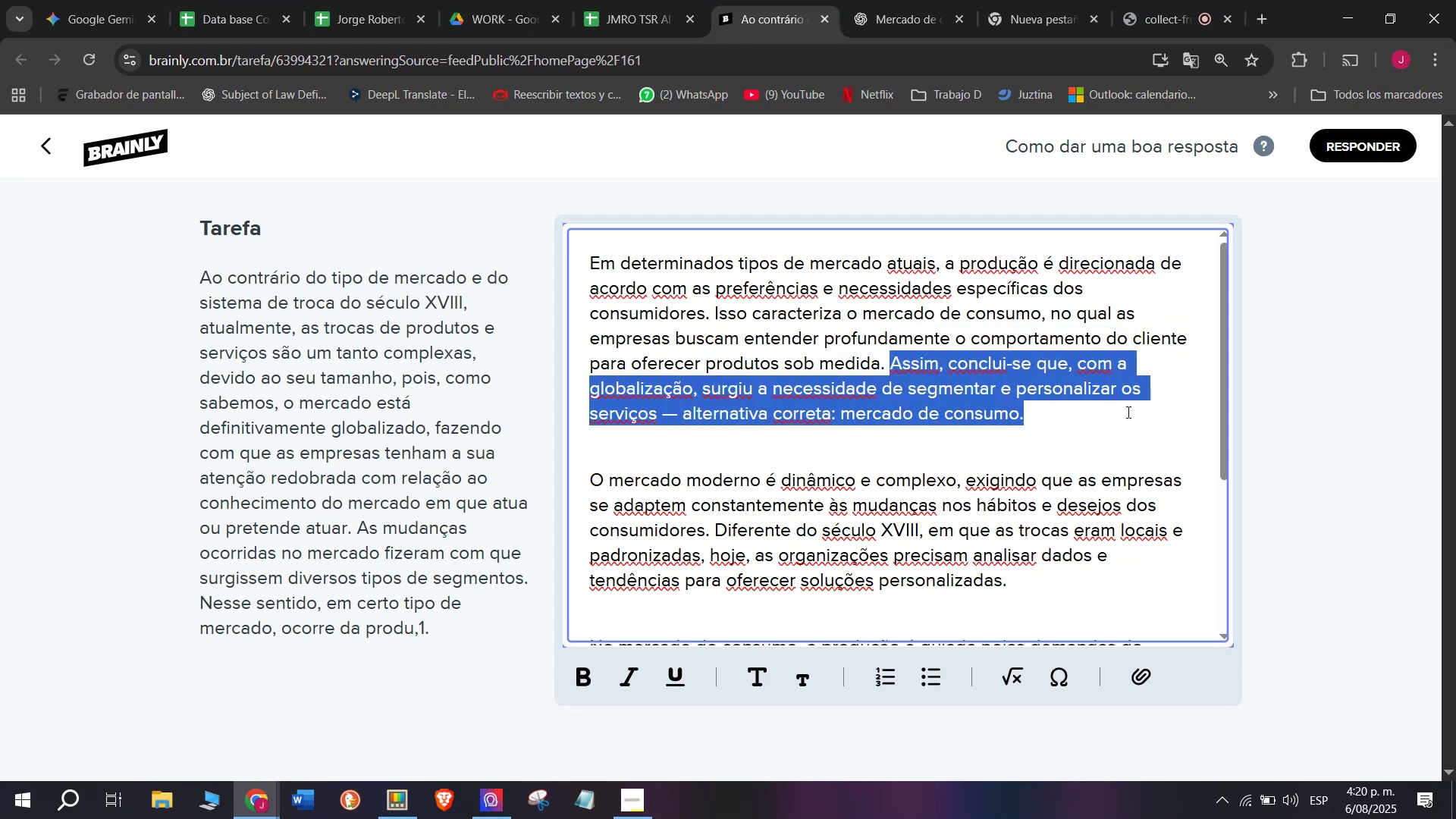 
key(Backspace)
 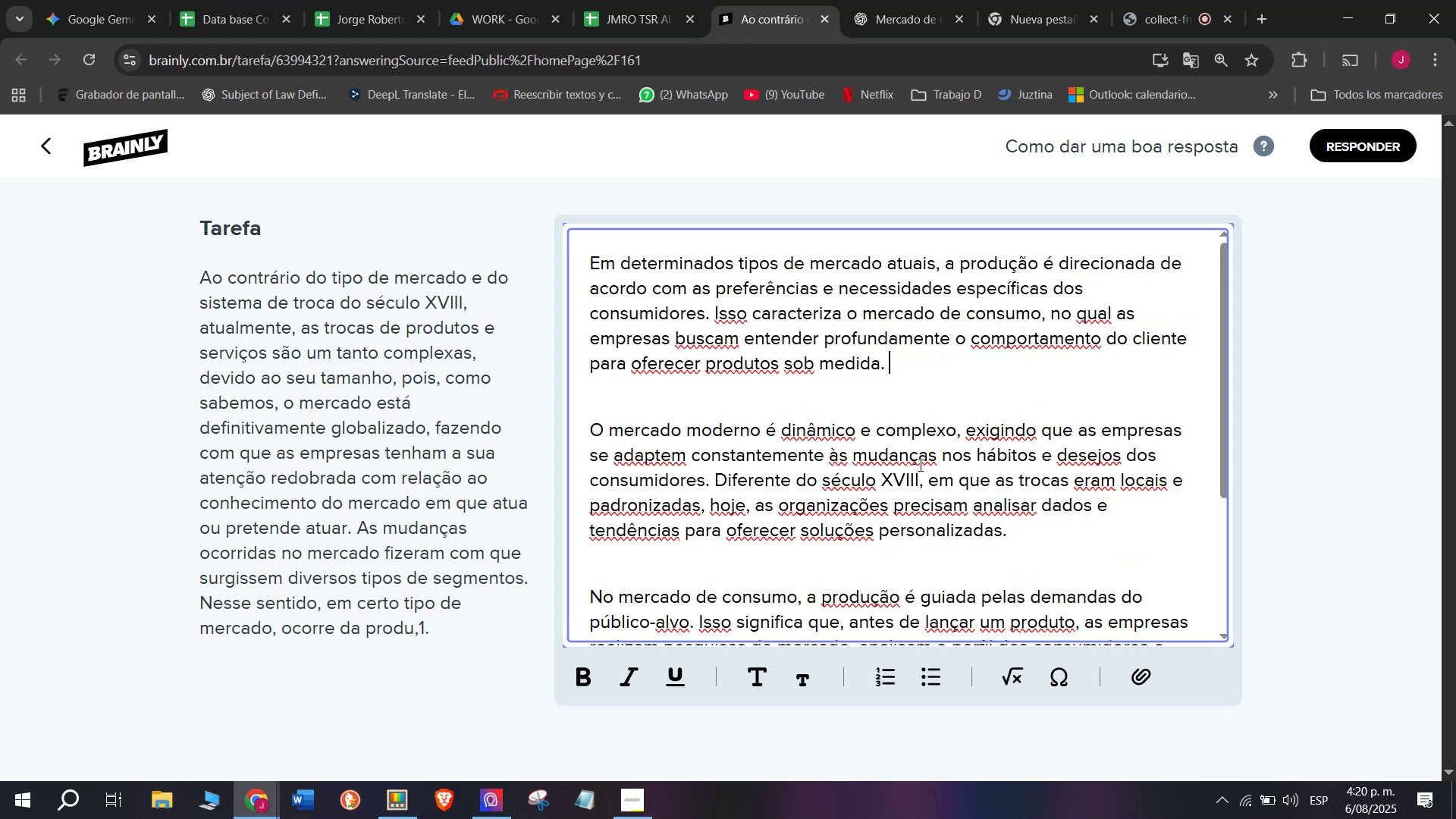 
scroll: coordinate [903, 452], scroll_direction: down, amount: 1.0
 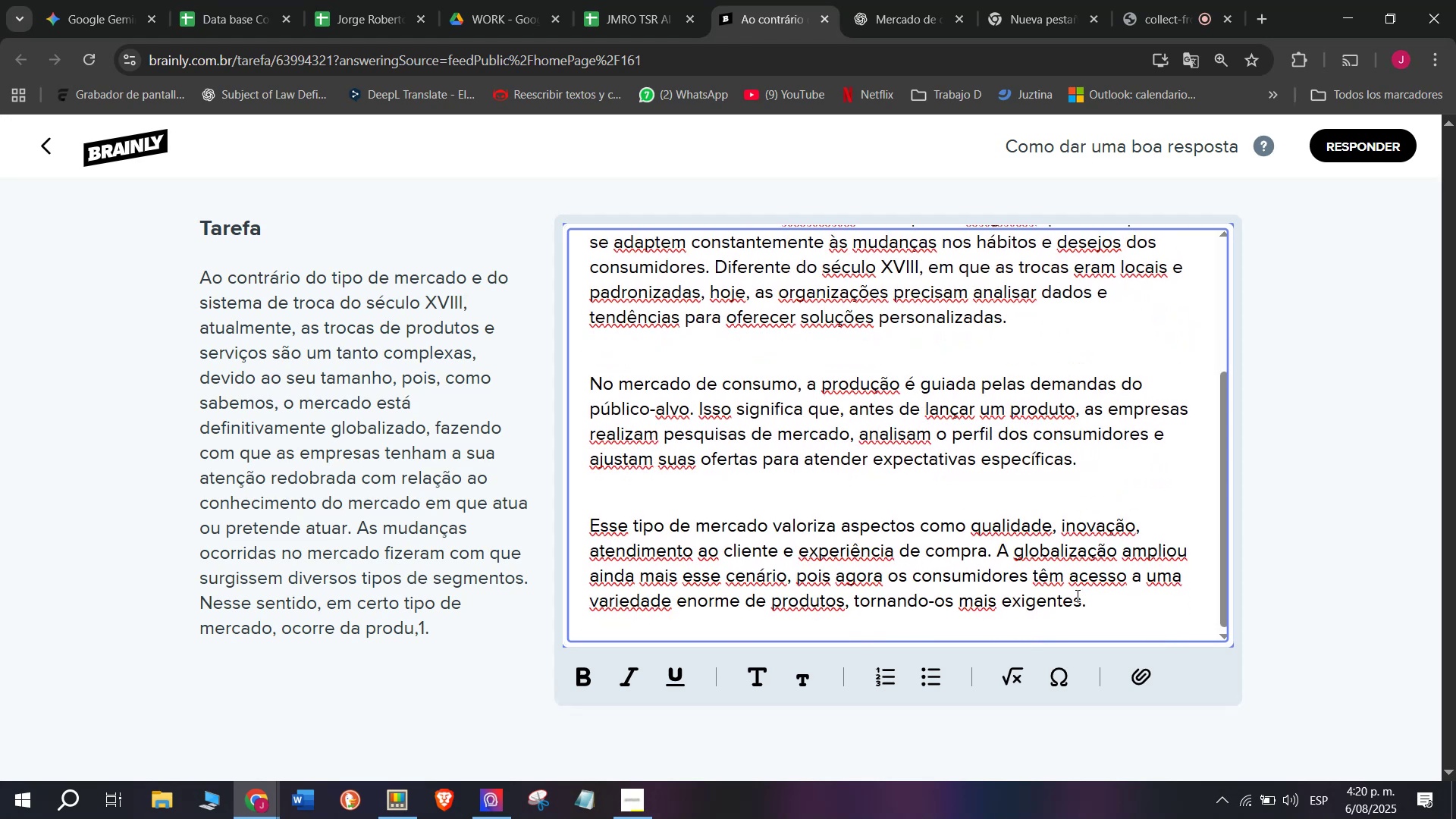 
left_click_drag(start_coordinate=[1106, 614], to_coordinate=[435, 63])
 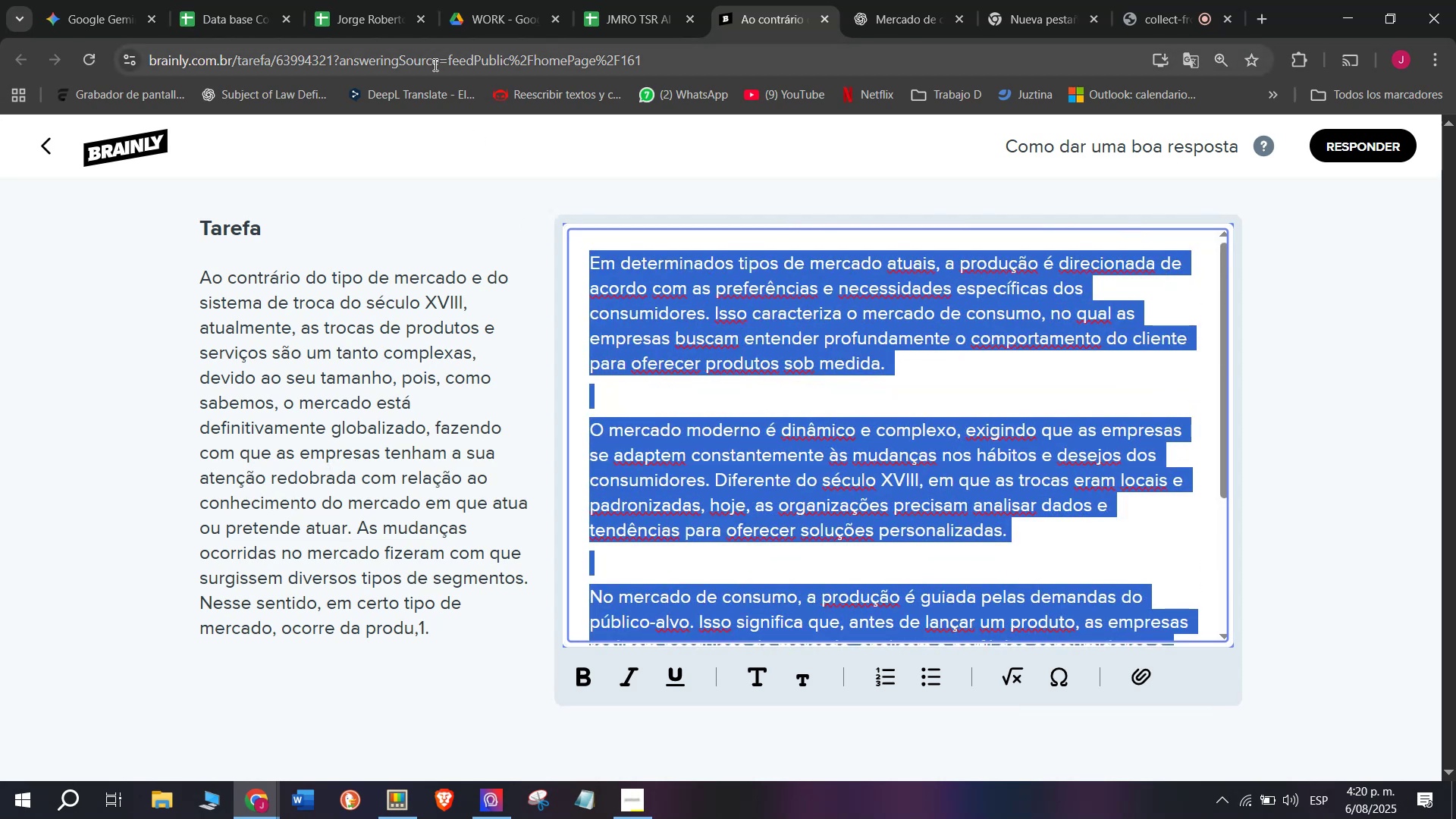 
key(Break)
 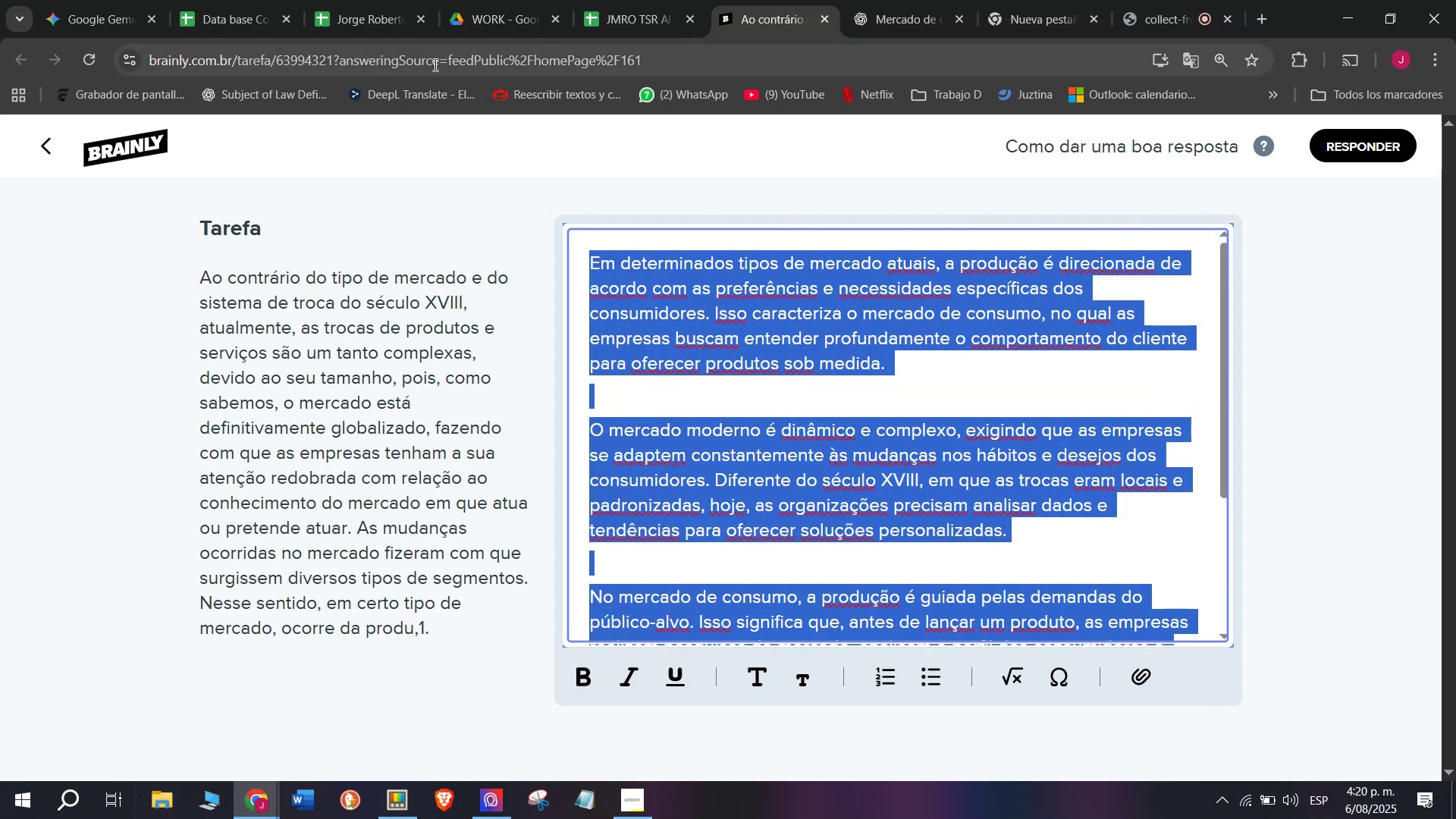 
key(Control+ControlLeft)
 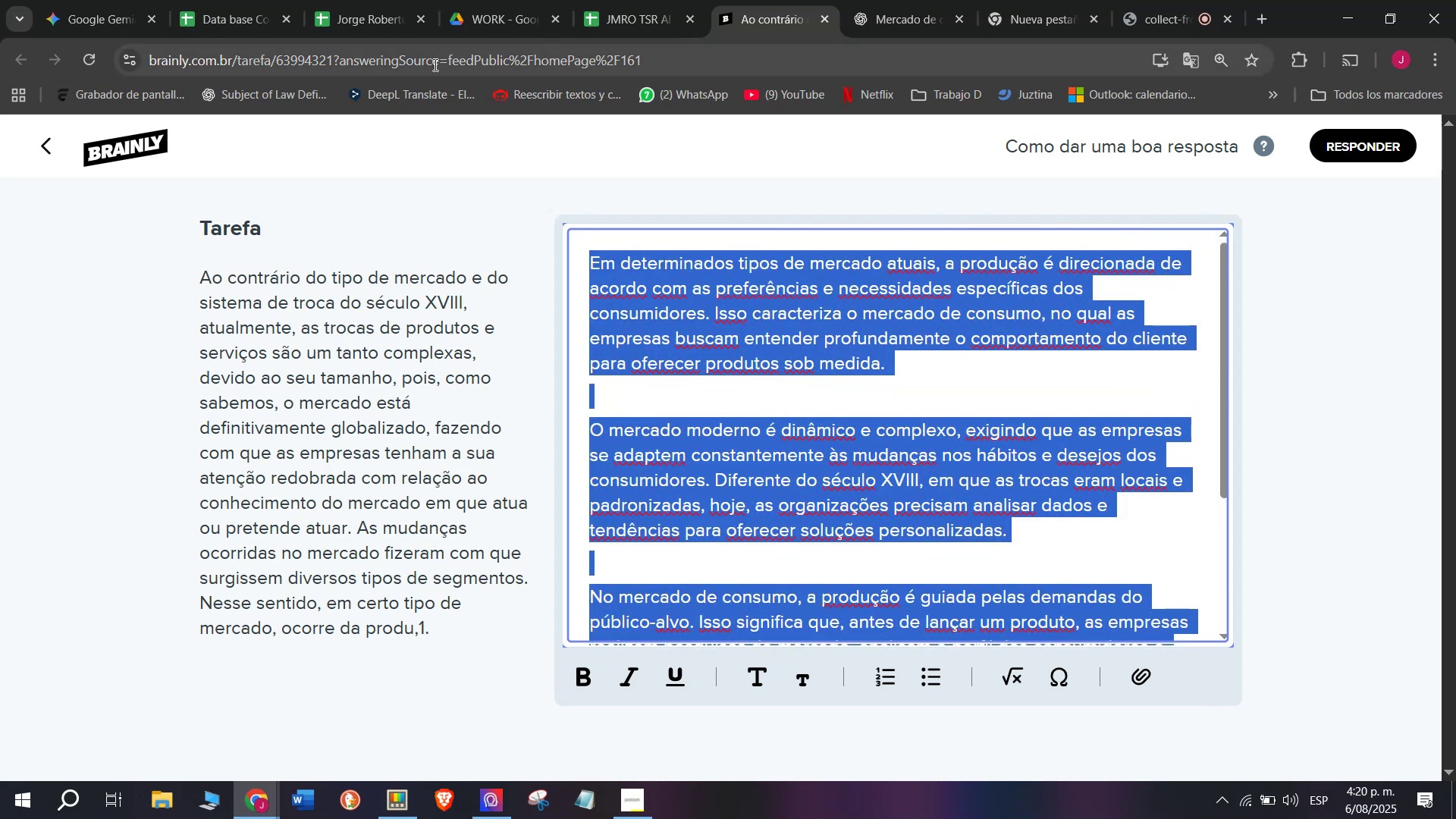 
key(Control+C)
 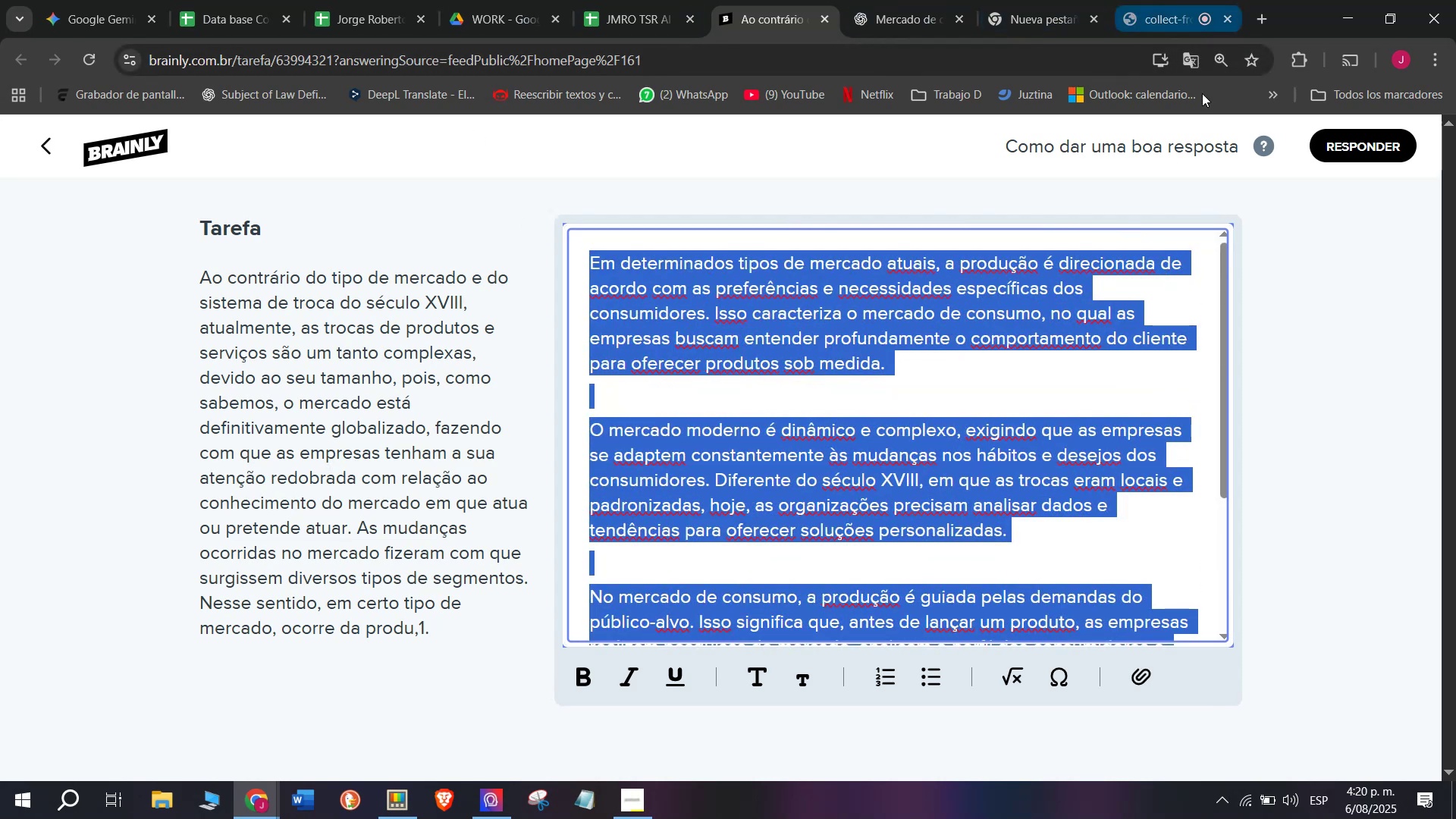 
left_click_drag(start_coordinate=[1349, 146], to_coordinate=[1357, 146])
 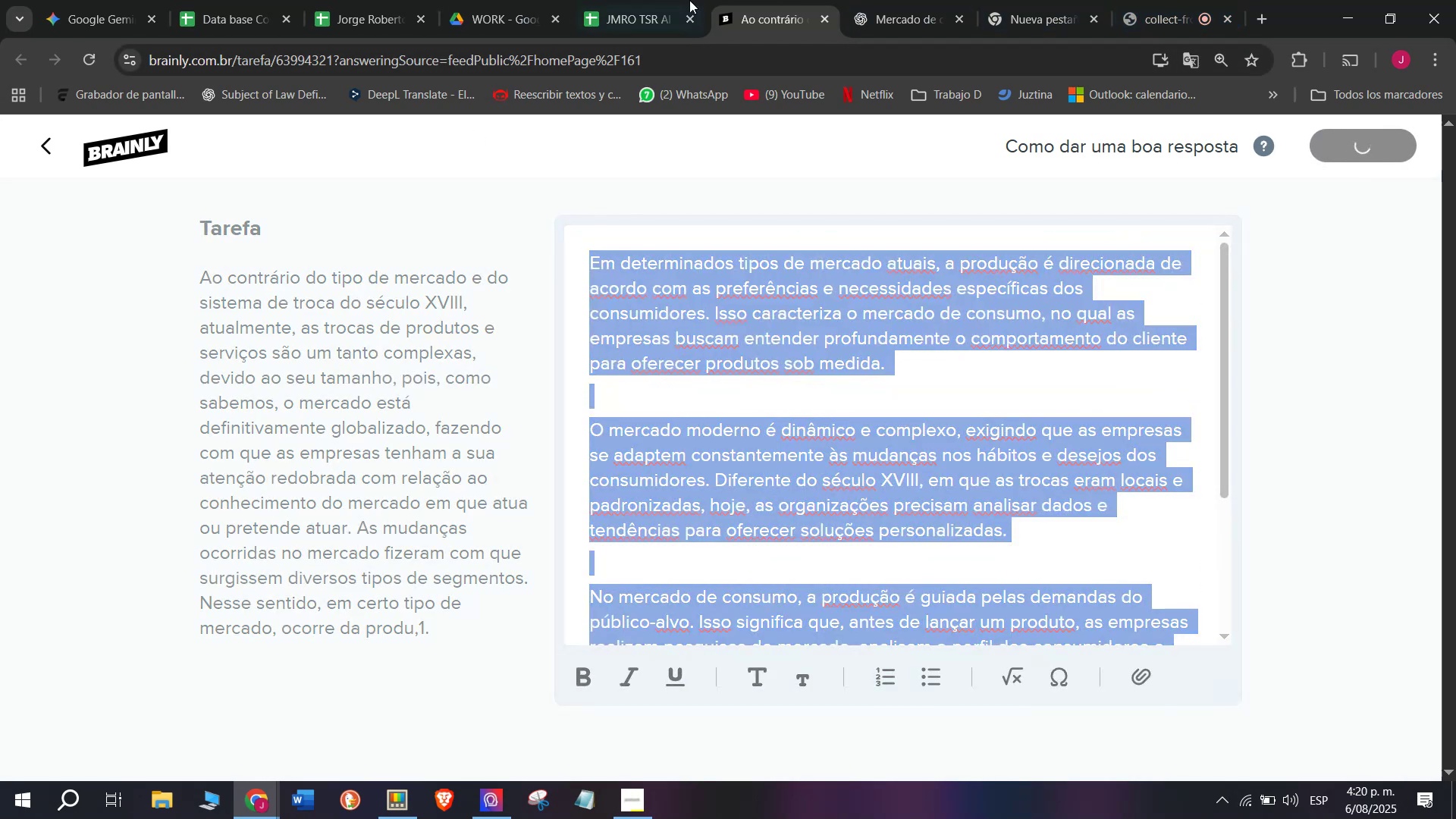 
left_click([682, 0])
 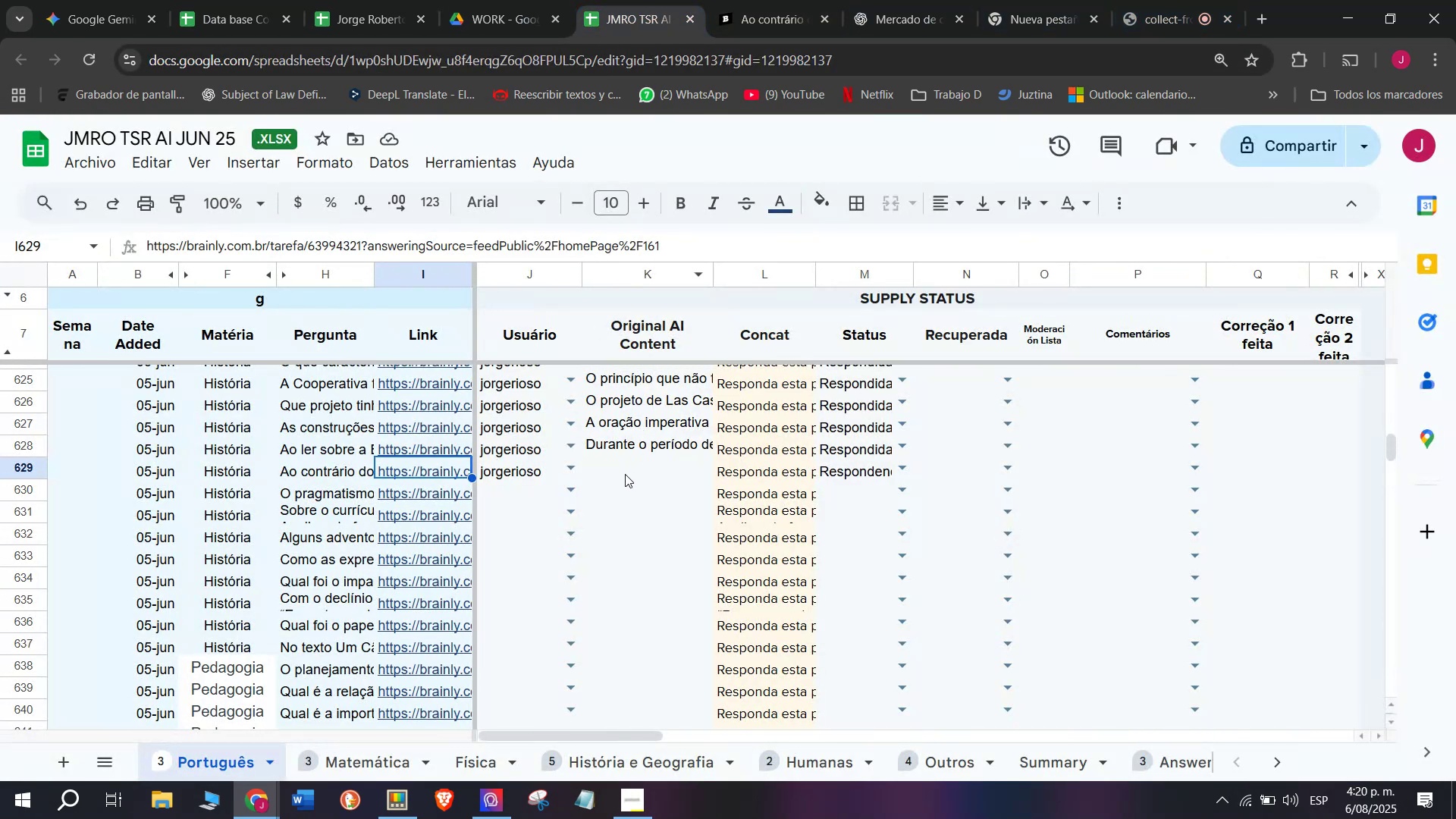 
double_click([625, 473])
 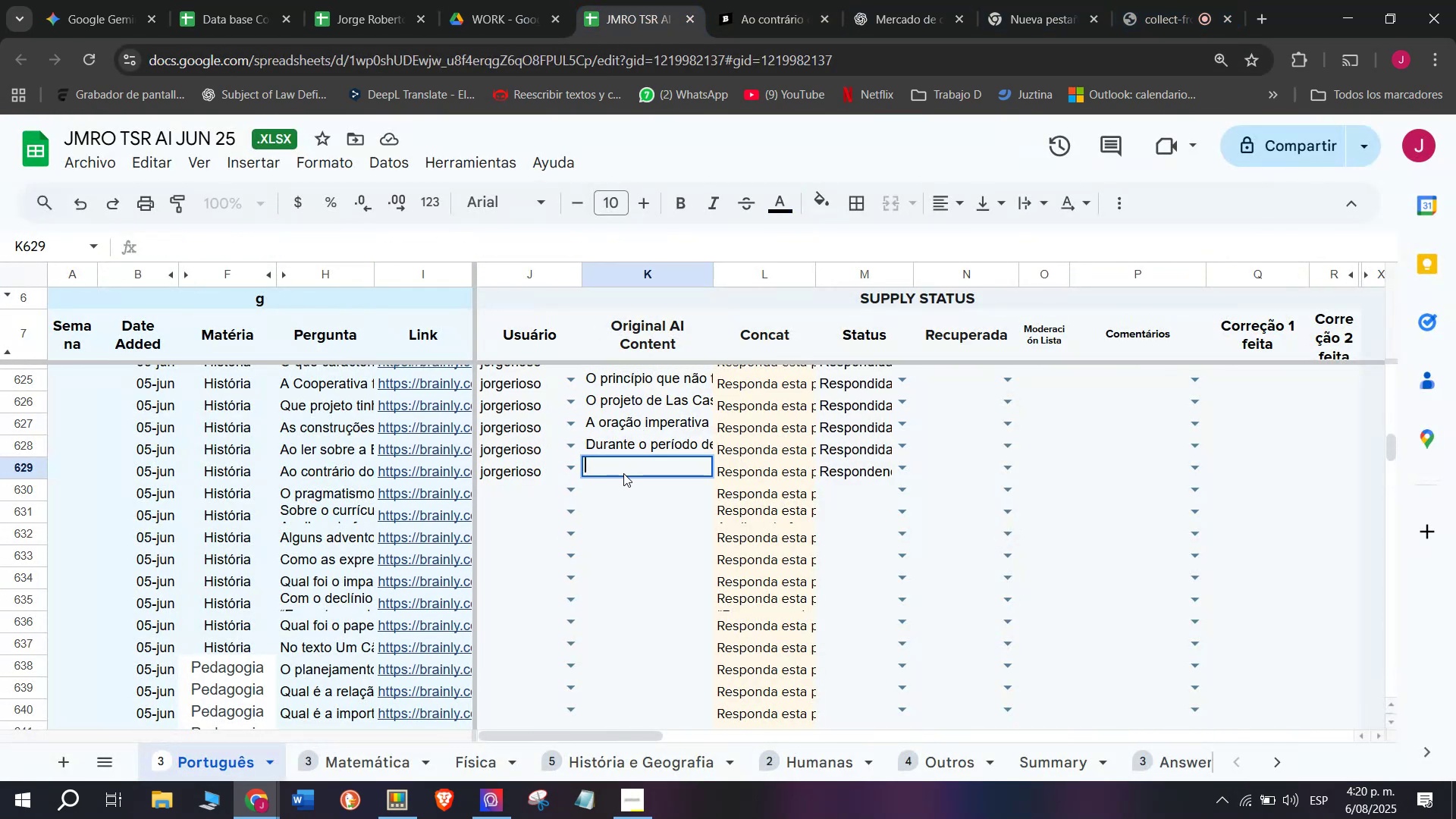 
key(Control+ControlLeft)
 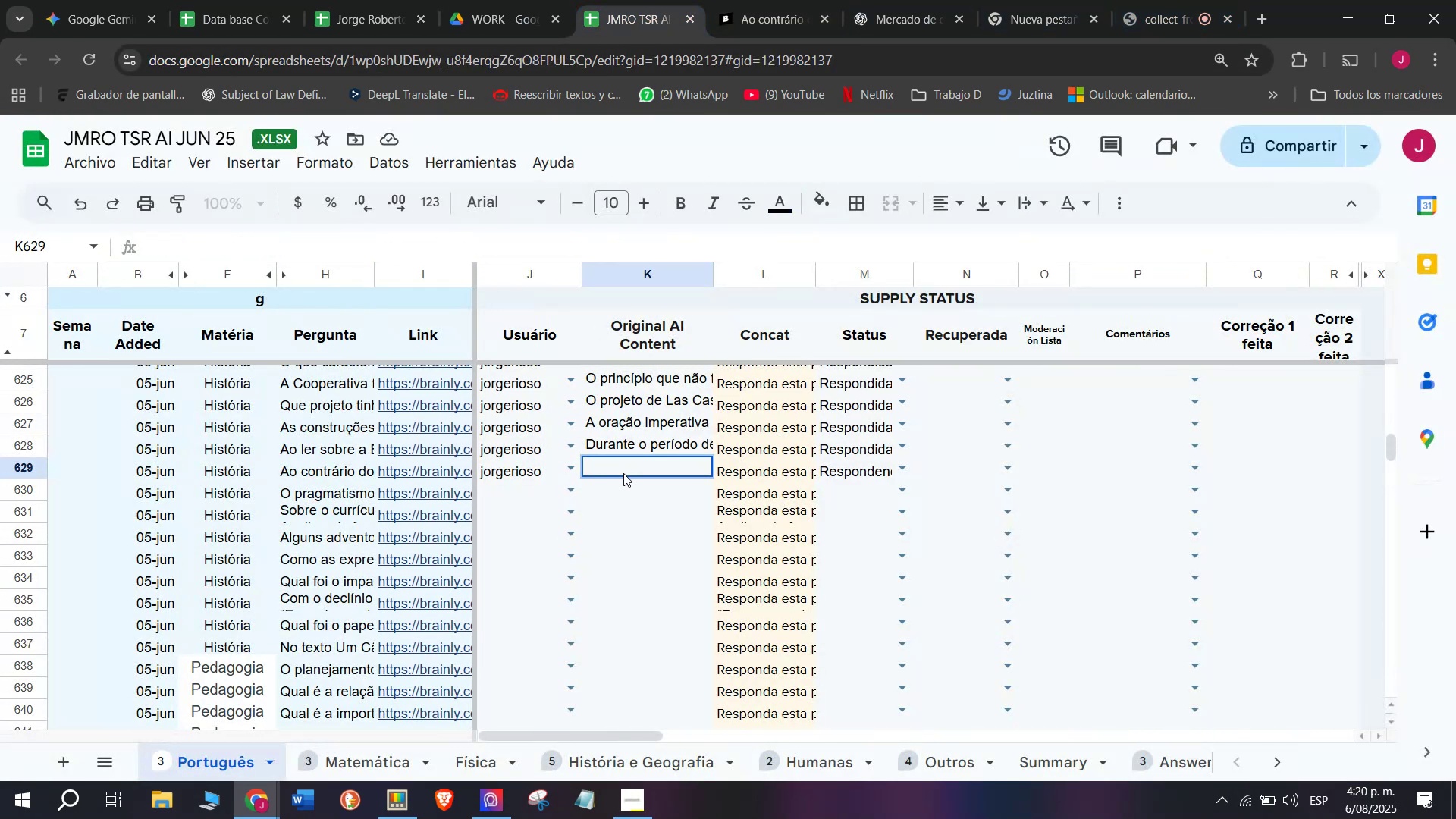 
key(Z)
 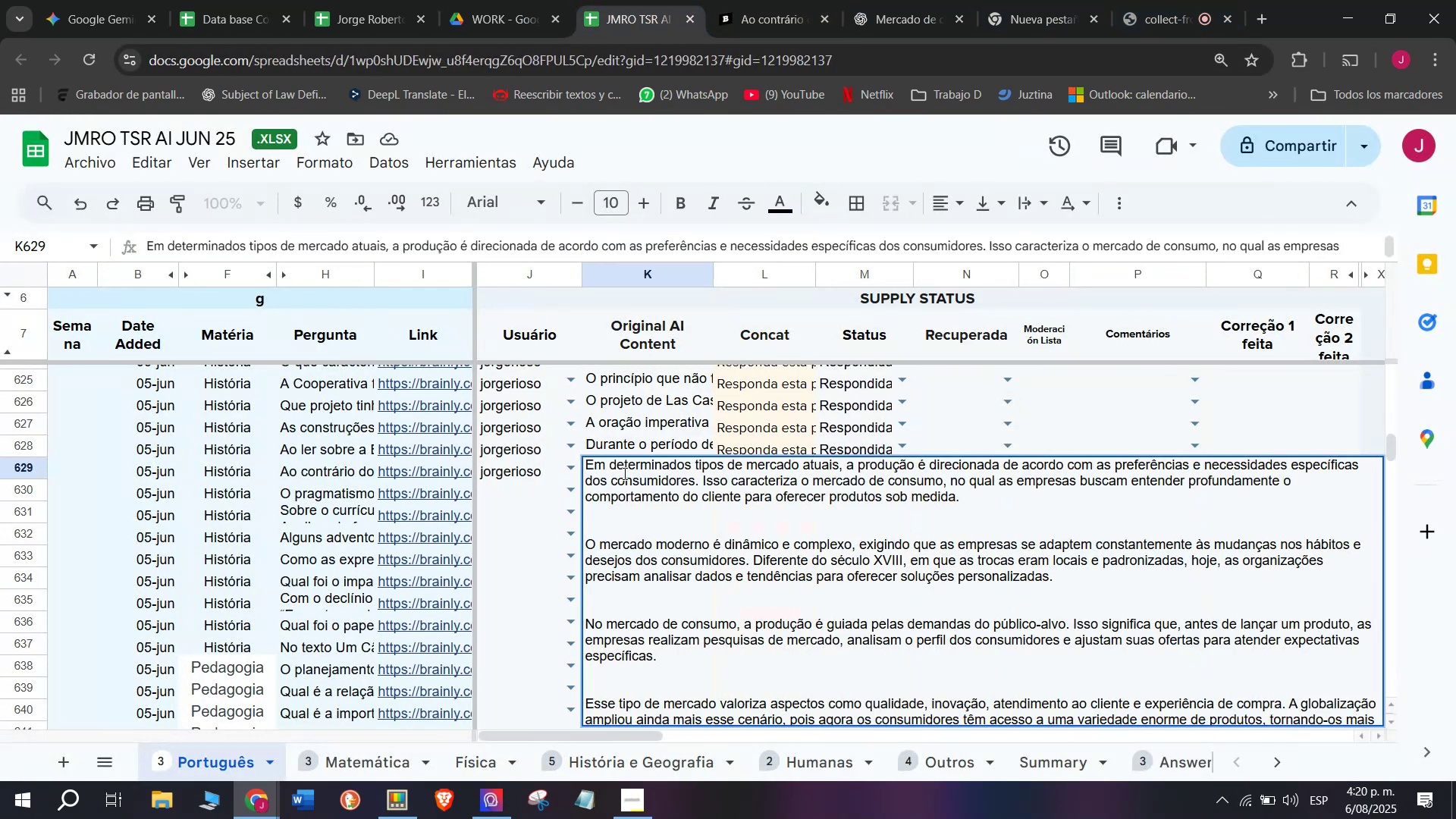 
key(Control+V)
 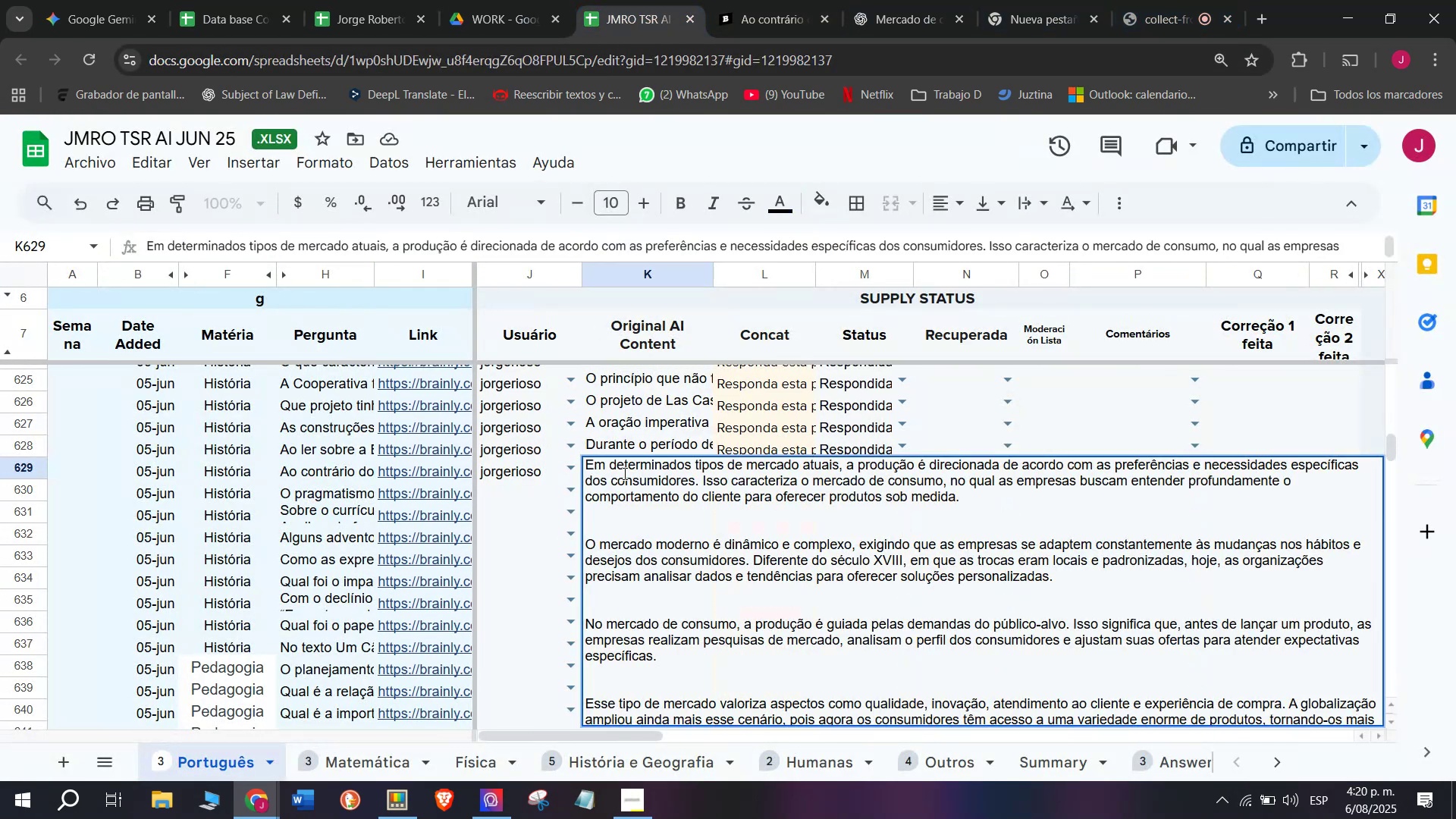 
key(Enter)
 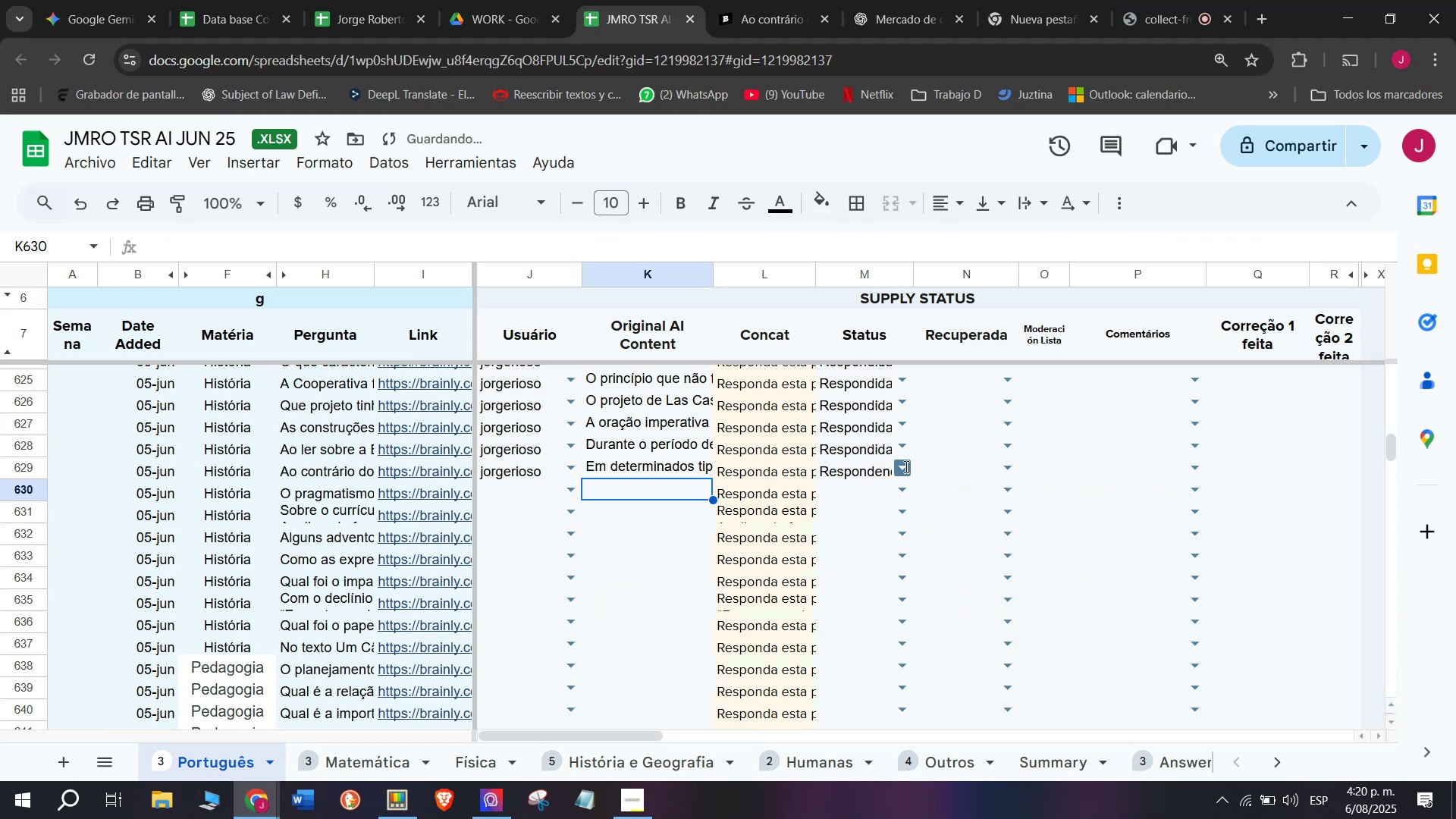 
left_click([886, 512])
 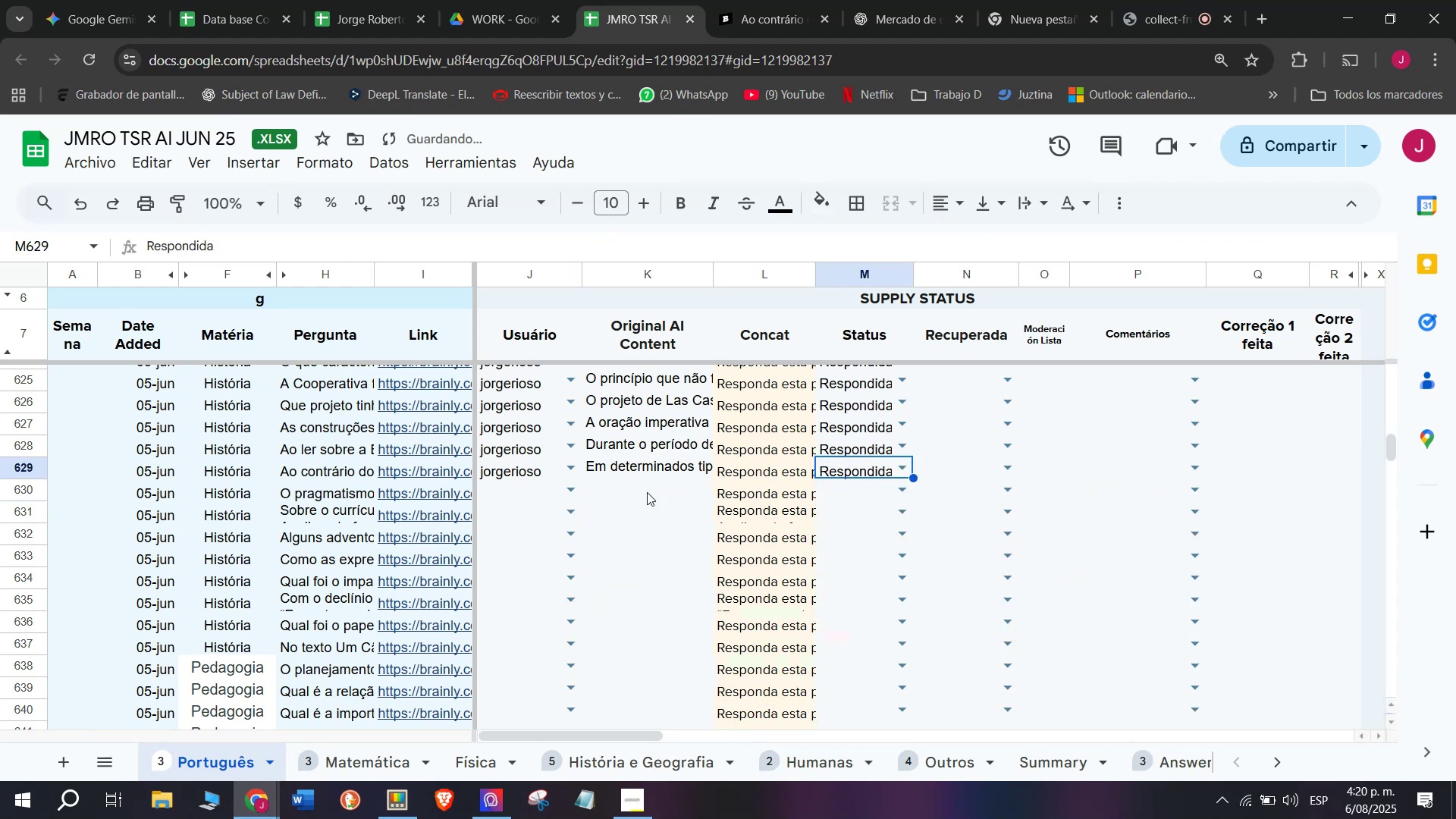 
left_click([453, 502])
 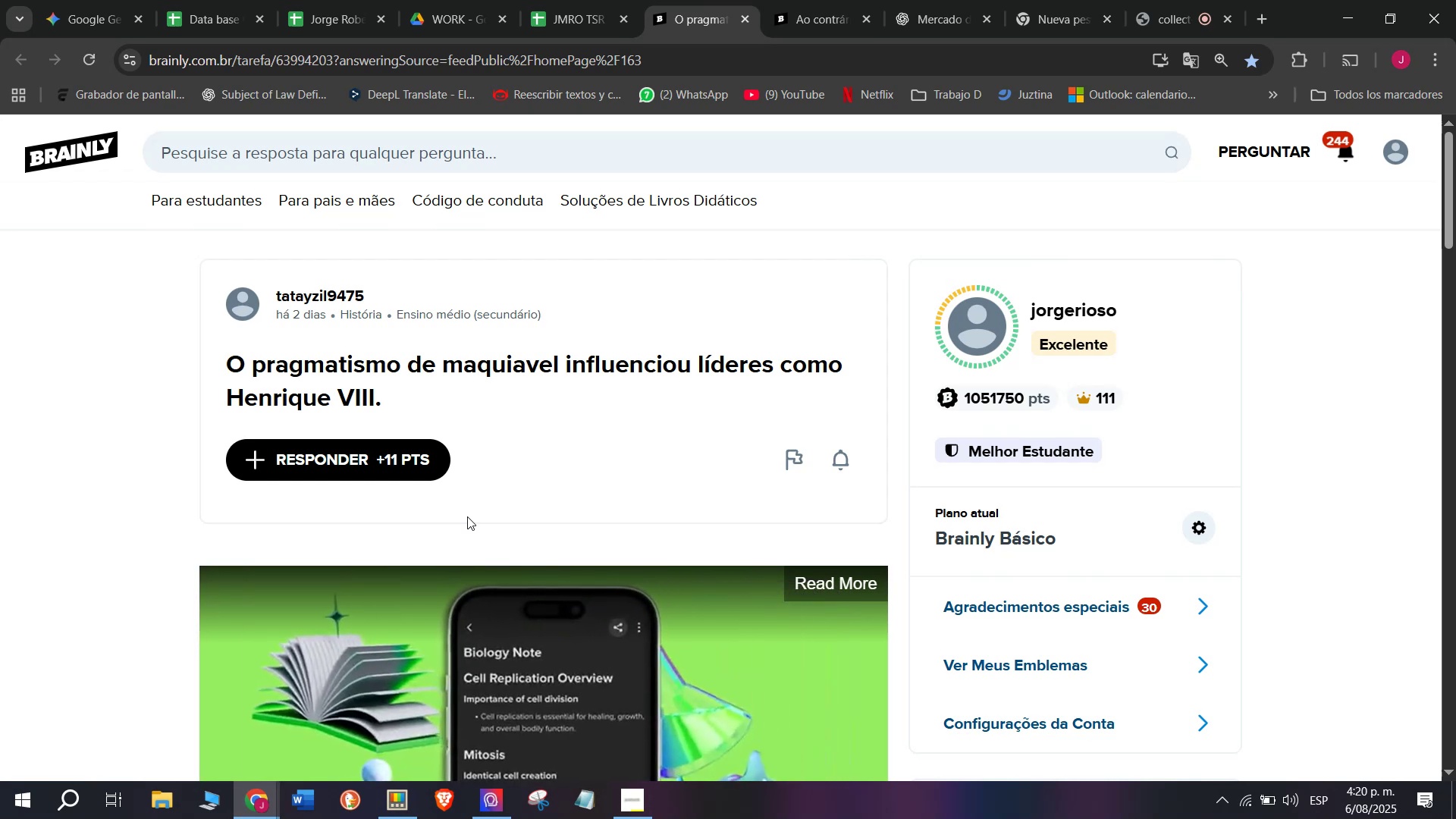 
wait(21.91)
 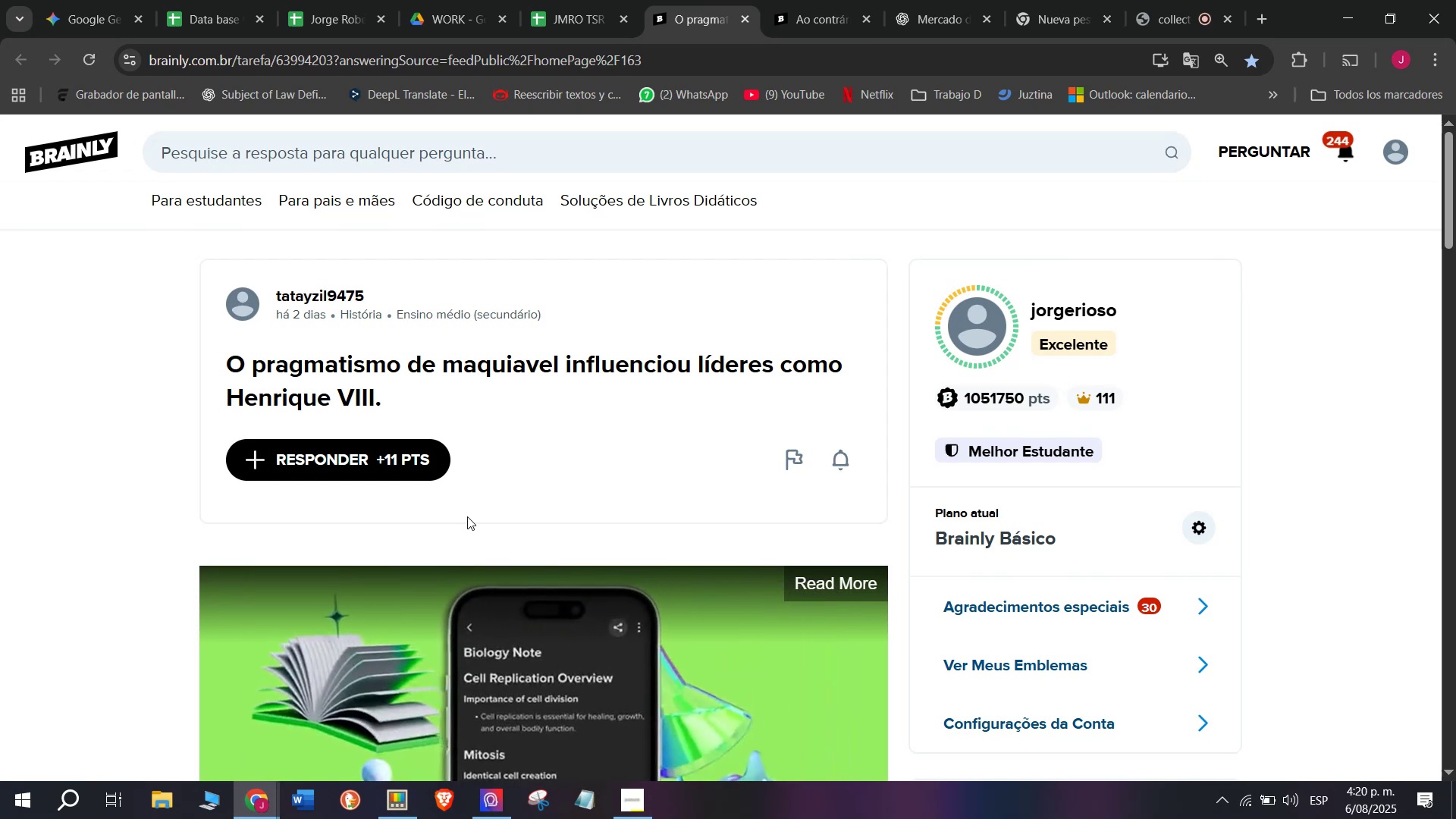 
left_click_drag(start_coordinate=[395, 397], to_coordinate=[213, 360])
 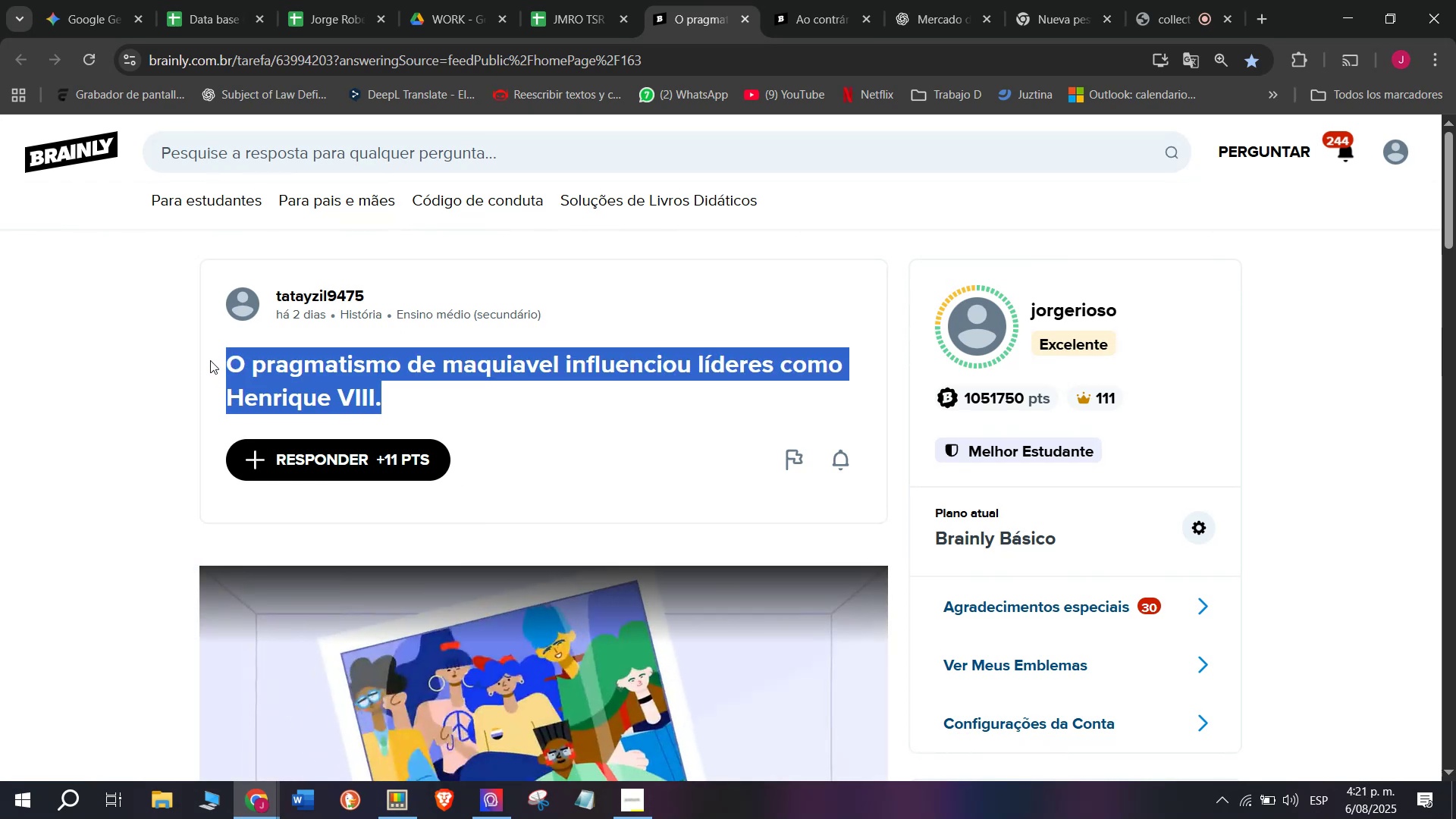 
key(Break)
 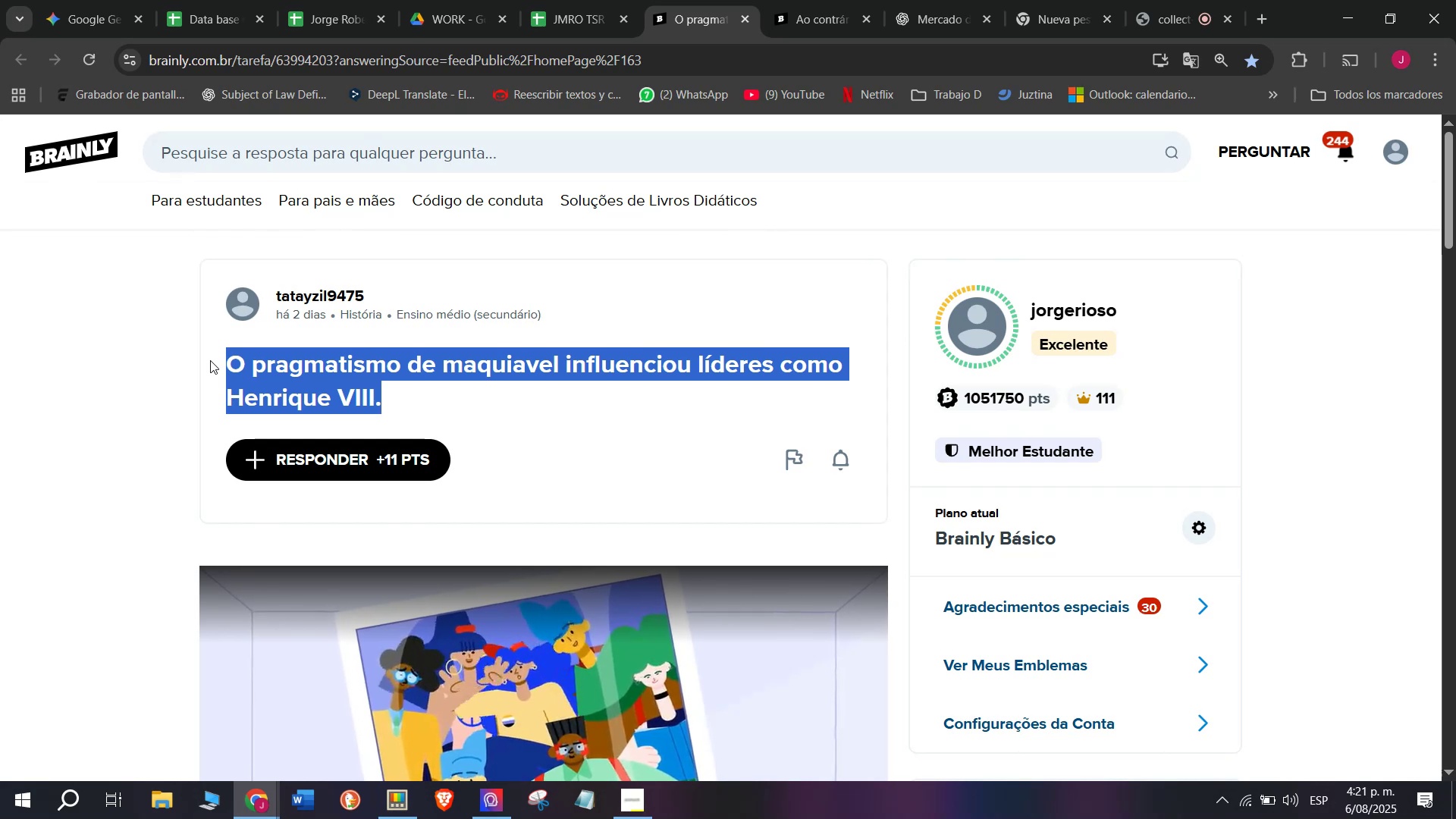 
key(Control+ControlLeft)
 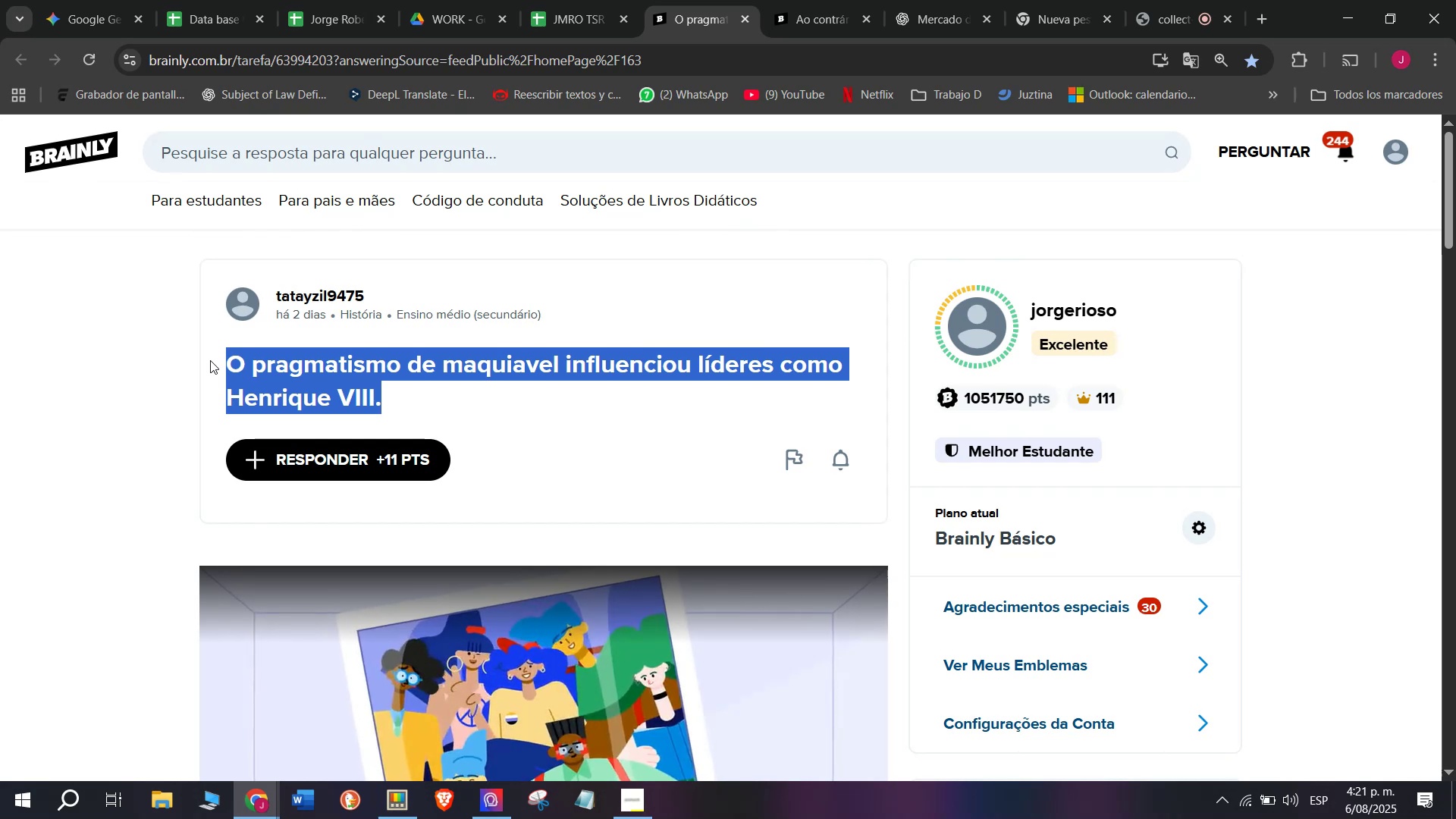 
key(Control+C)
 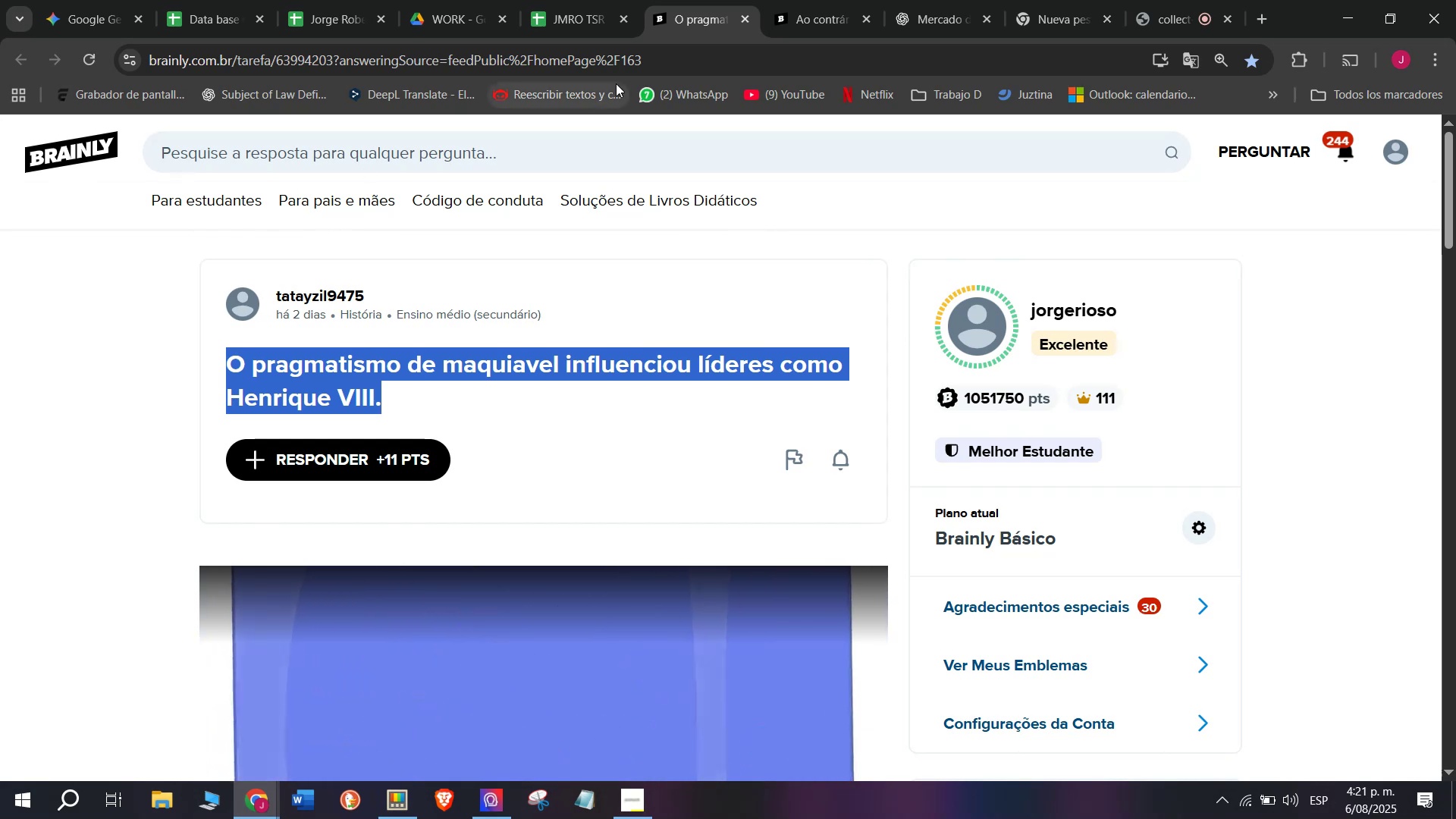 
left_click([806, 0])
 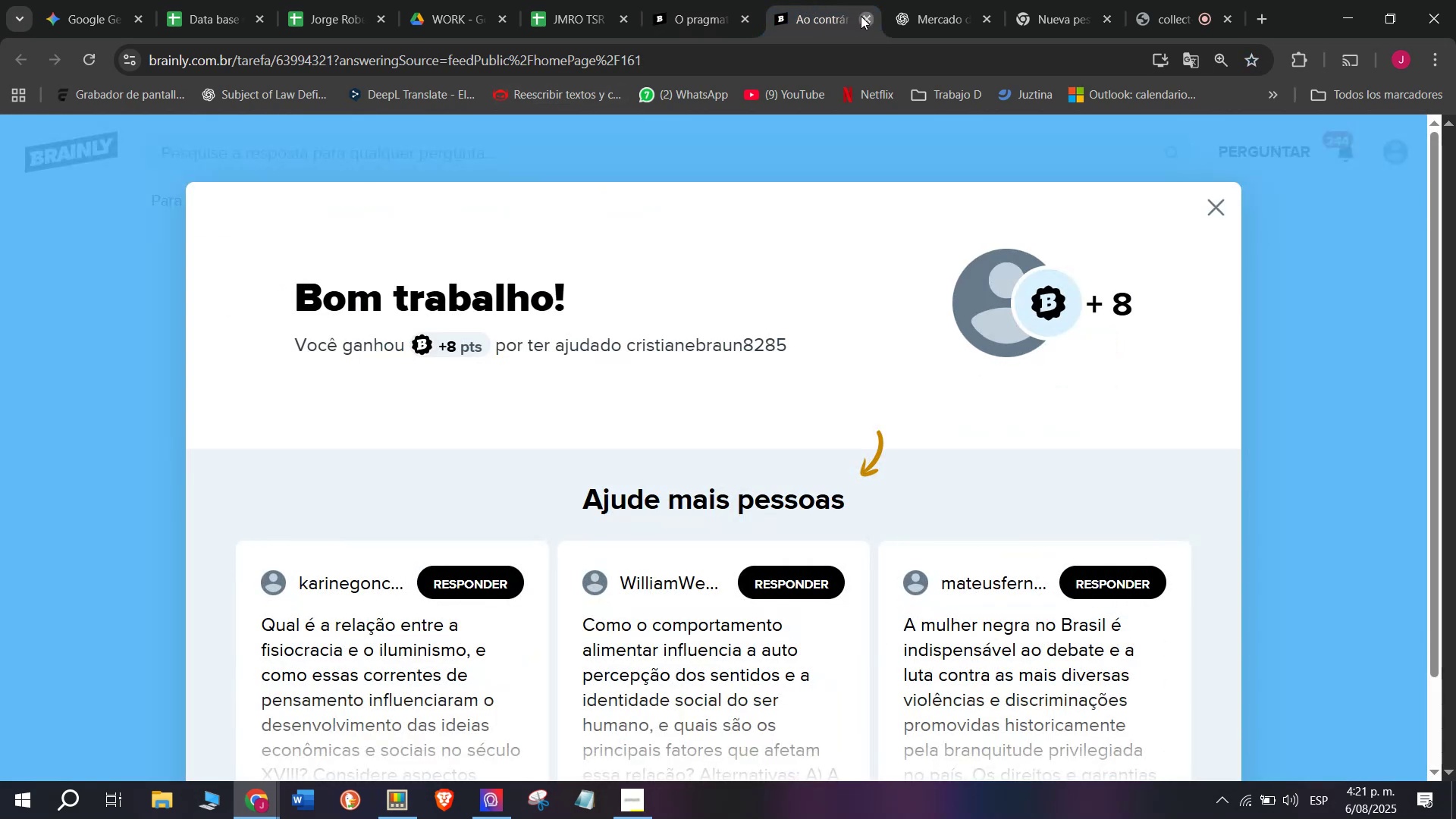 
double_click([830, 0])
 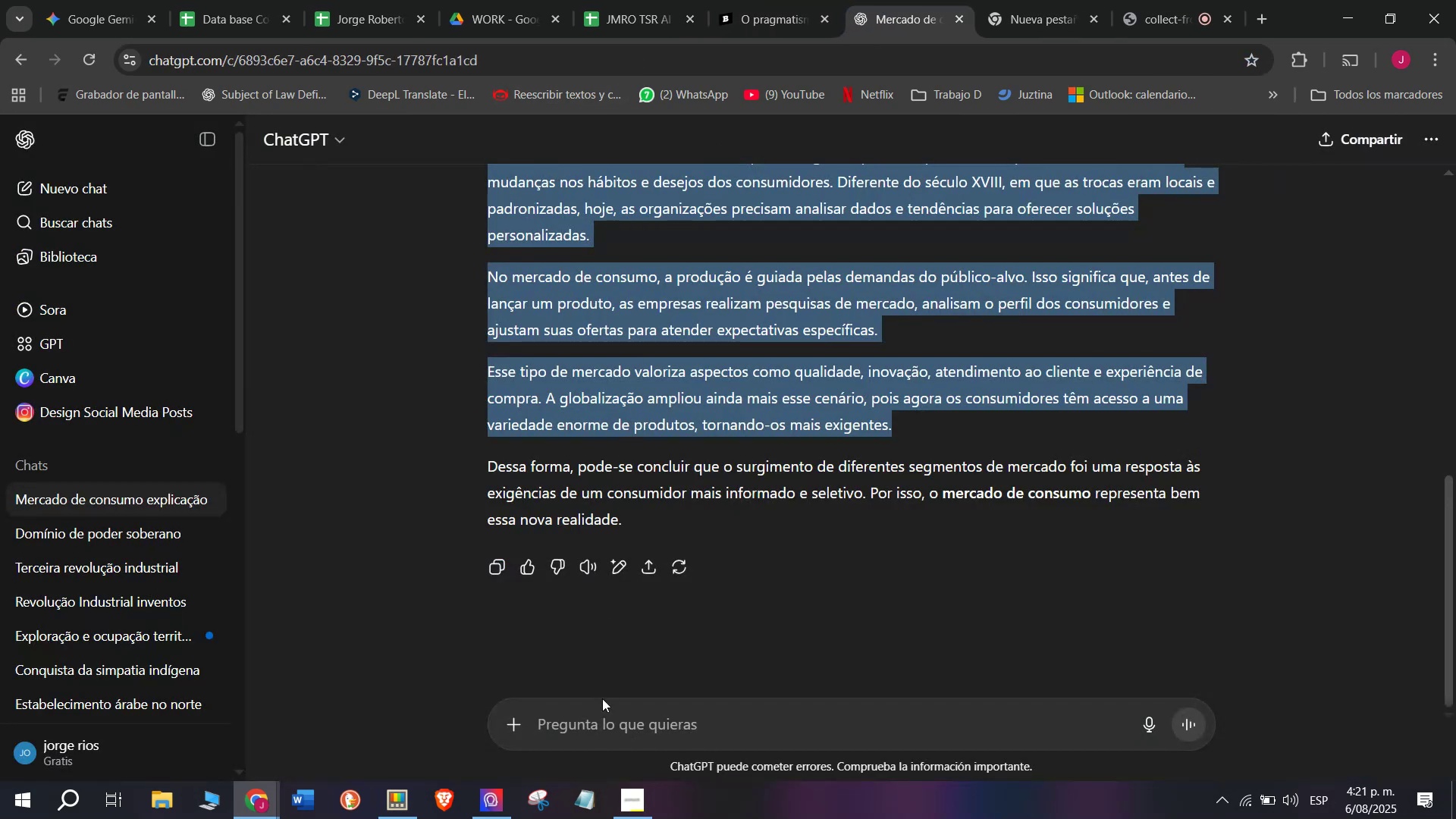 
left_click([583, 735])
 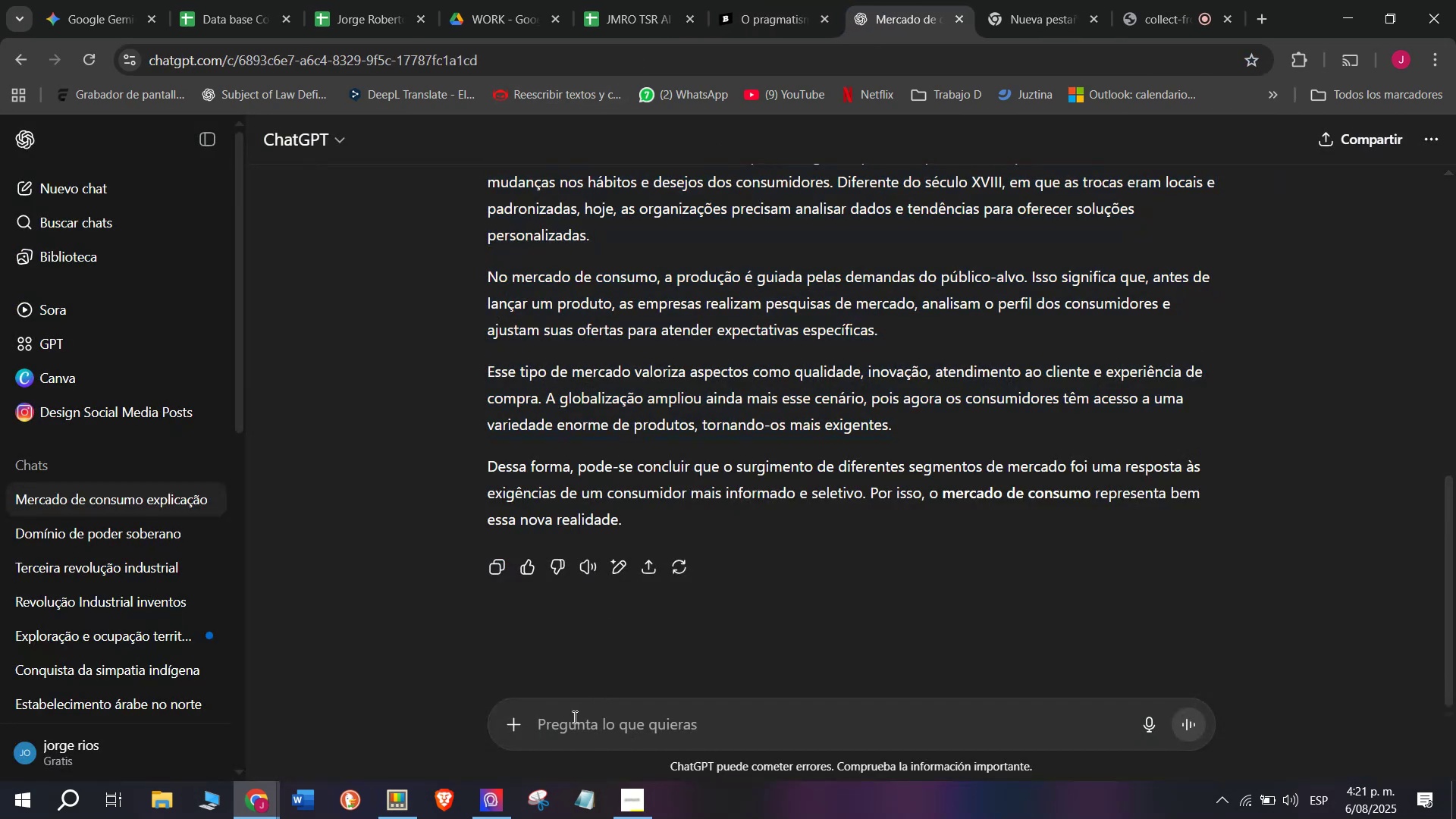 
key(Meta+MetaLeft)
 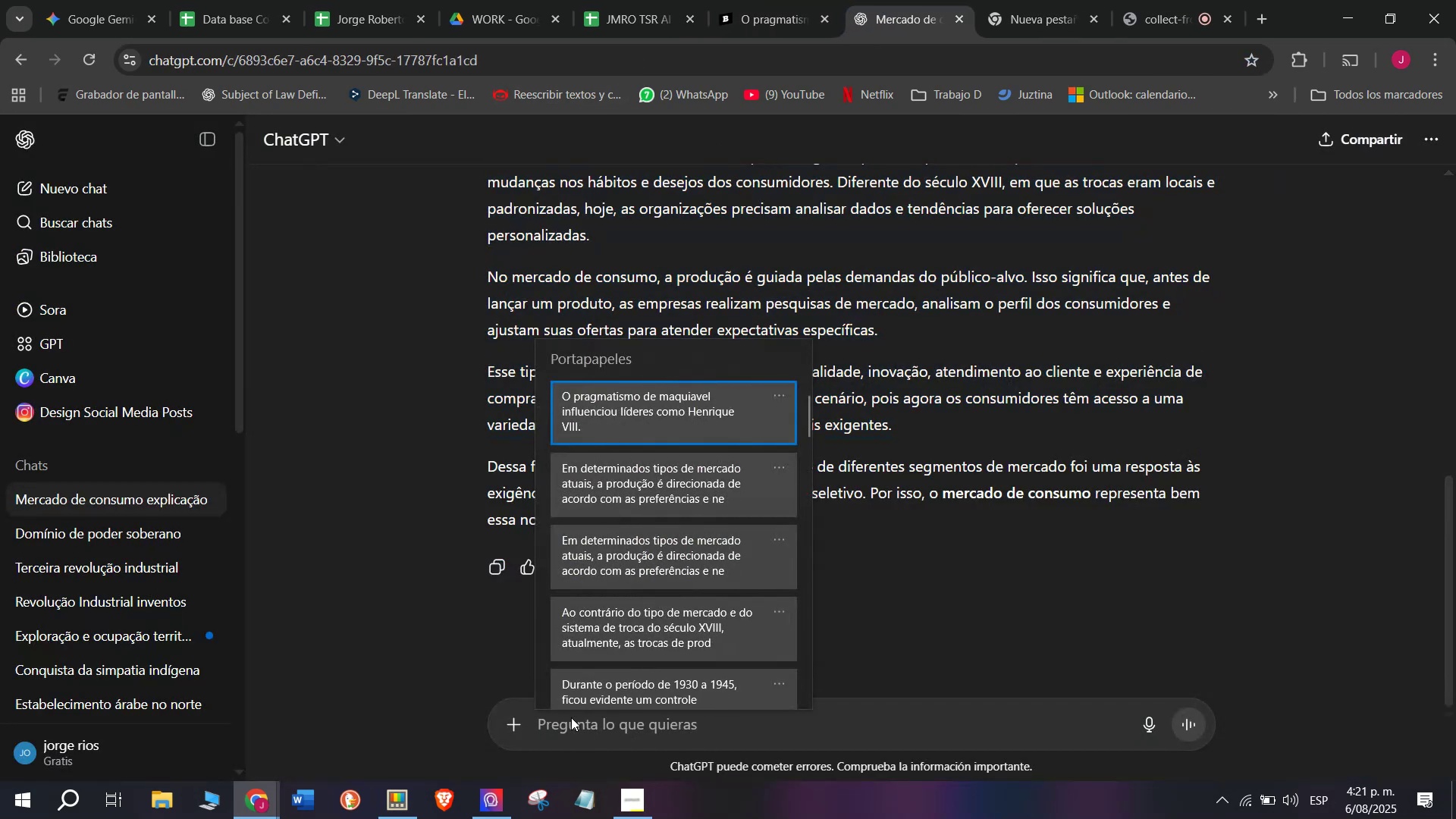 
key(C)
 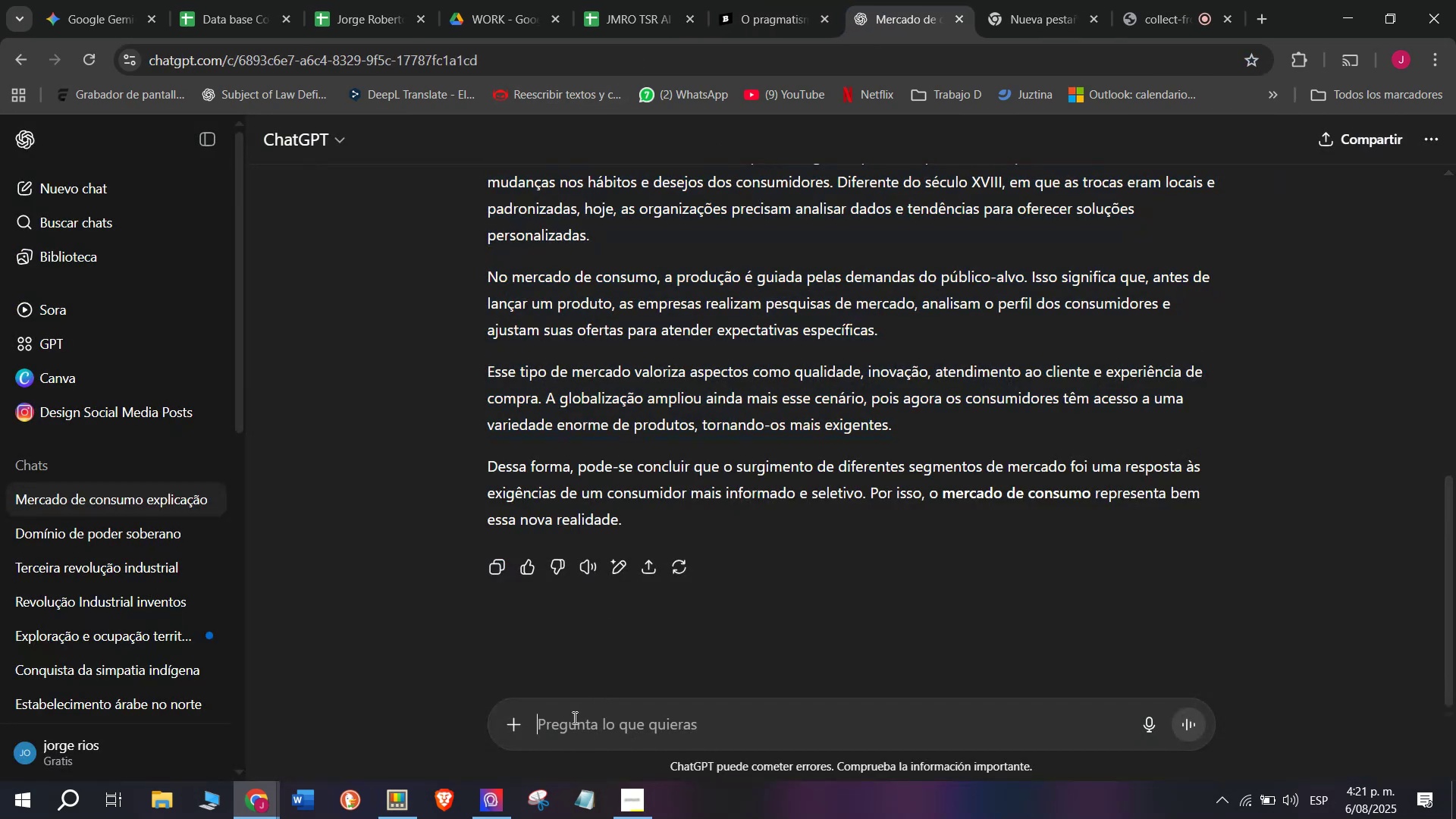 
key(Meta+V)
 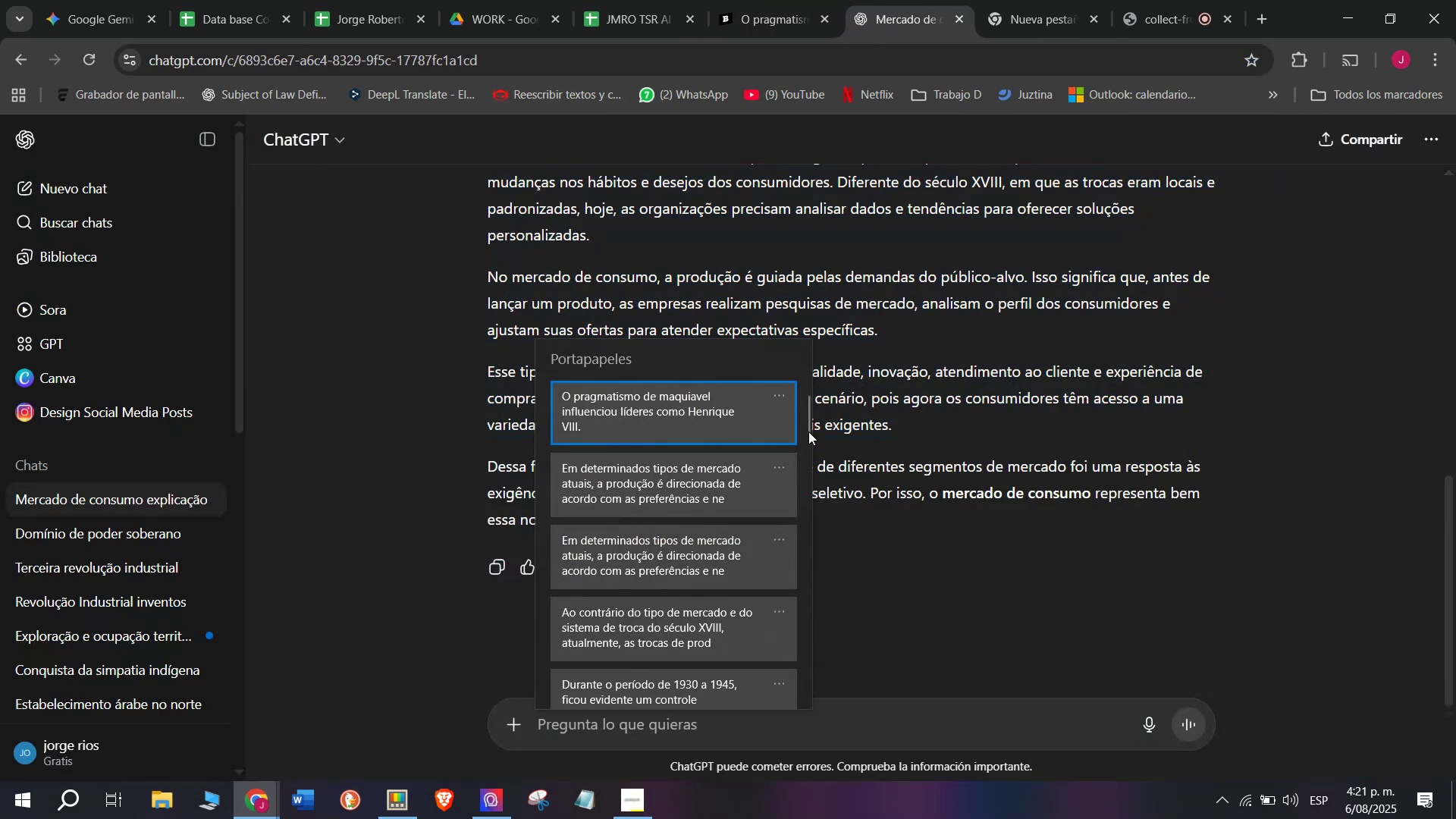 
left_click_drag(start_coordinate=[806, 428], to_coordinate=[792, 720])
 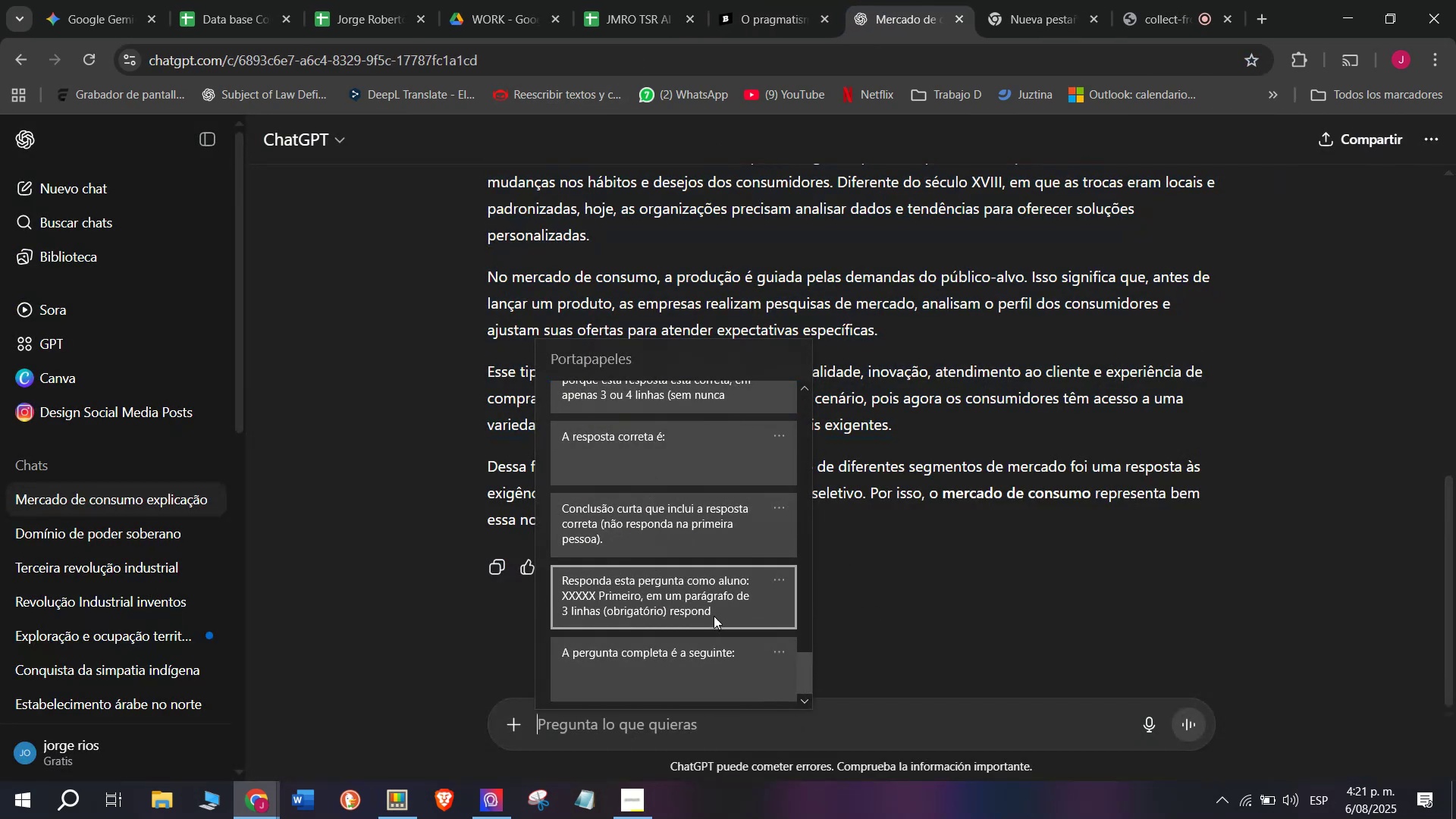 
left_click([714, 616])
 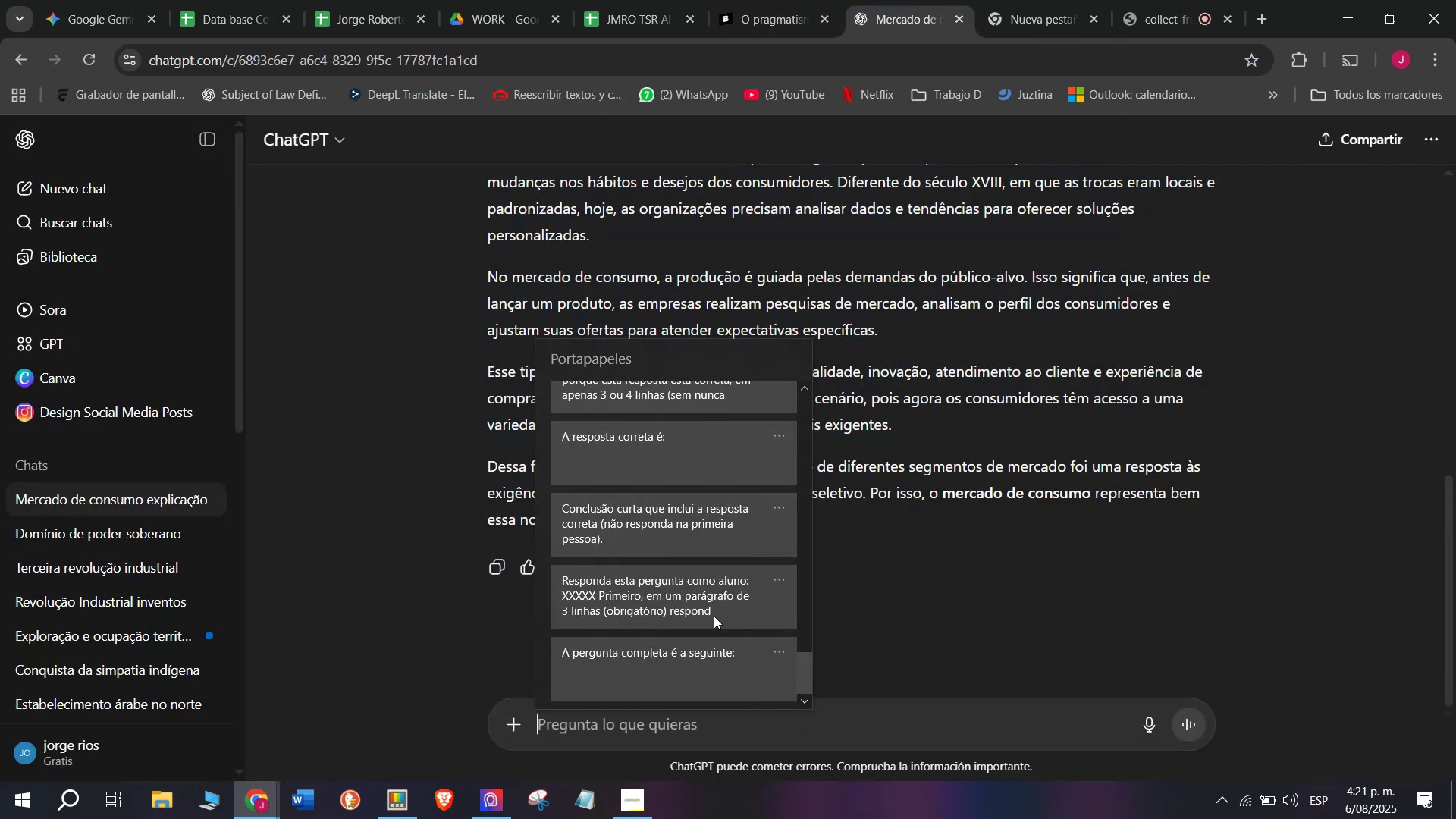 
key(Control+ControlLeft)
 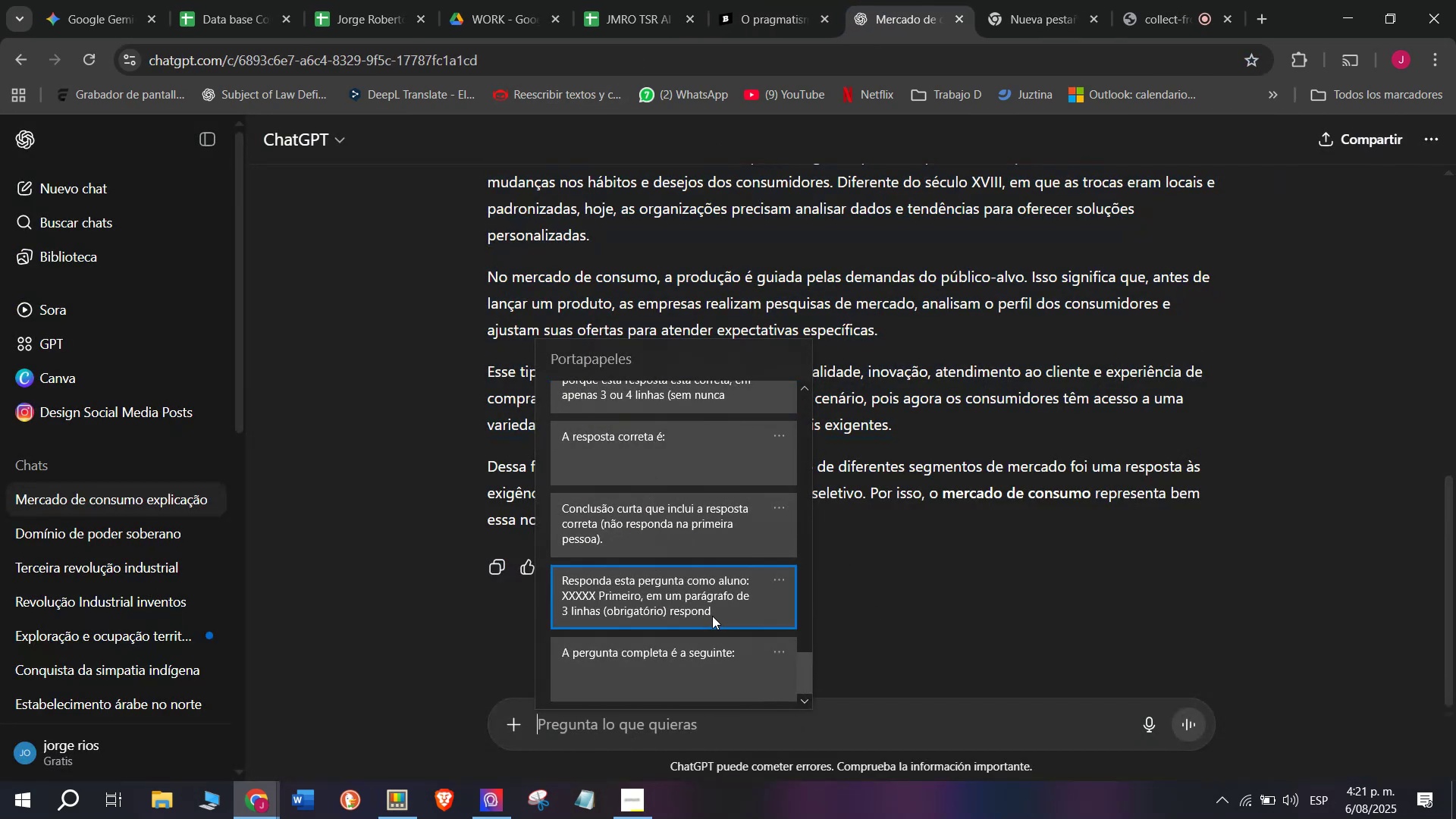 
key(Control+V)
 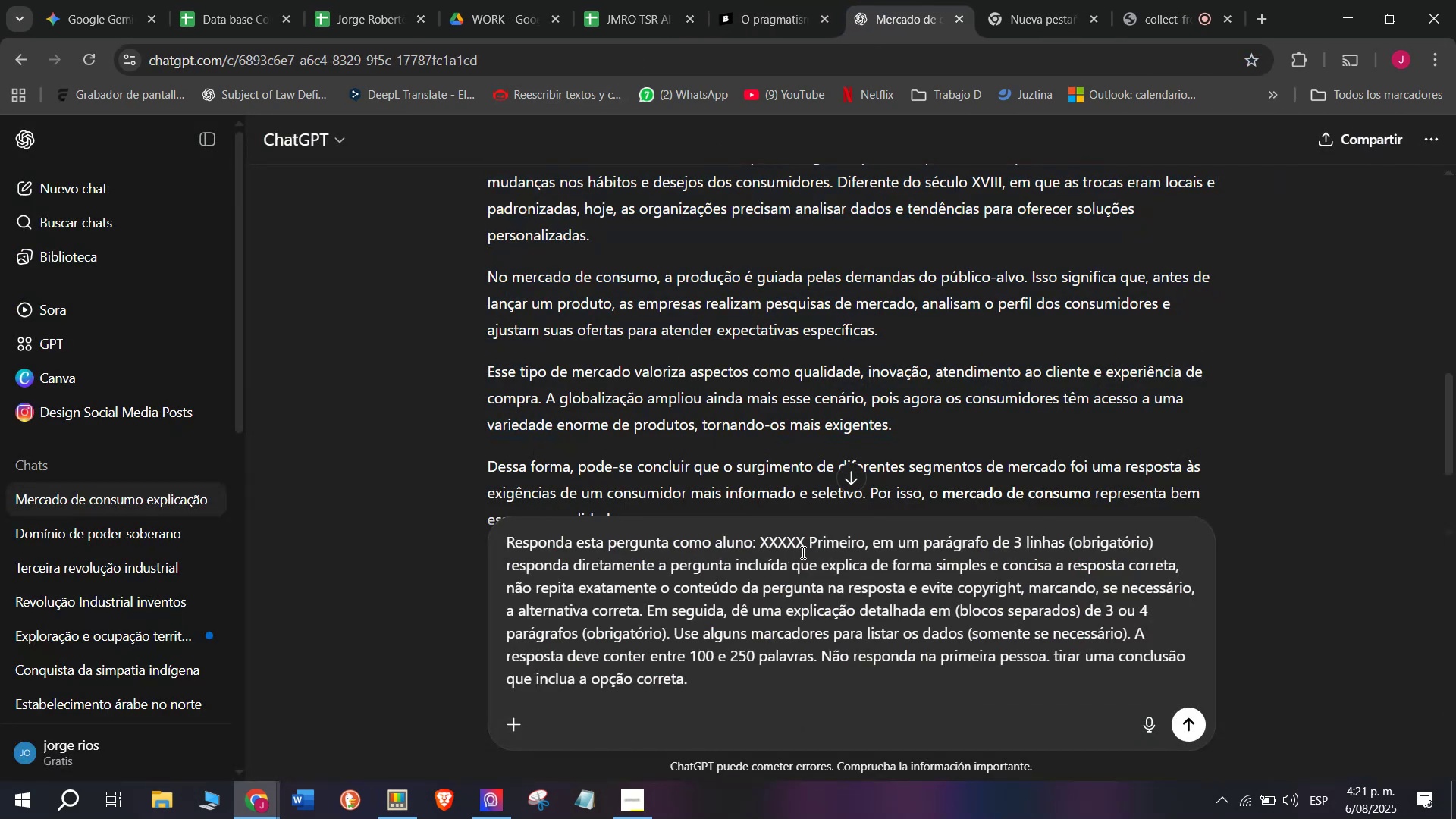 
left_click_drag(start_coordinate=[808, 548], to_coordinate=[762, 544])
 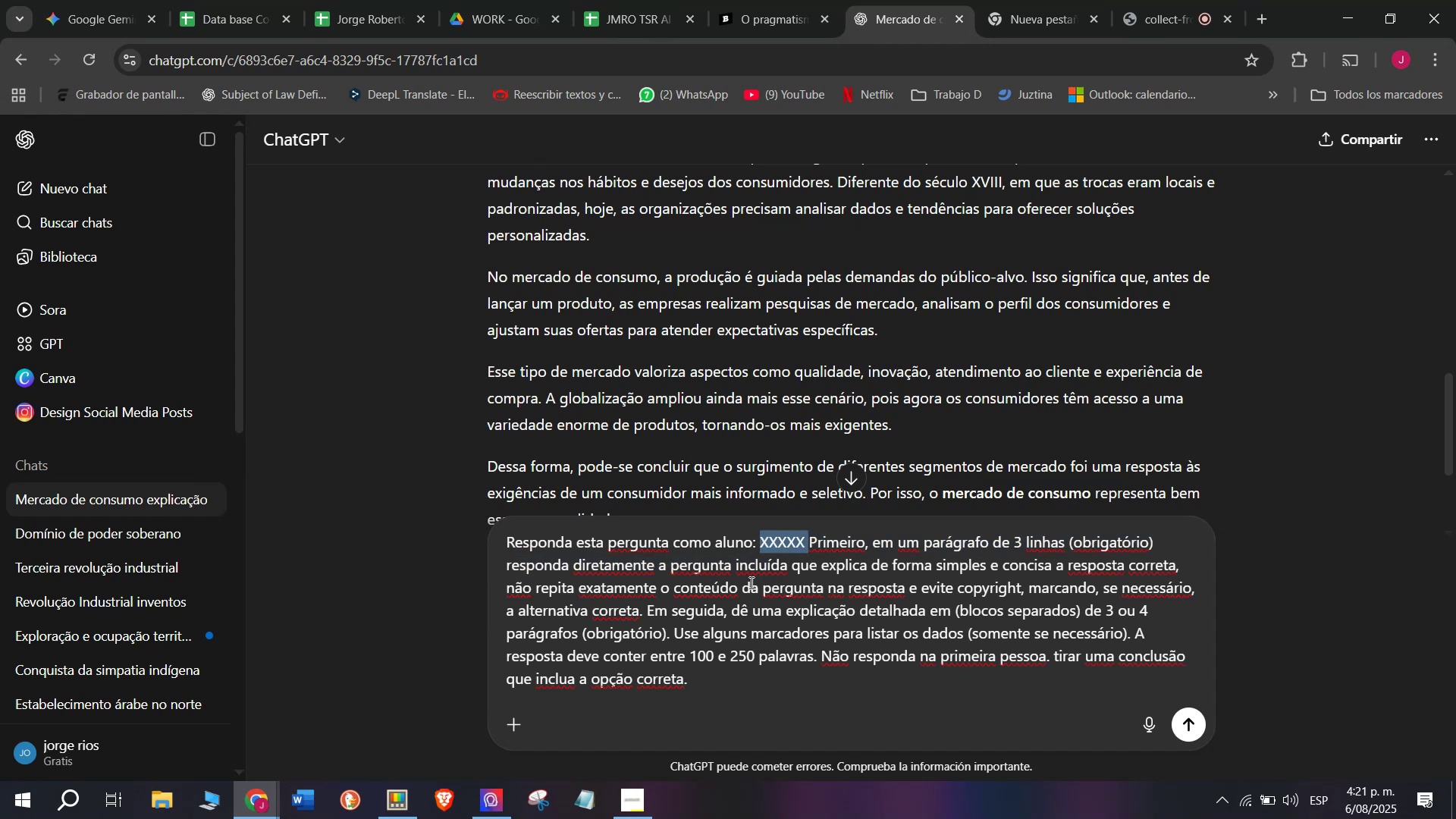 
key(Meta+MetaLeft)
 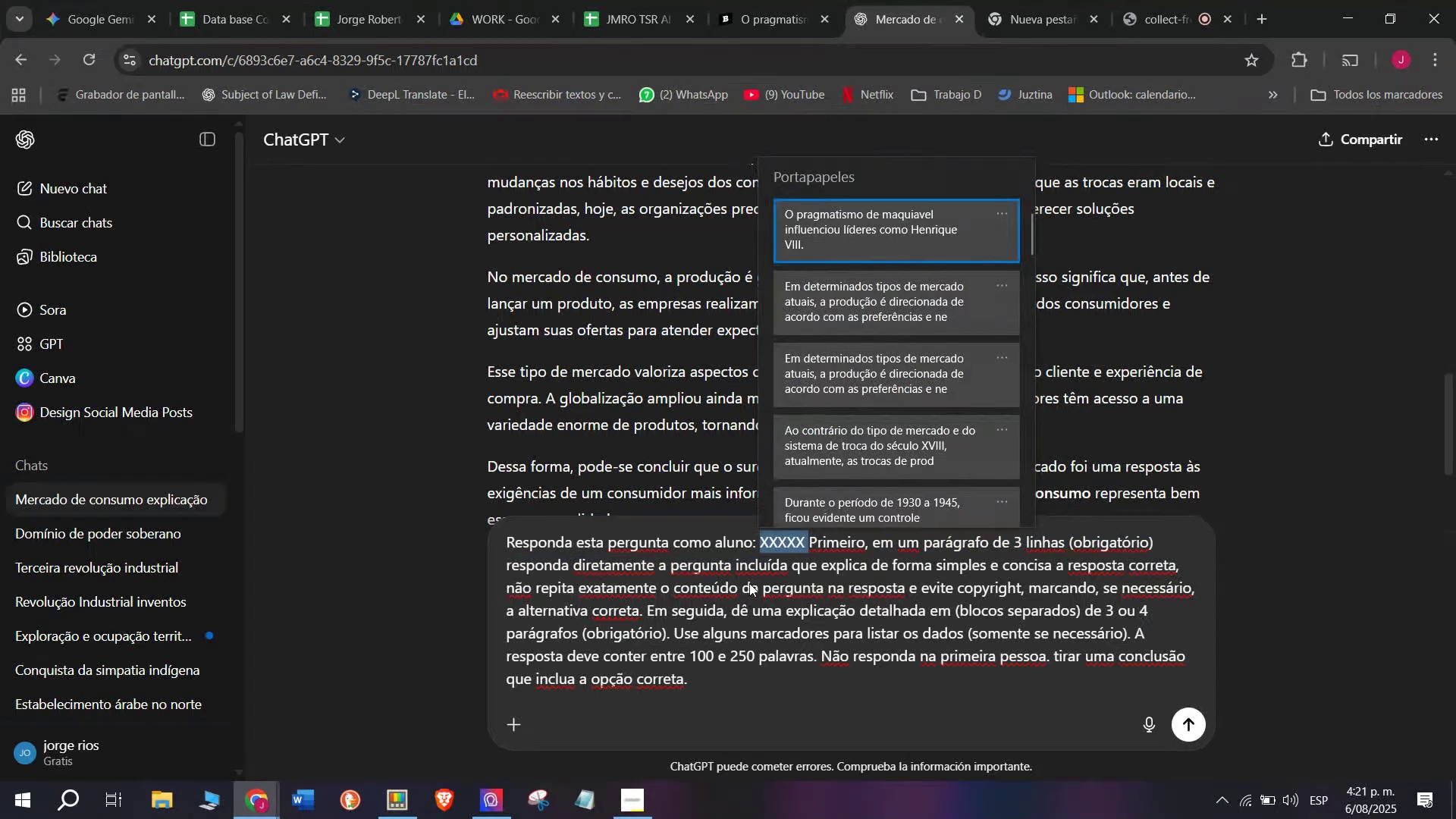 
key(C)
 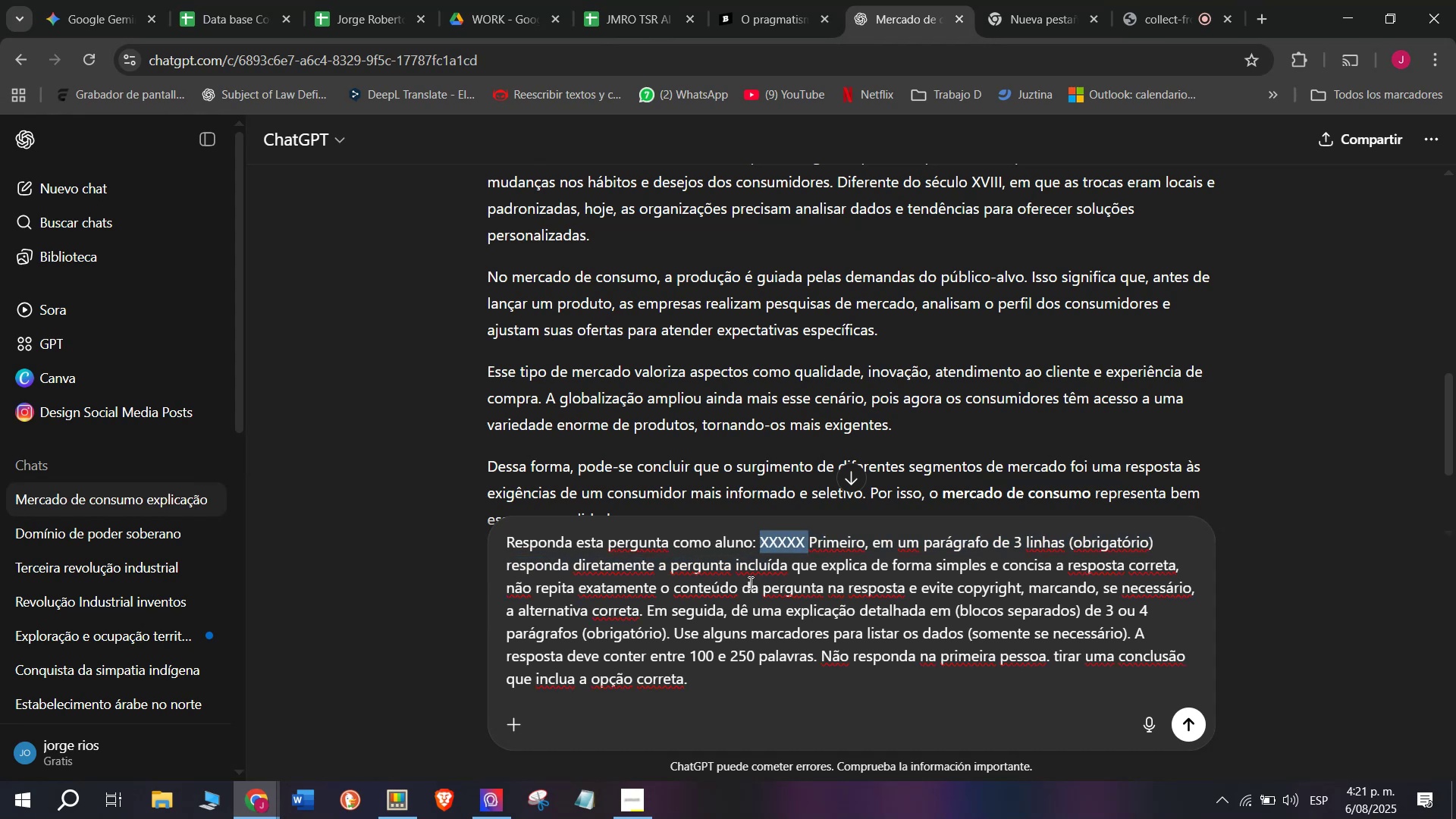 
key(Meta+V)
 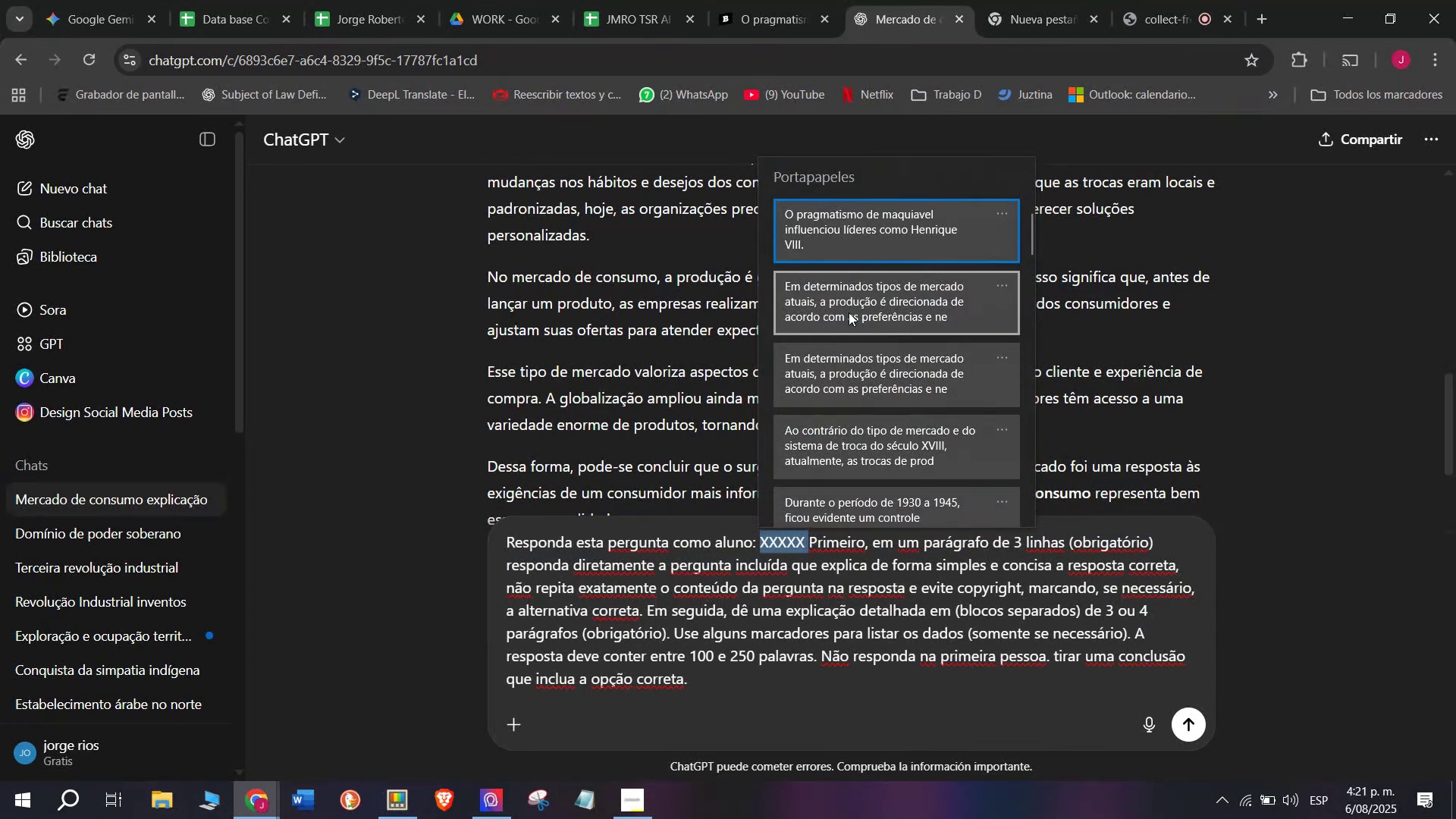 
left_click([838, 228])
 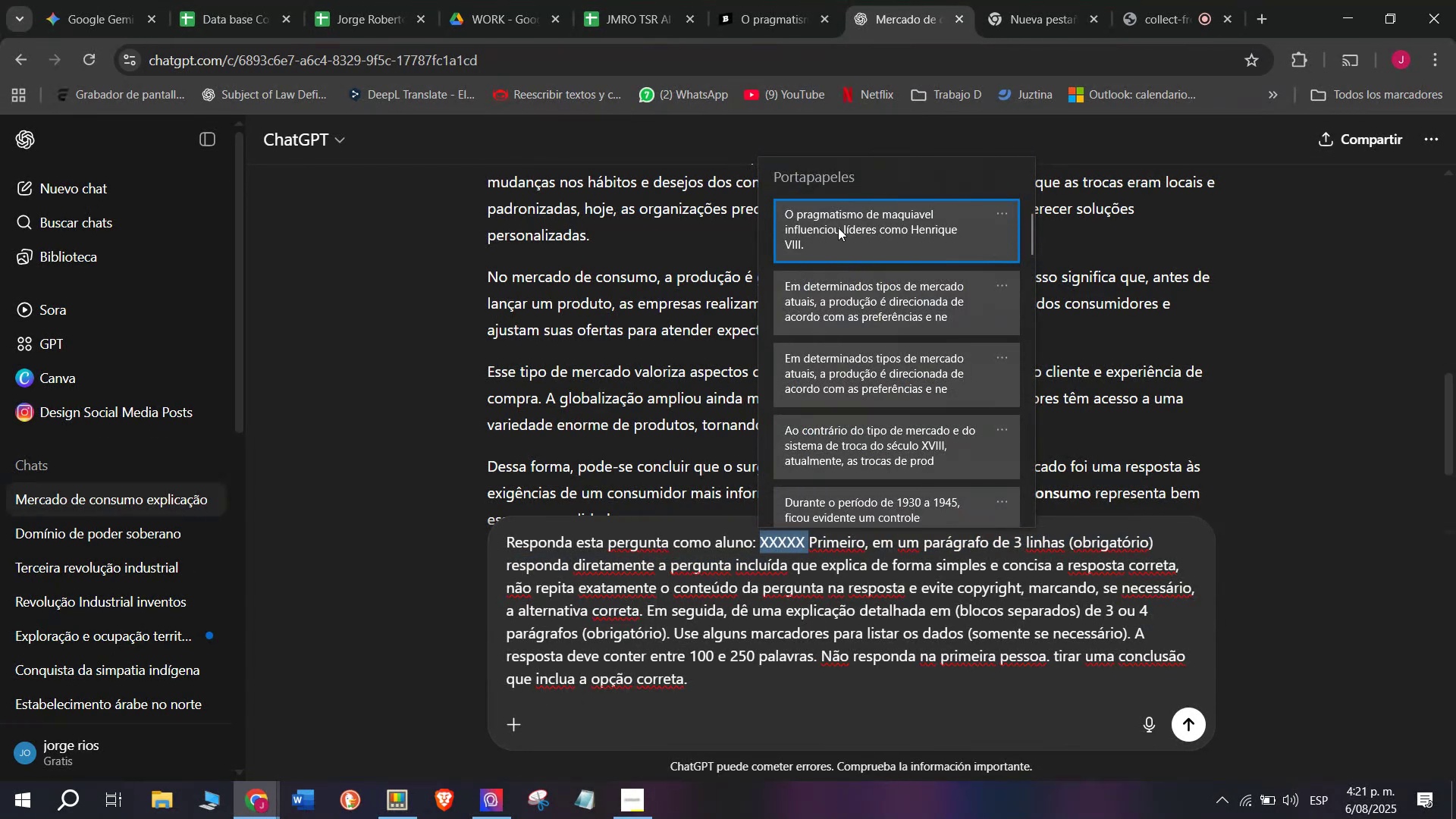 
key(Control+ControlLeft)
 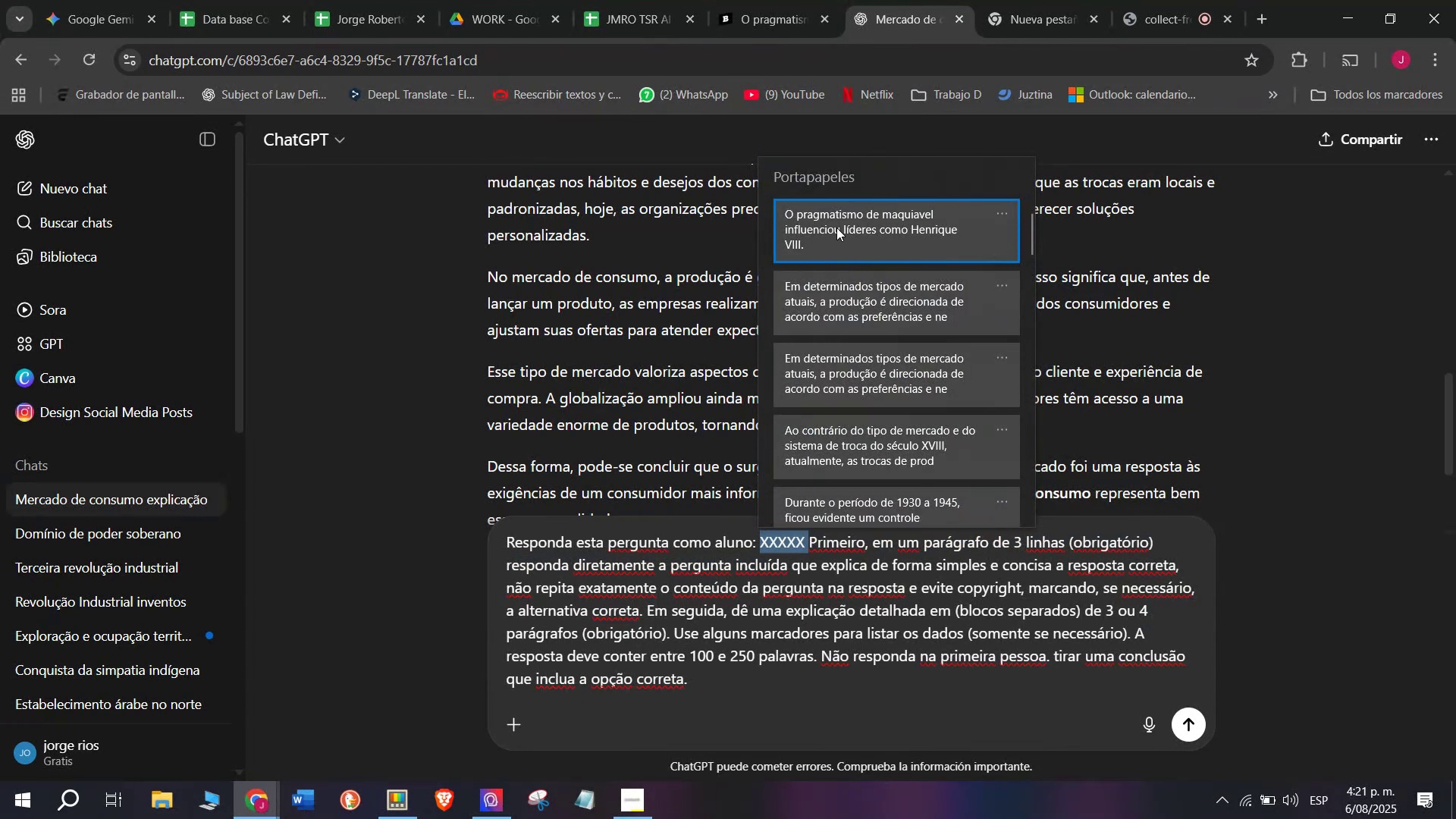 
key(Control+V)
 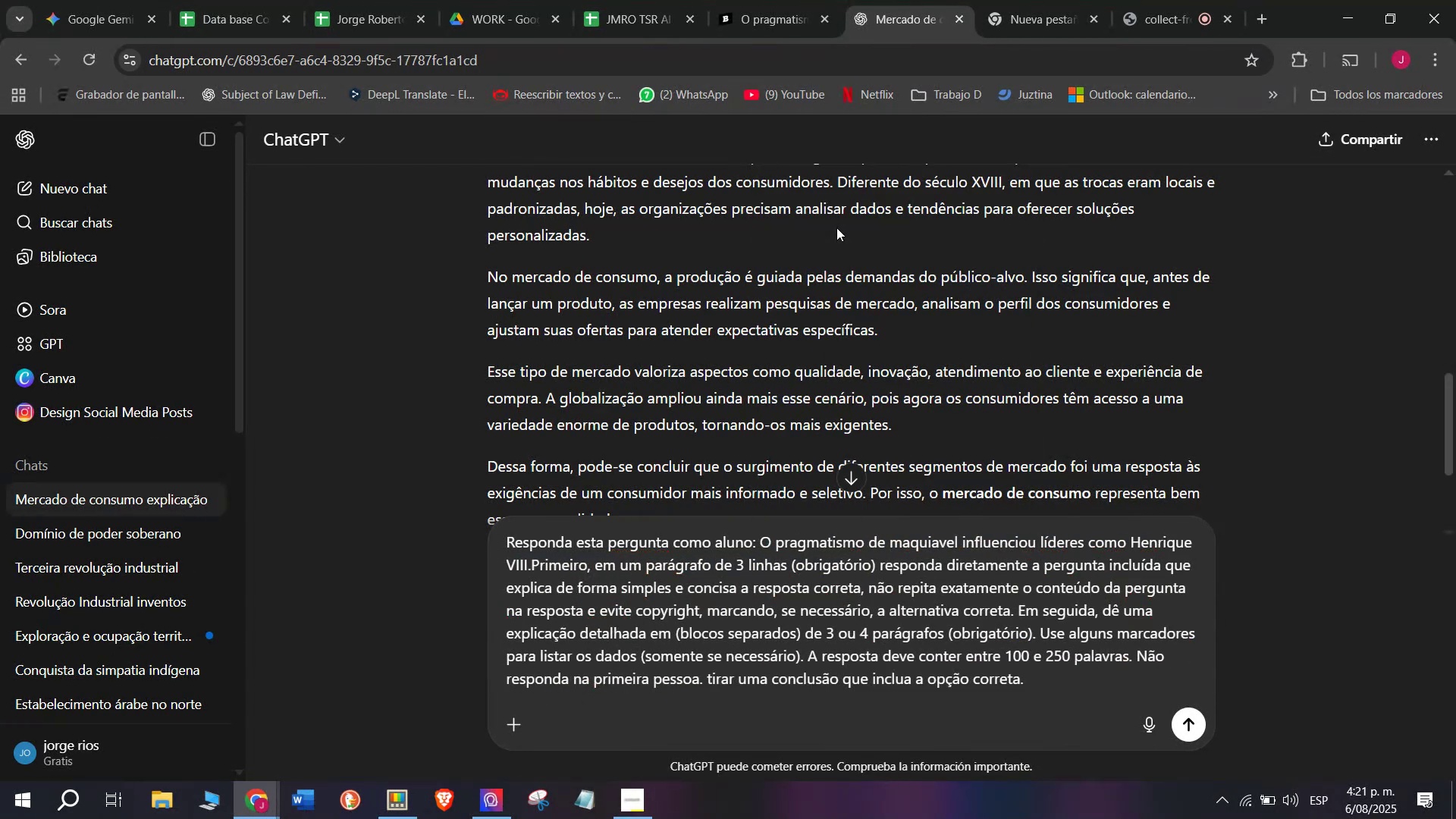 
key(Enter)
 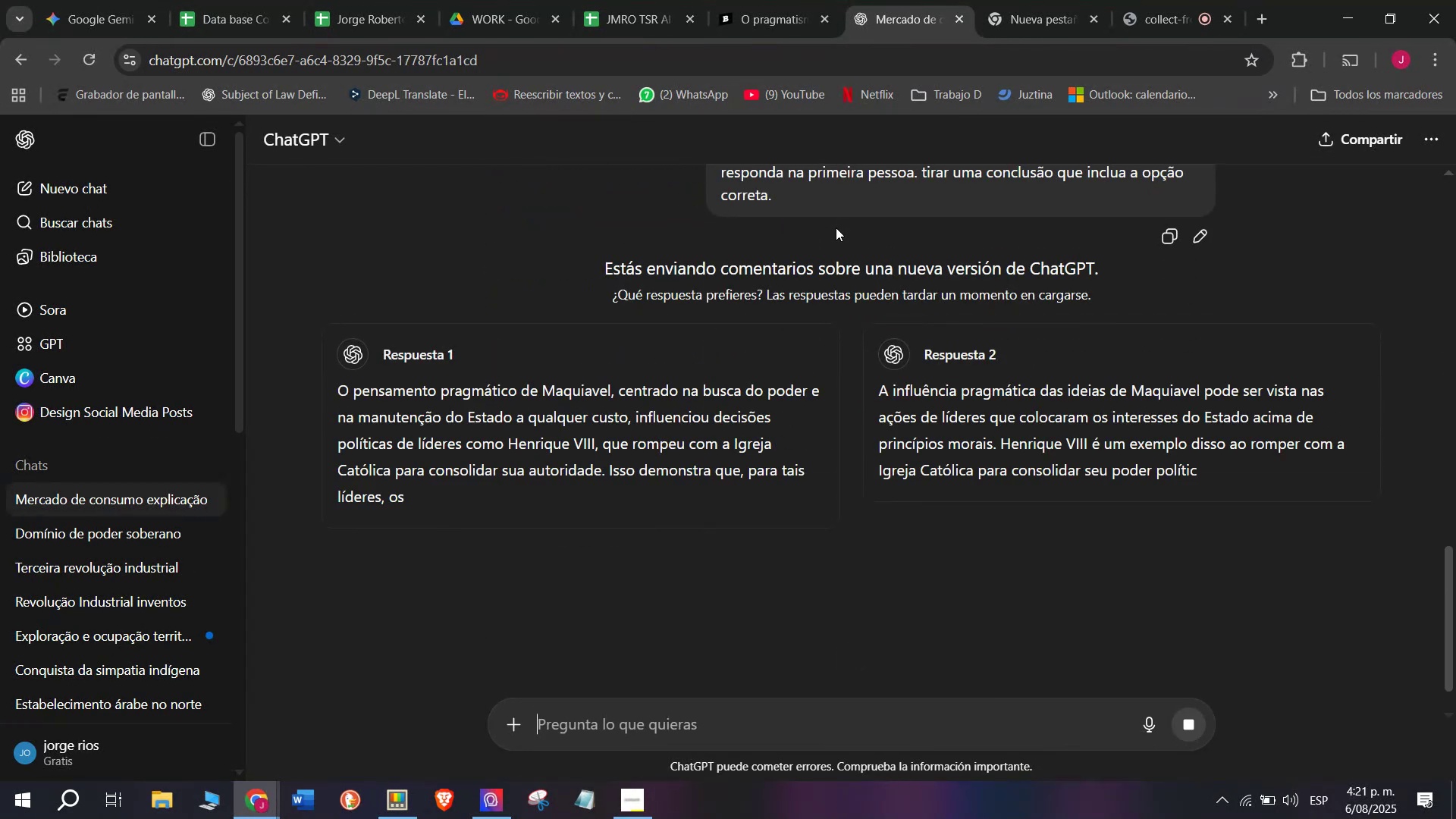 
scroll: coordinate [799, 430], scroll_direction: up, amount: 1.0
 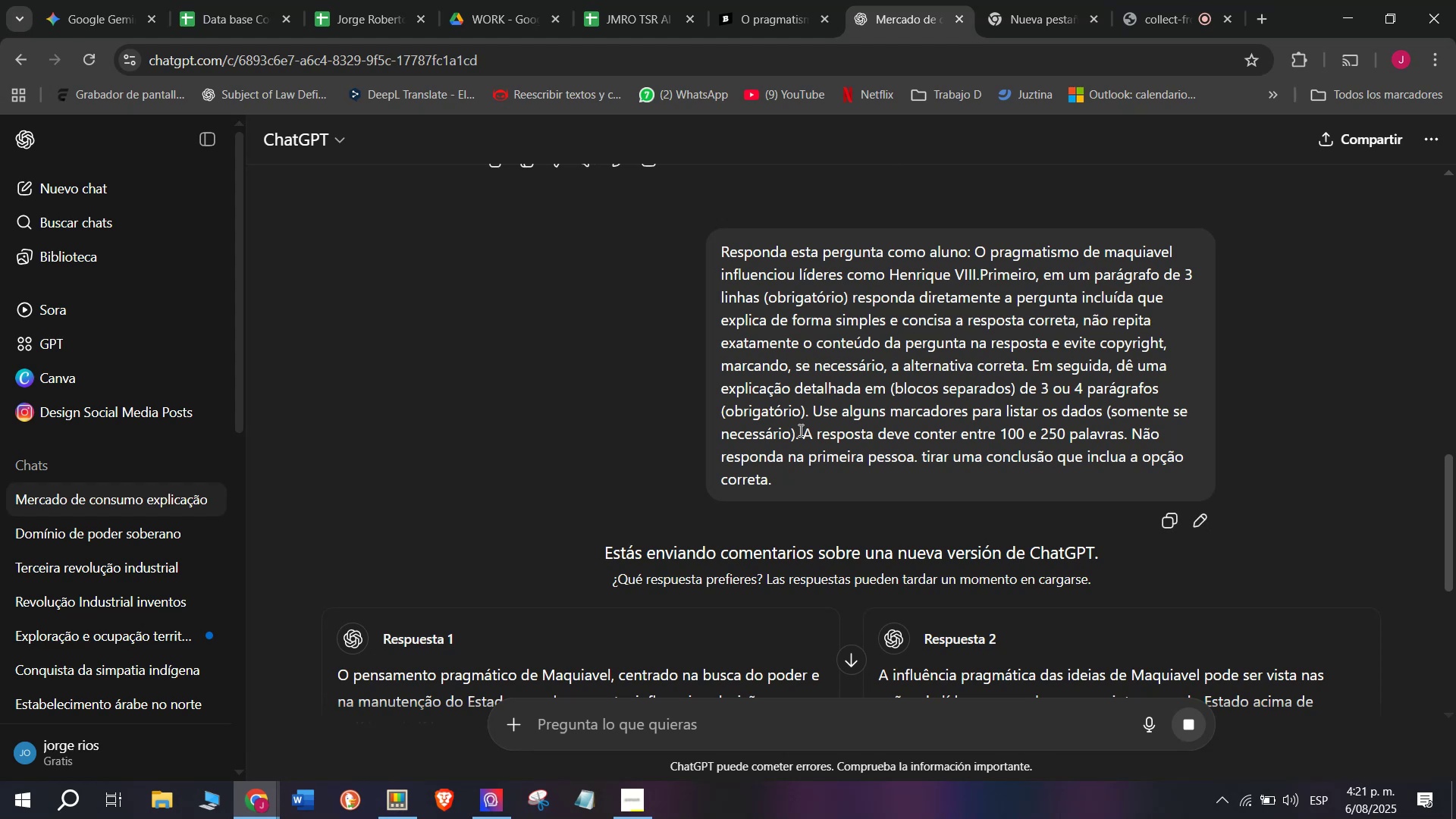 
scroll: coordinate [799, 430], scroll_direction: down, amount: 2.0
 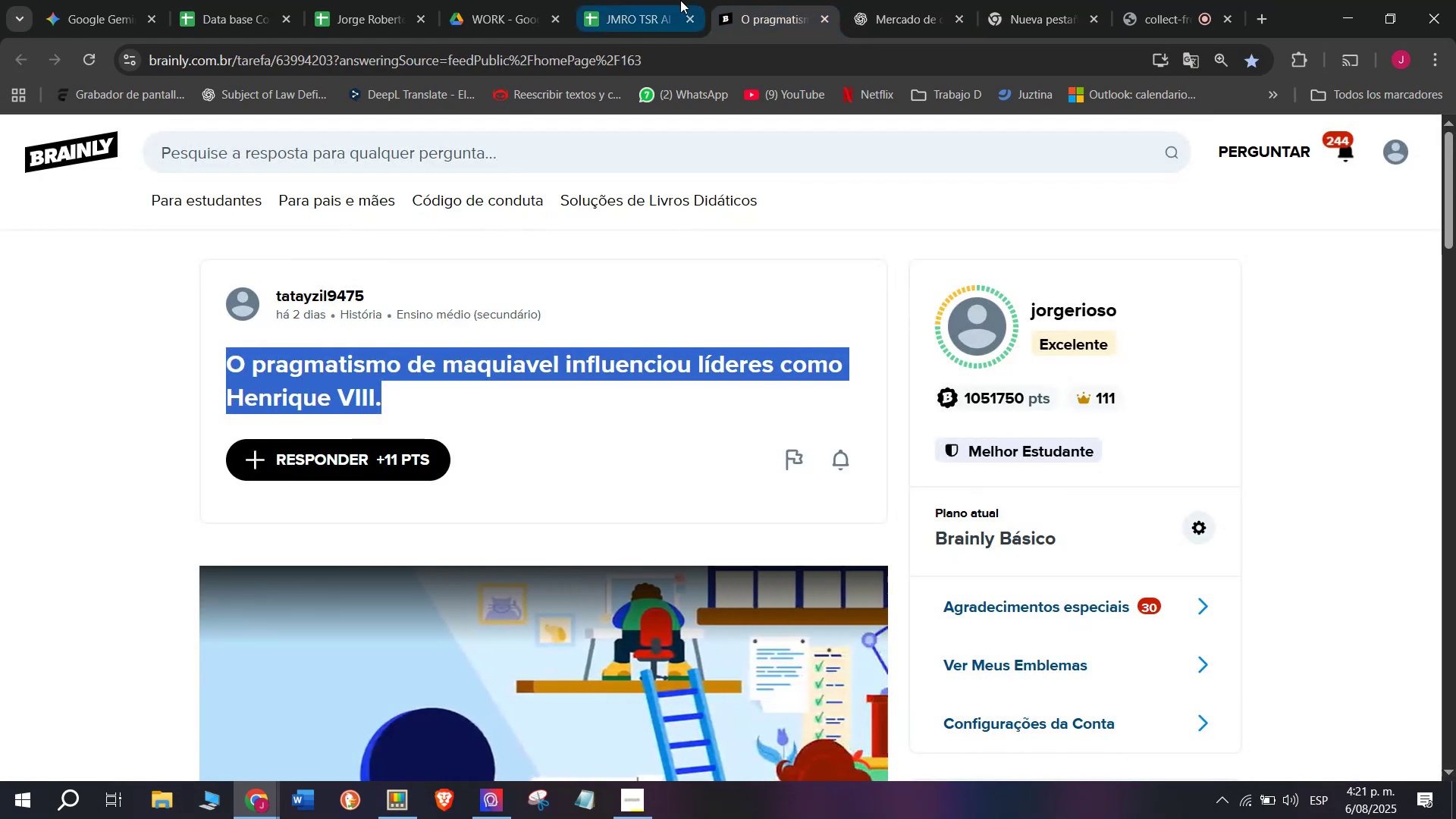 
left_click([898, 0])
 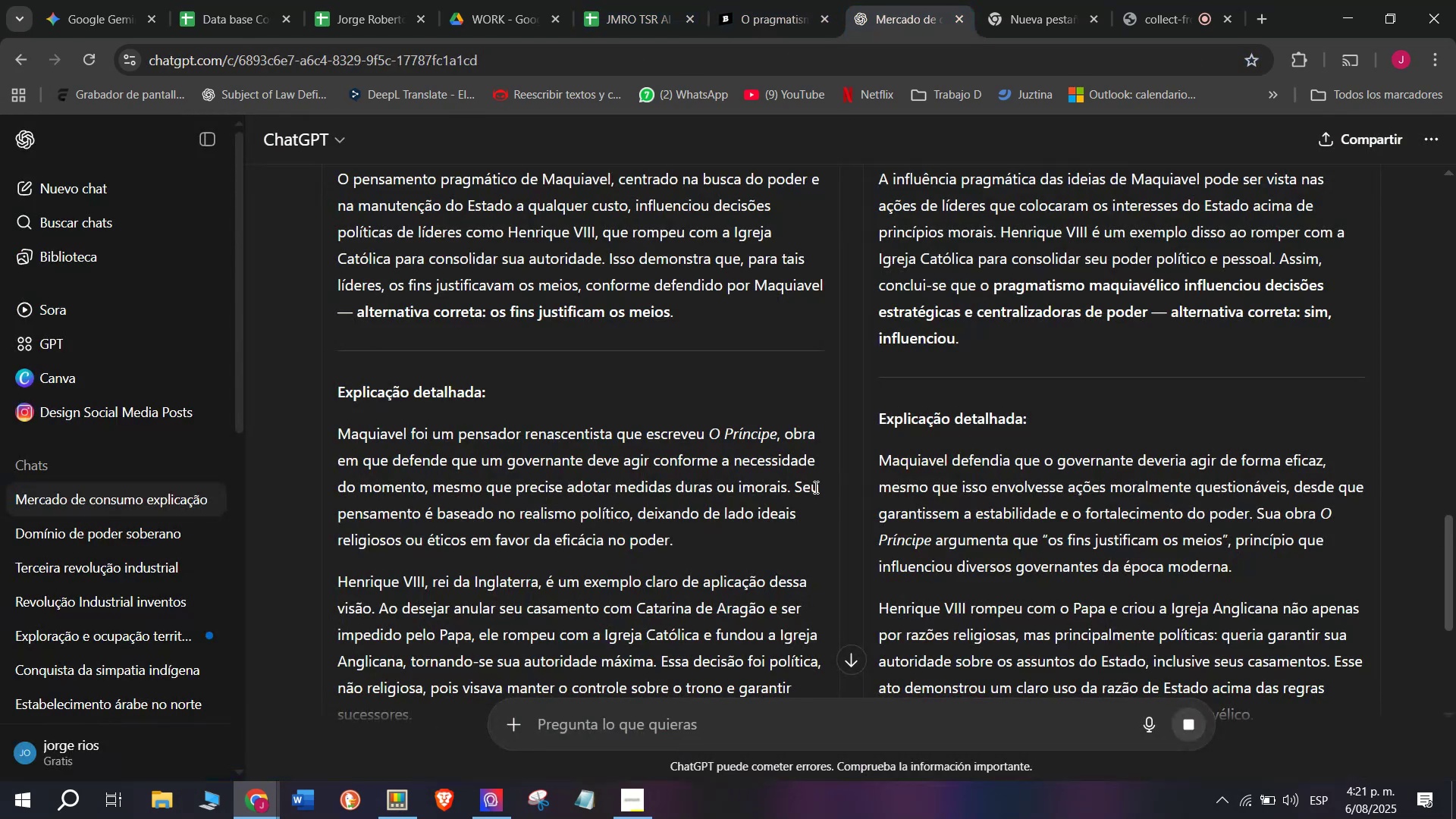 
scroll: coordinate [928, 477], scroll_direction: down, amount: 2.0
 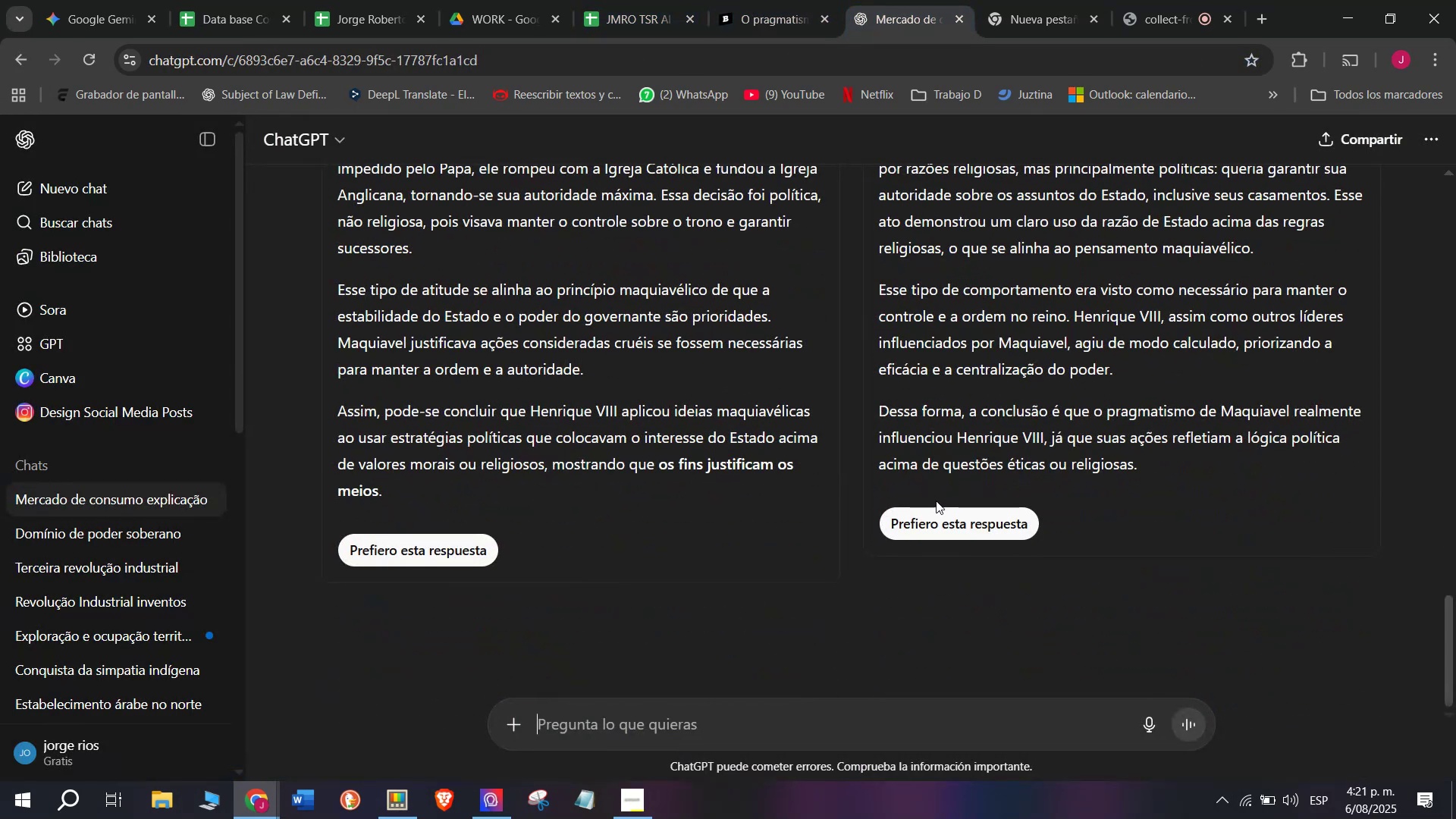 
left_click([930, 532])
 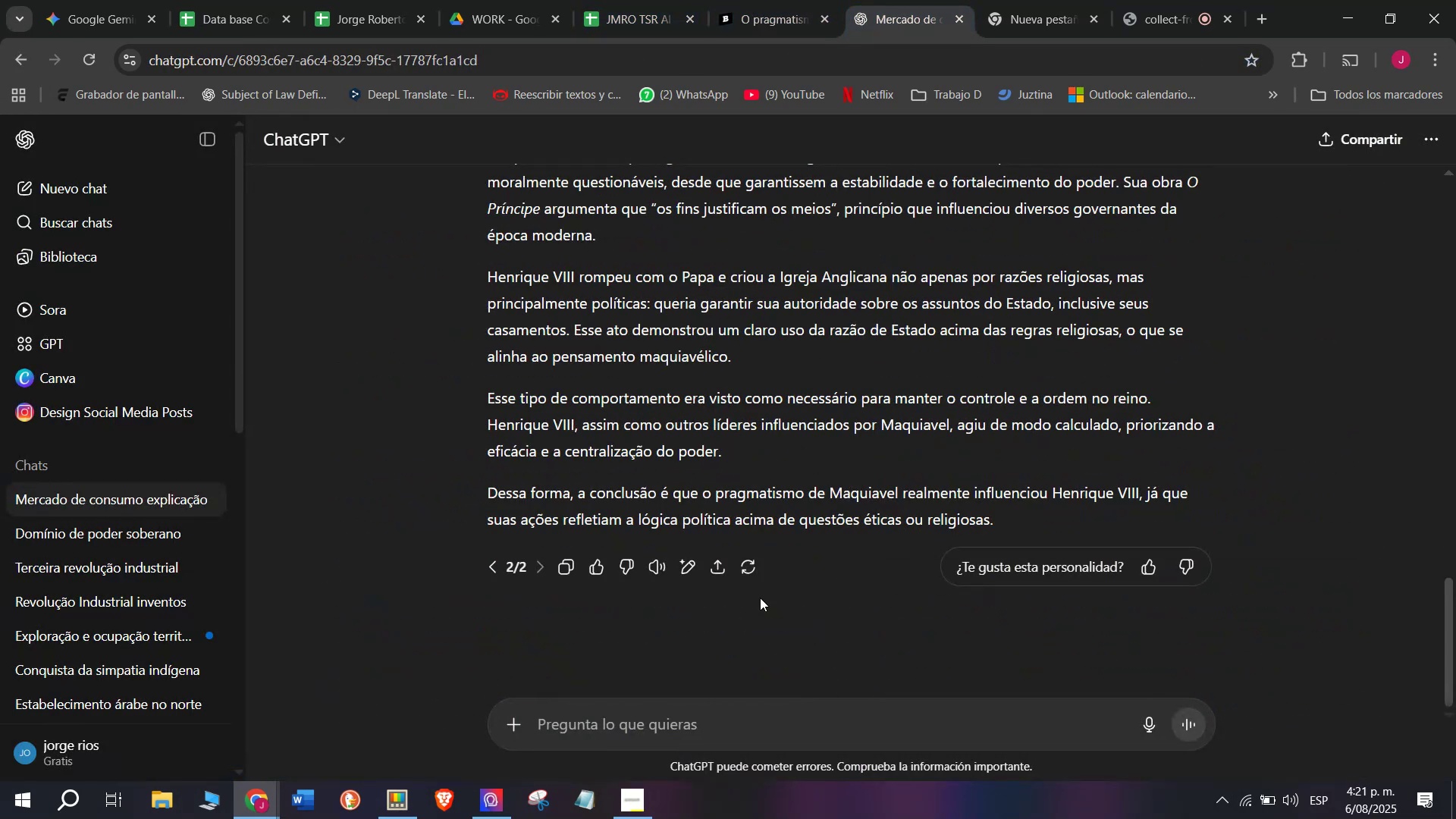 
scroll: coordinate [714, 577], scroll_direction: up, amount: 2.0
 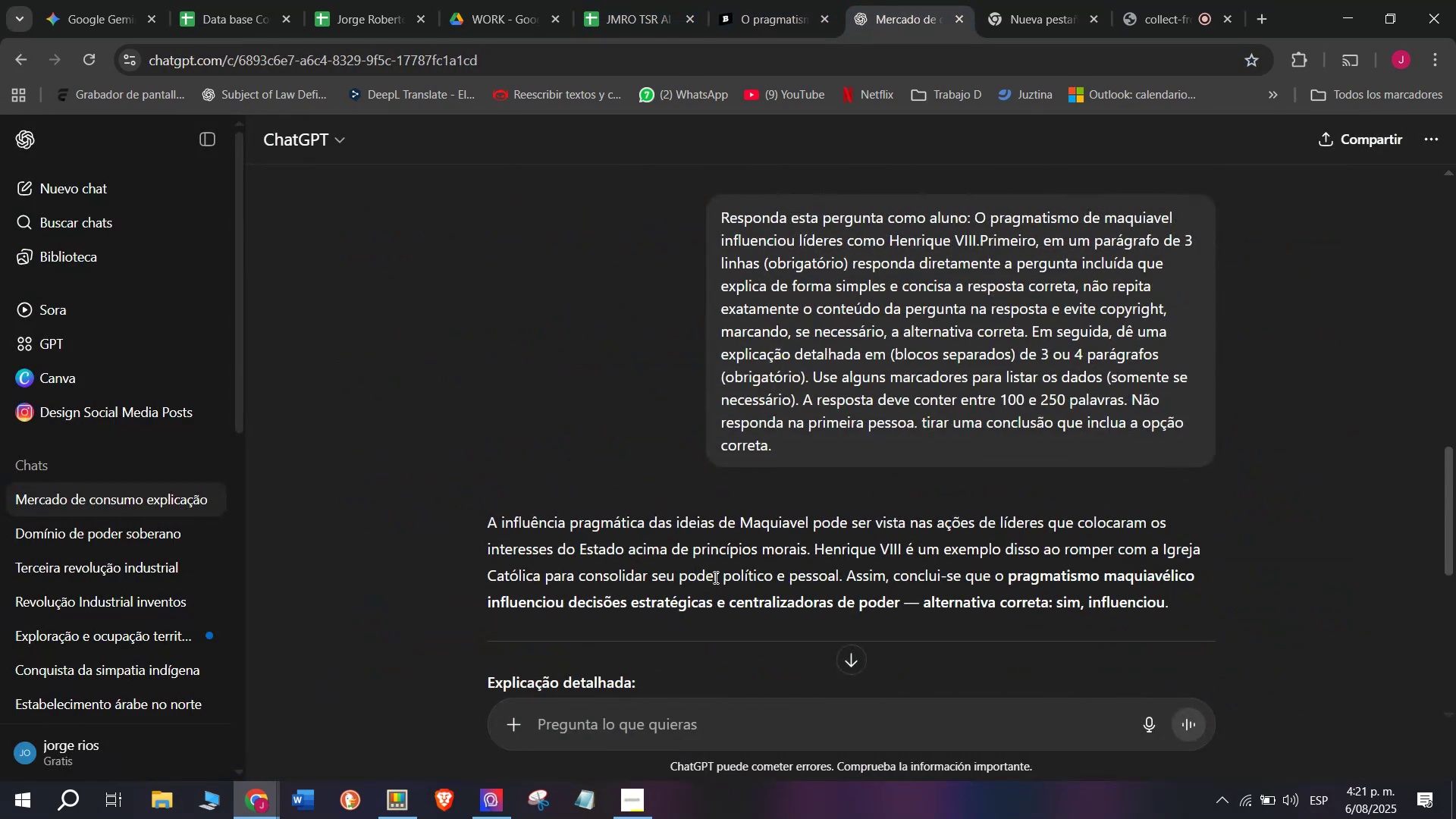 
scroll: coordinate [714, 577], scroll_direction: down, amount: 1.0
 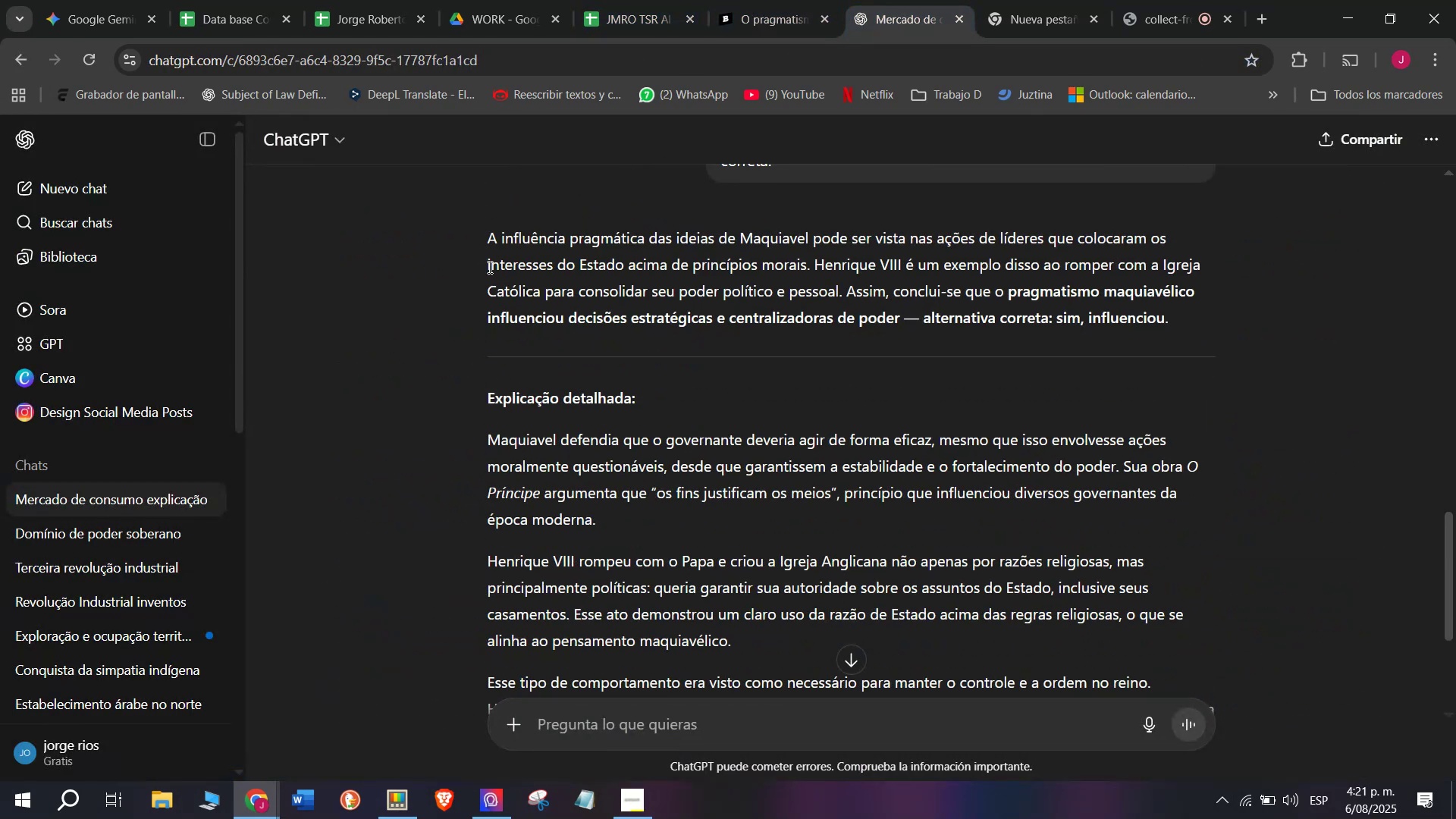 
left_click_drag(start_coordinate=[480, 237], to_coordinate=[850, 507])
 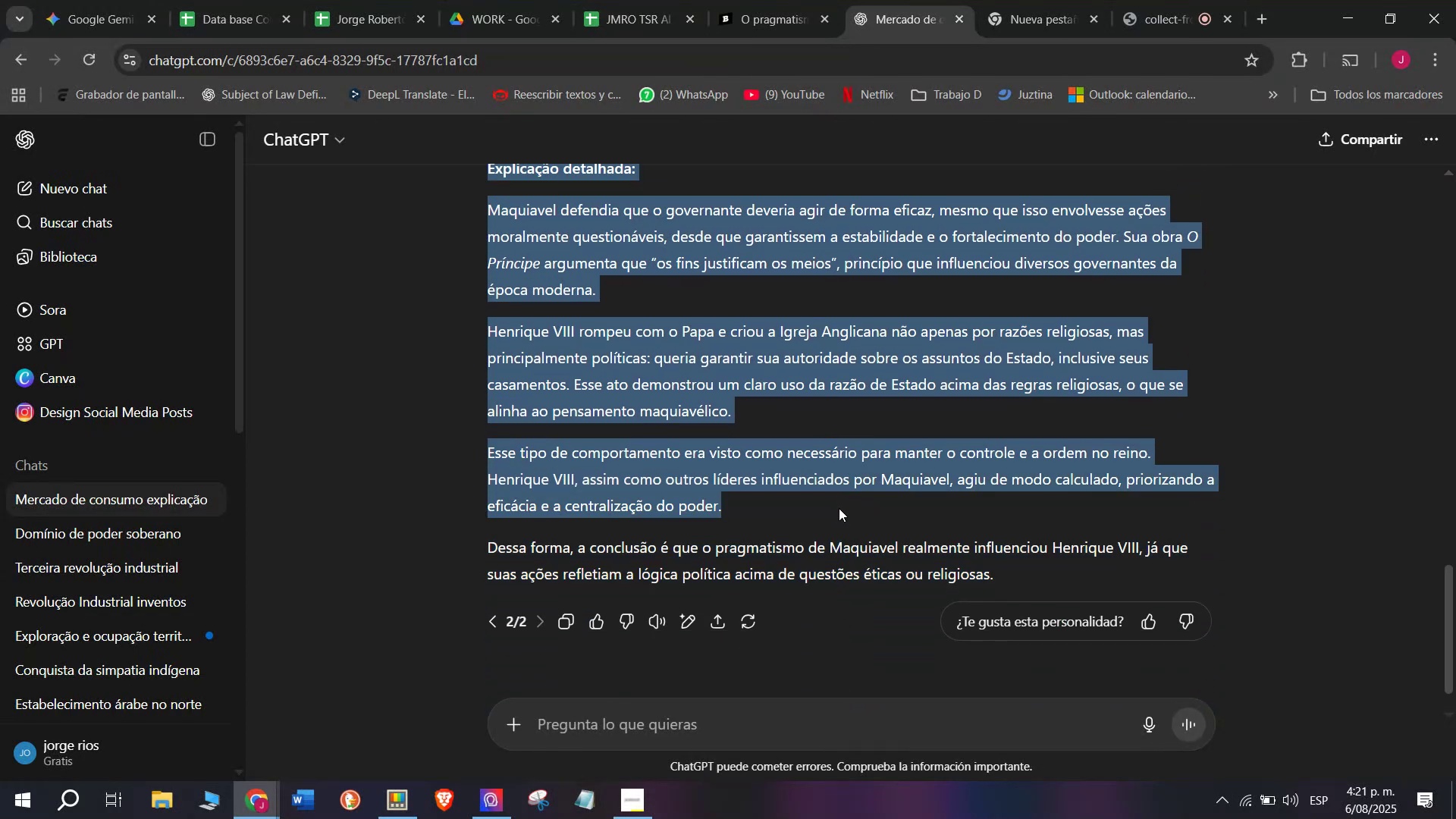 
key(Break)
 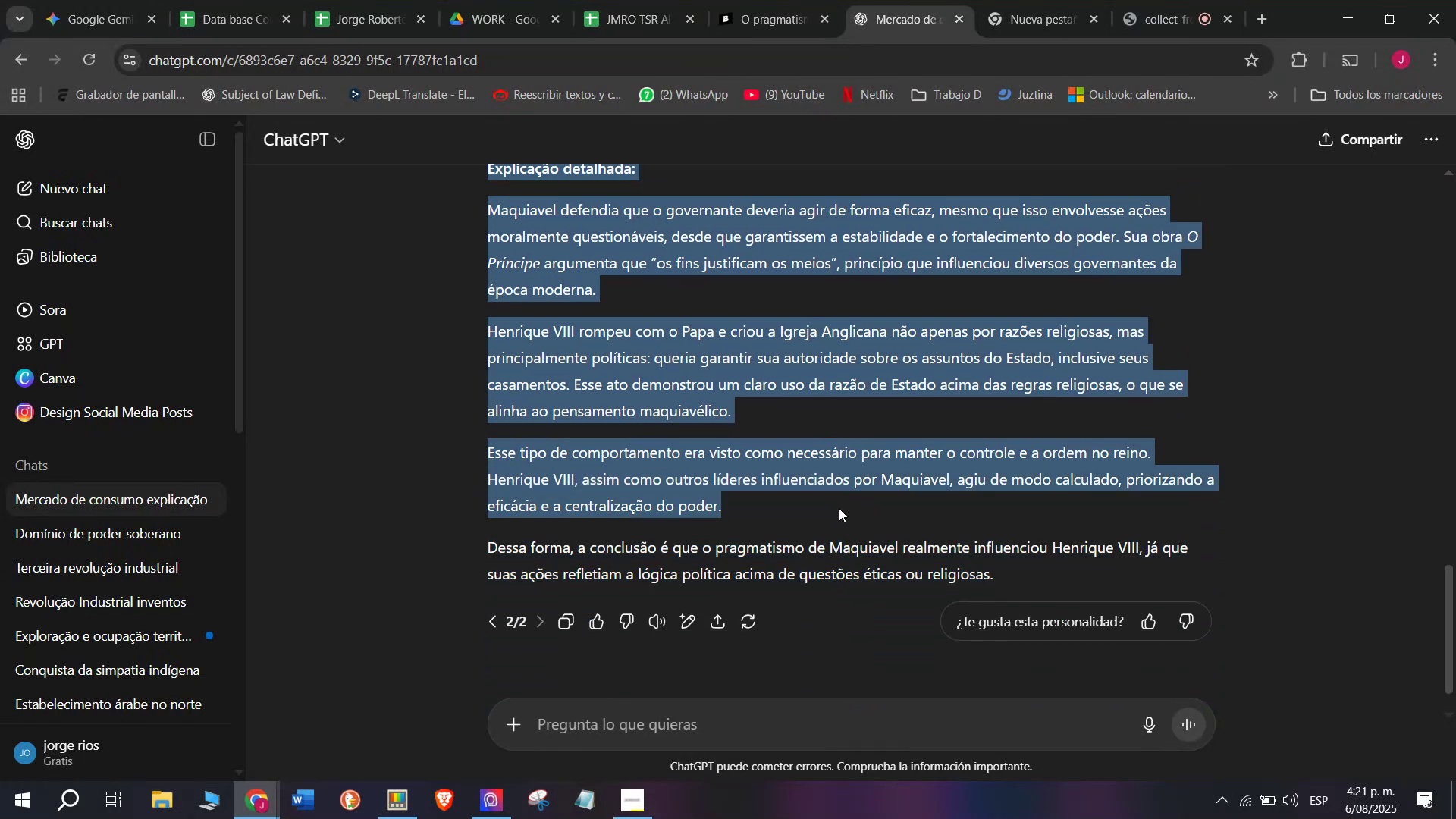 
key(Control+ControlLeft)
 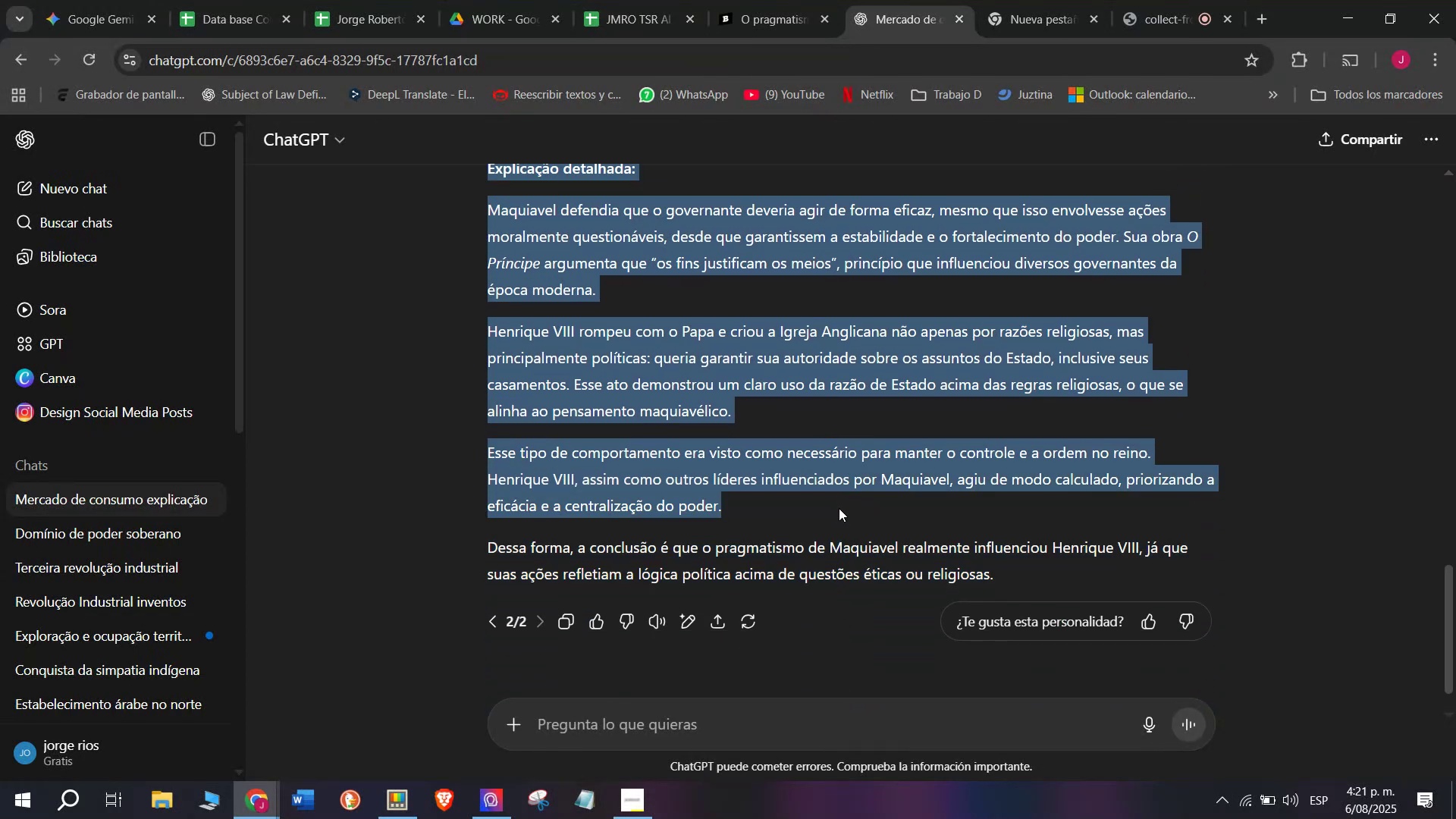 
key(Control+C)
 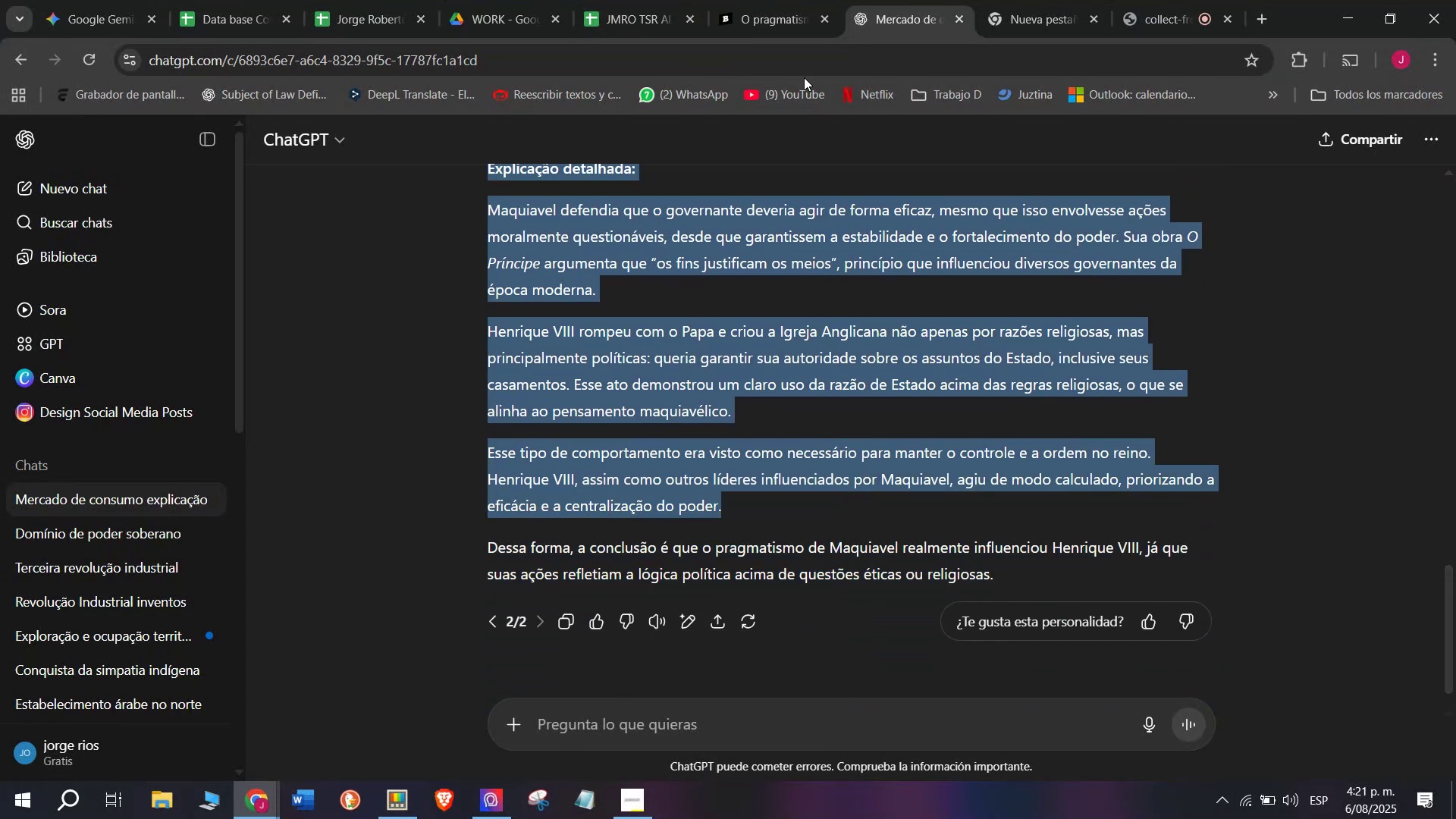 
left_click([801, 0])
 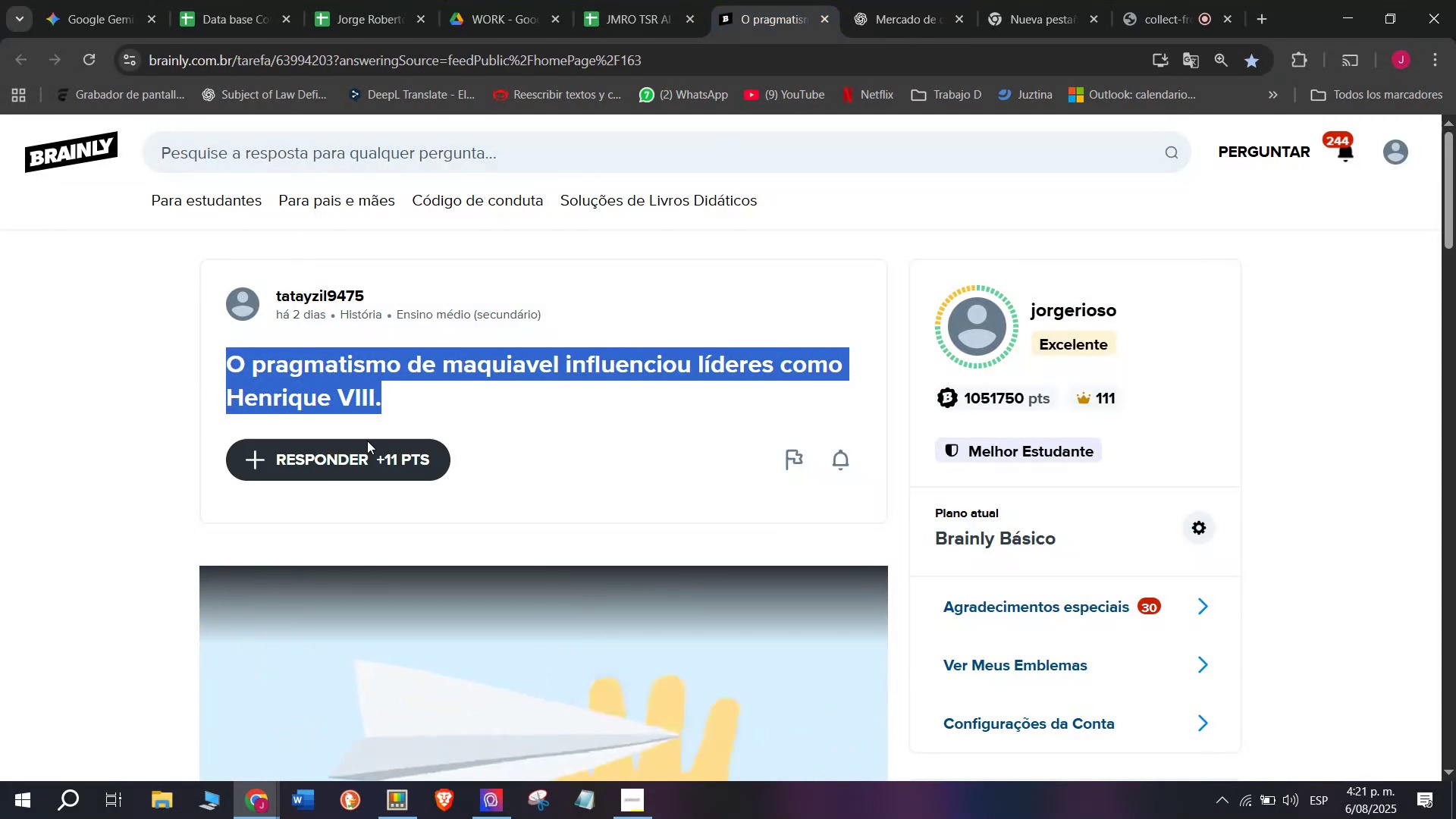 
left_click([367, 441])
 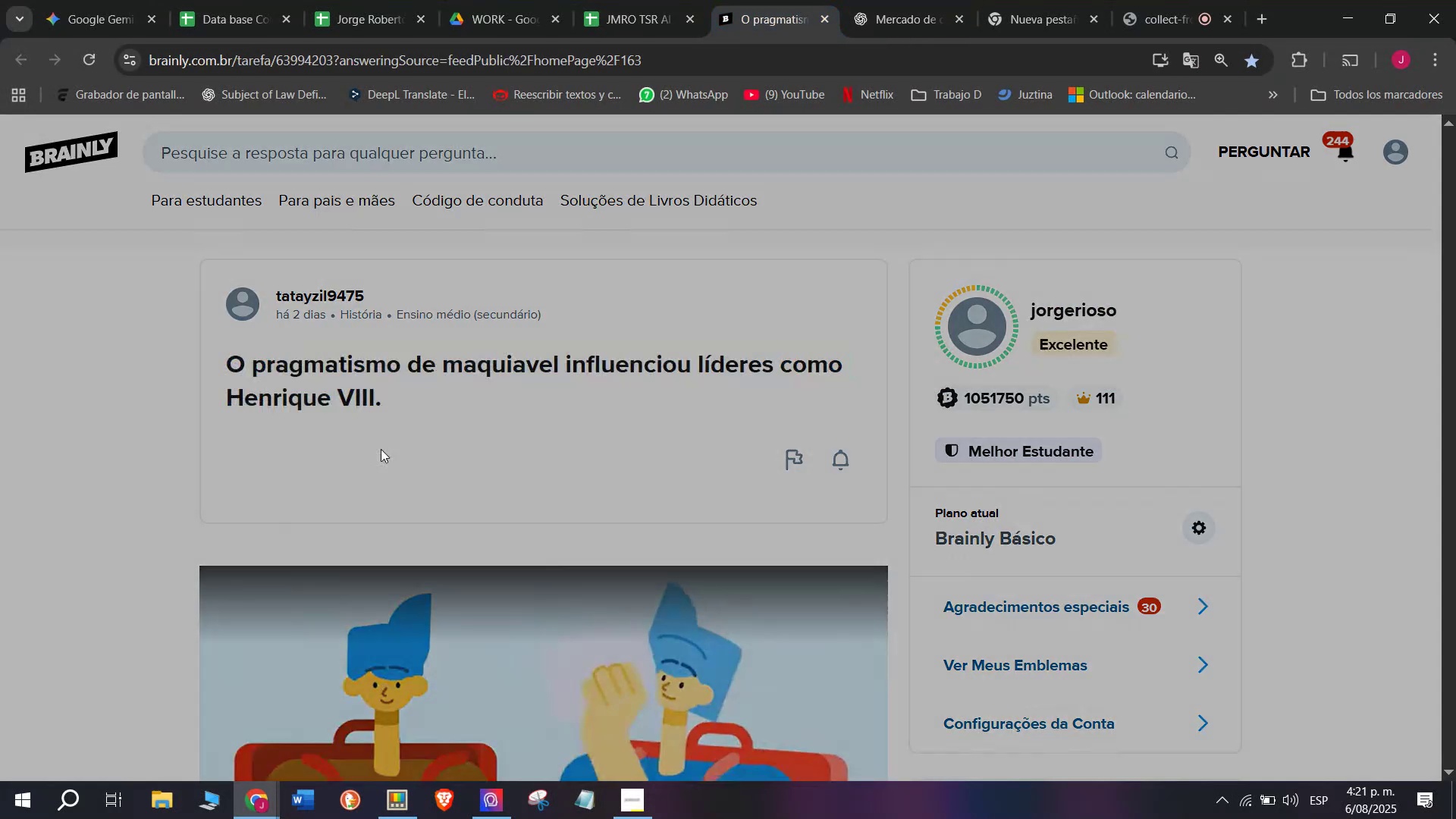 
left_click_drag(start_coordinate=[627, 428], to_coordinate=[359, 171])
 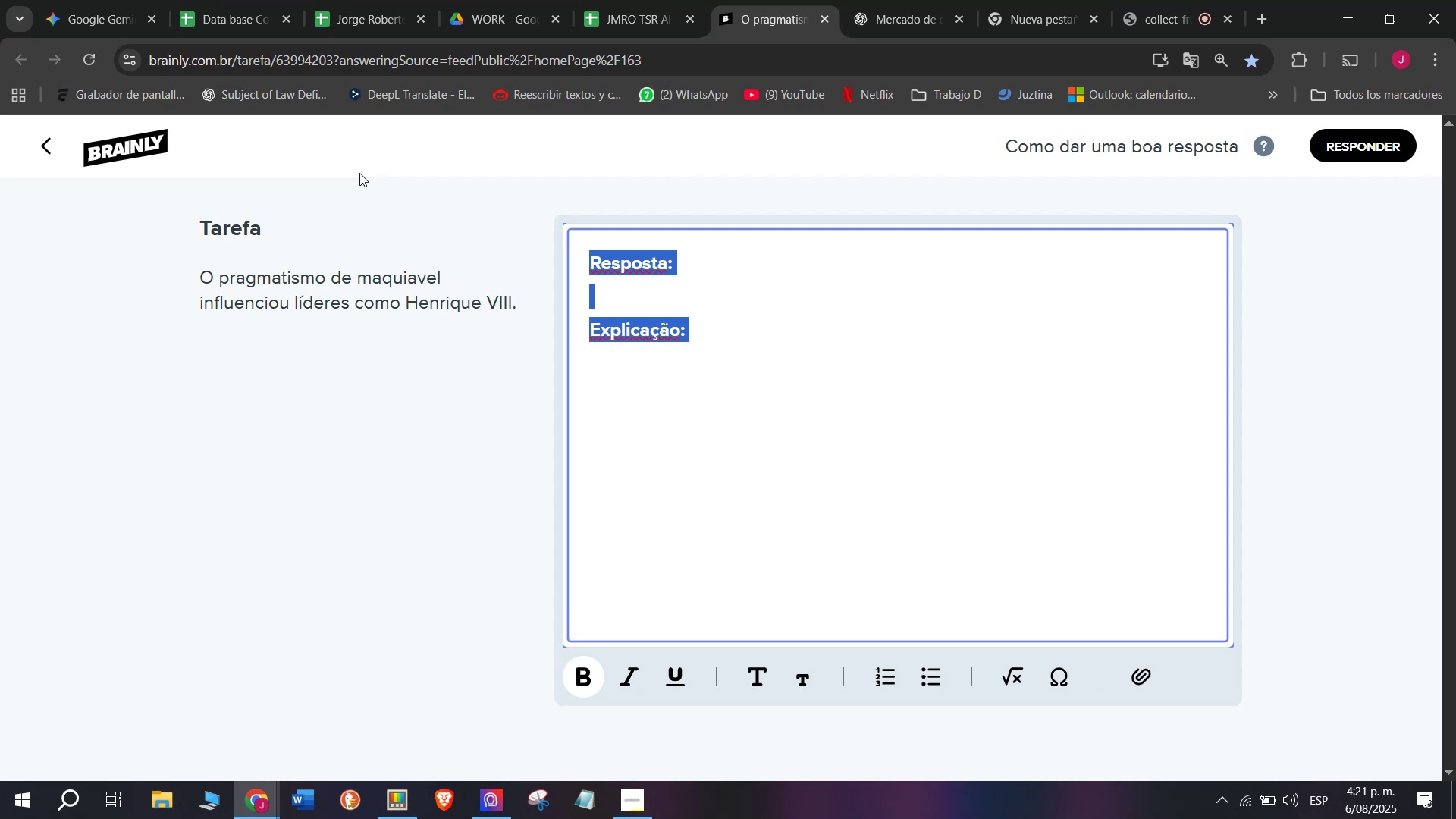 
key(Z)
 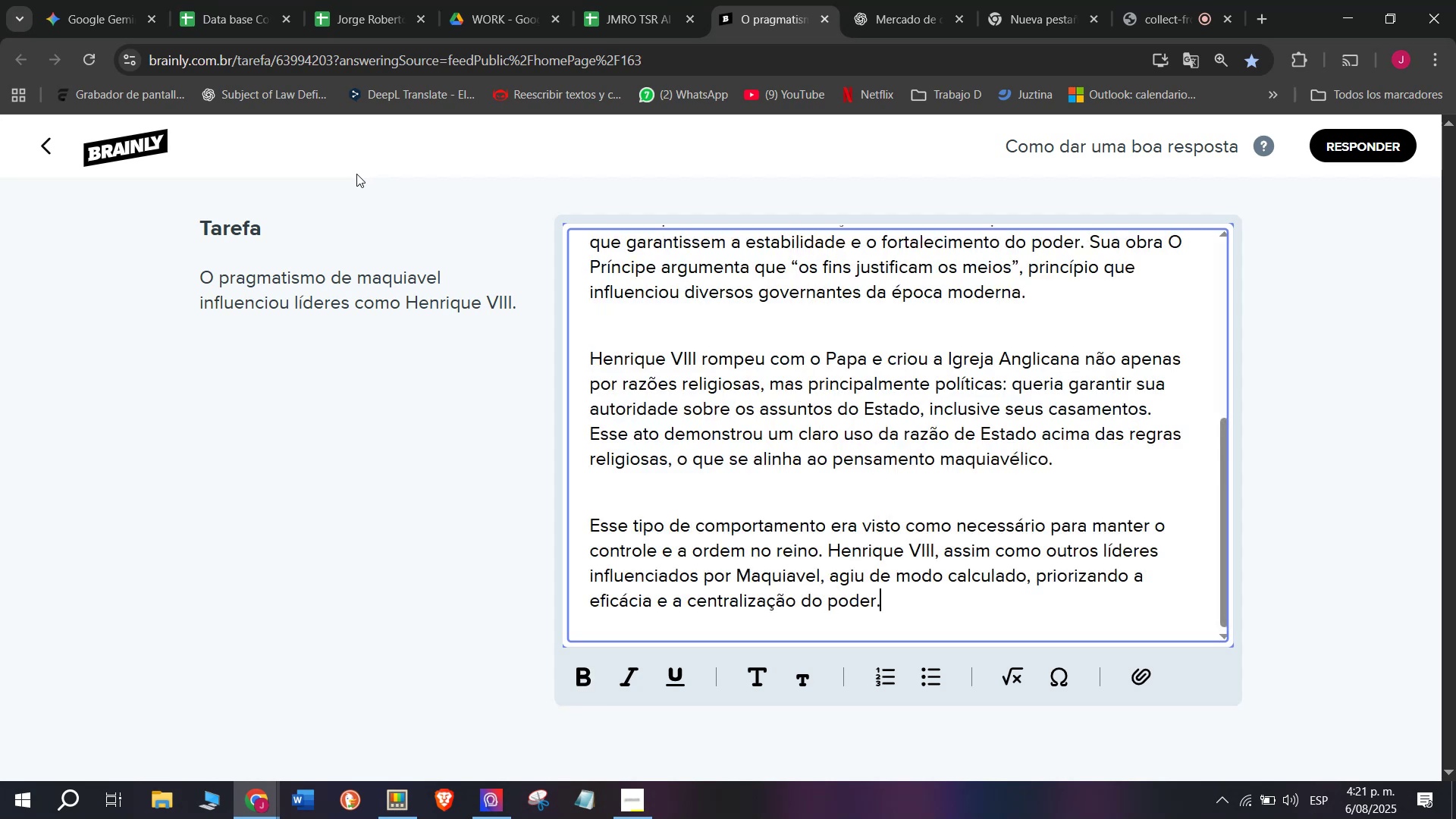 
key(Control+ControlLeft)
 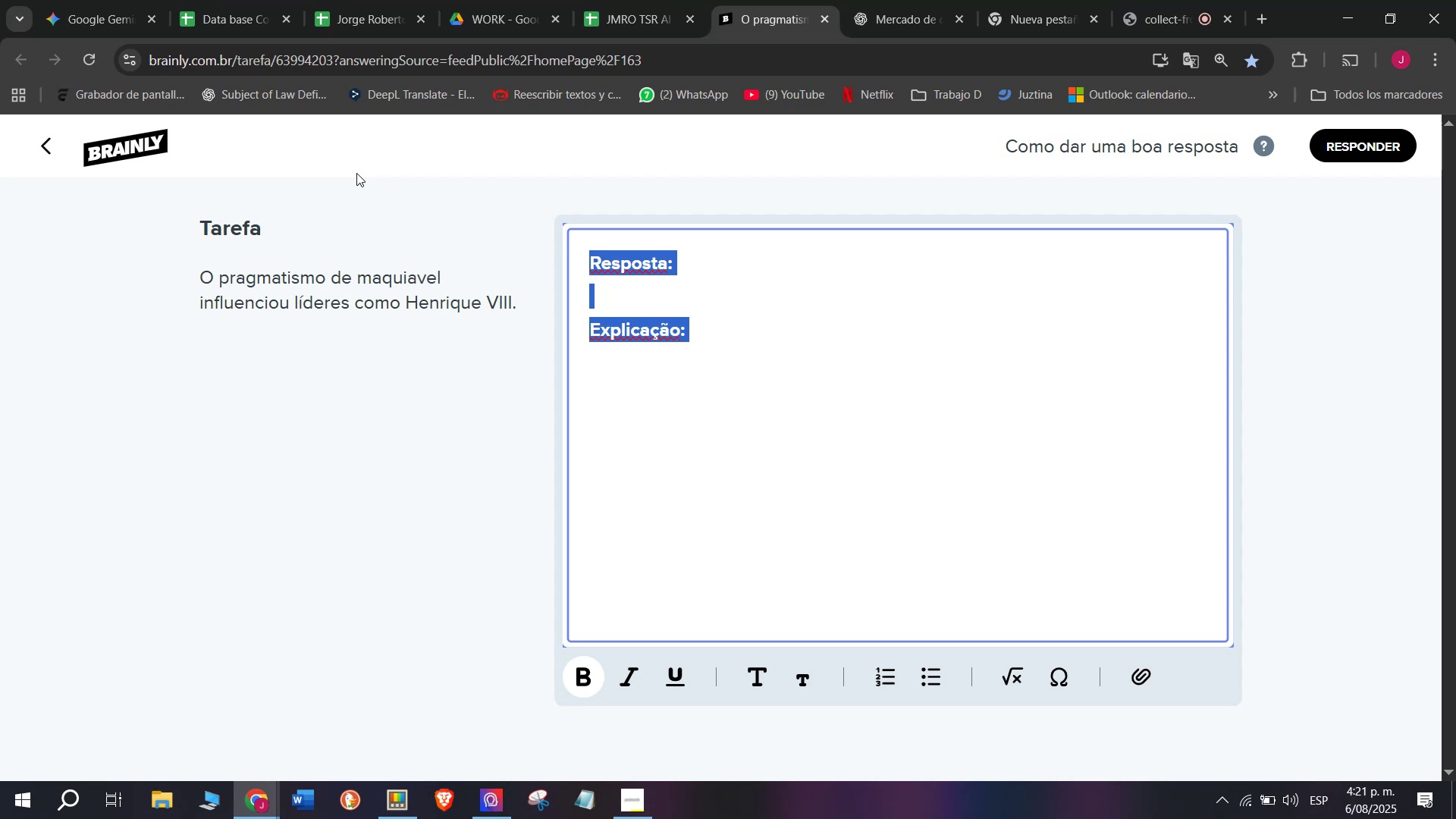 
key(Control+V)
 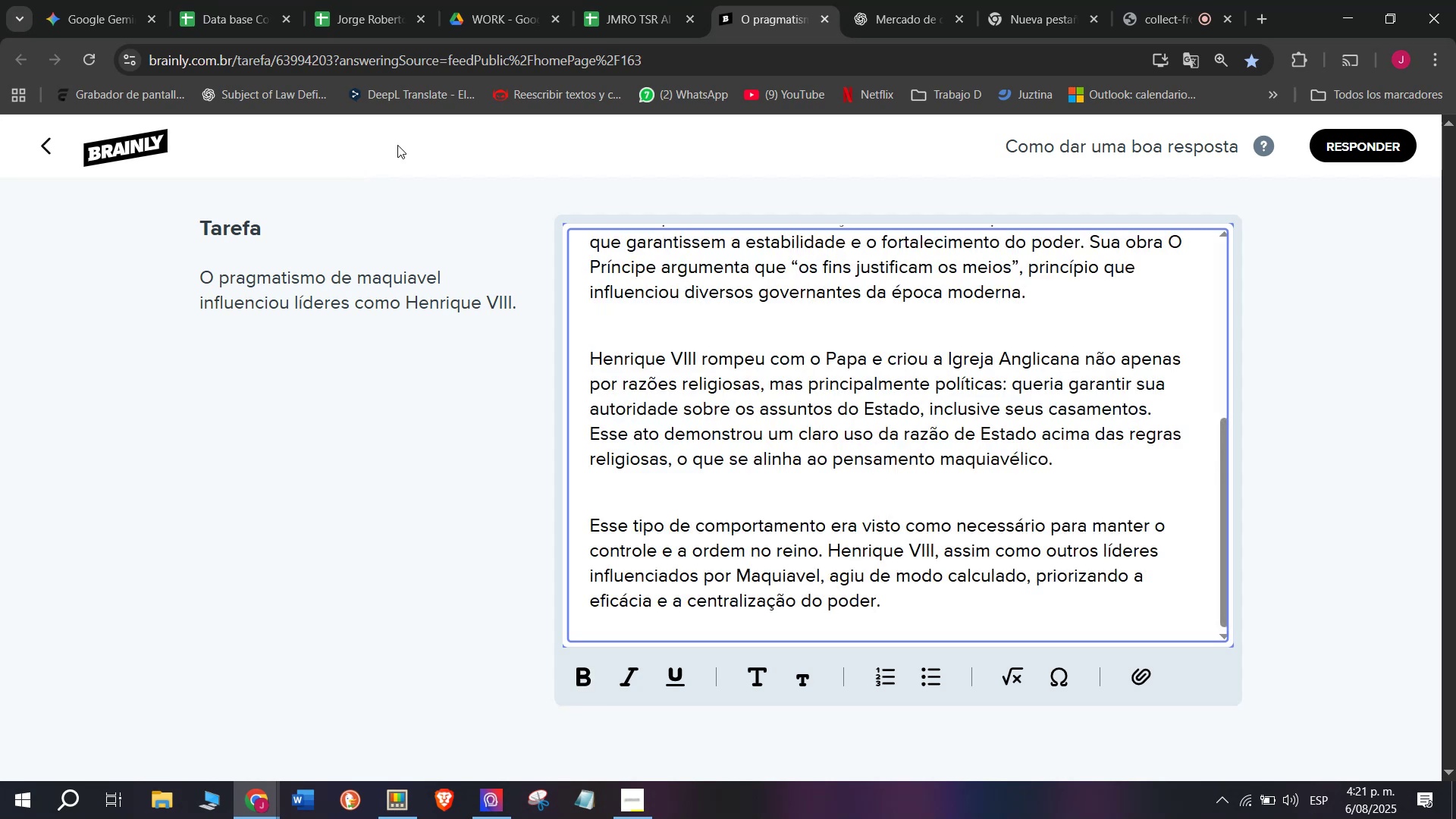 
scroll: coordinate [697, 325], scroll_direction: up, amount: 2.0
 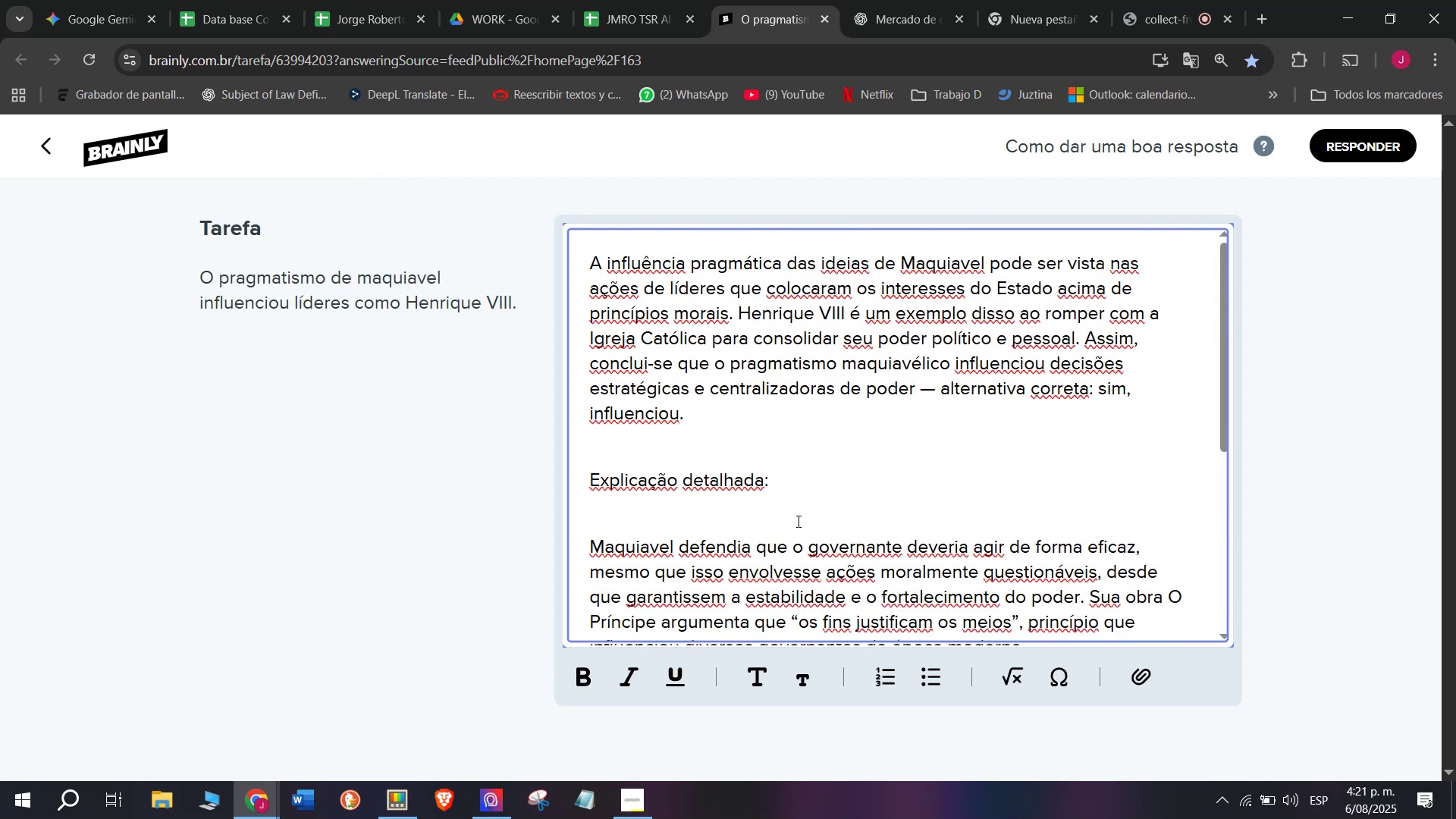 
left_click_drag(start_coordinate=[795, 519], to_coordinate=[533, 473])
 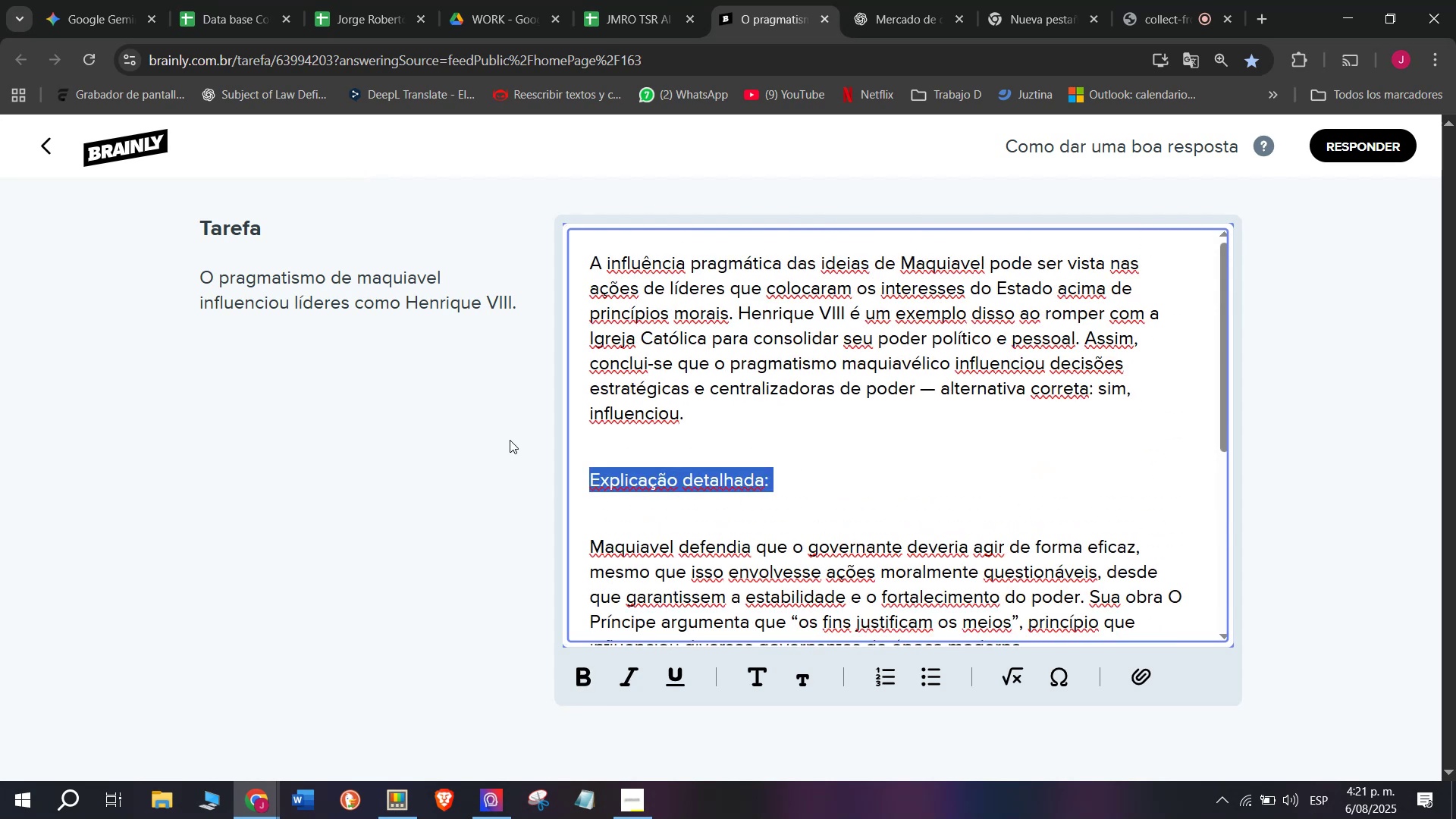 
key(Backspace)
 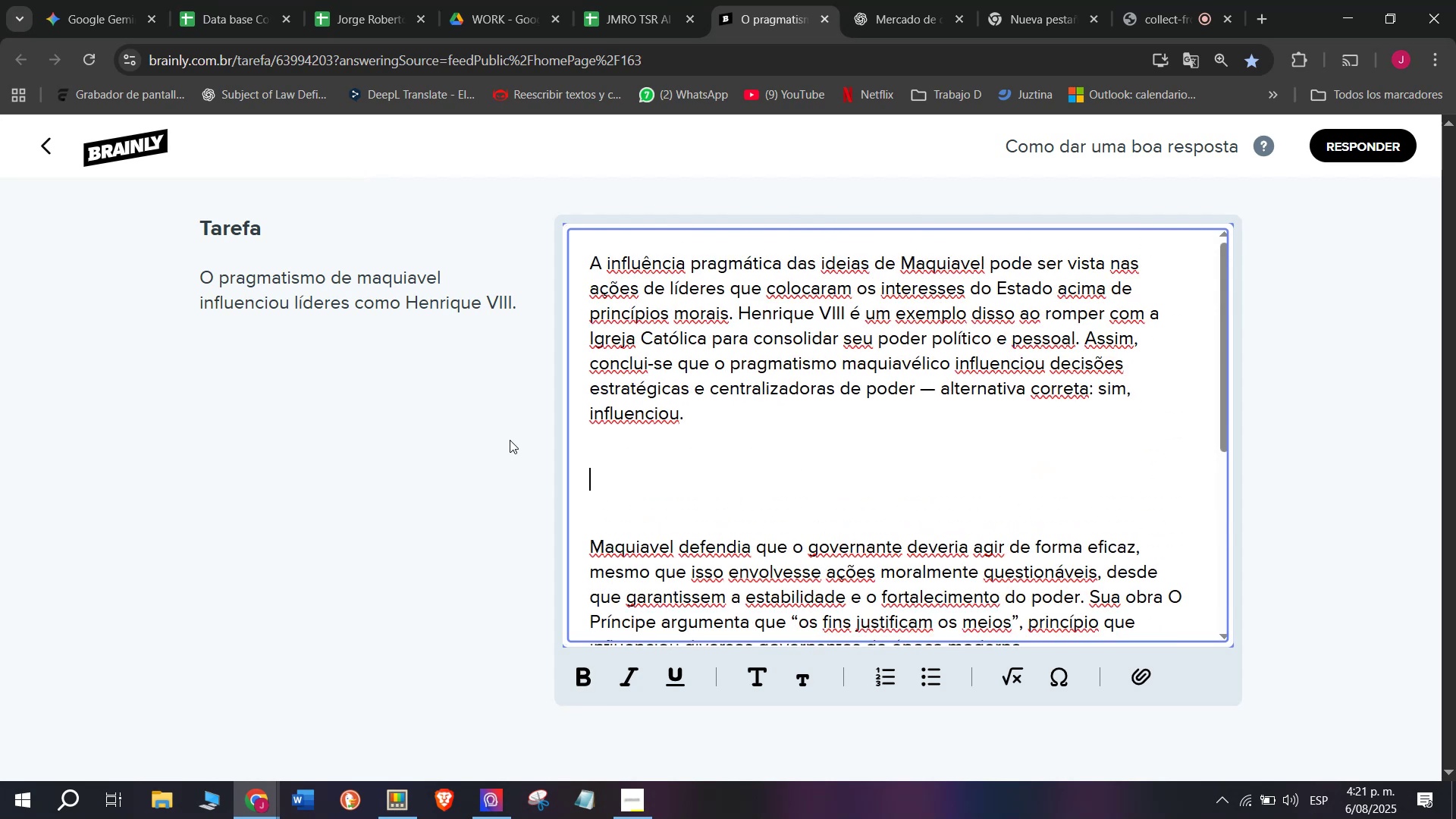 
key(Backspace)
 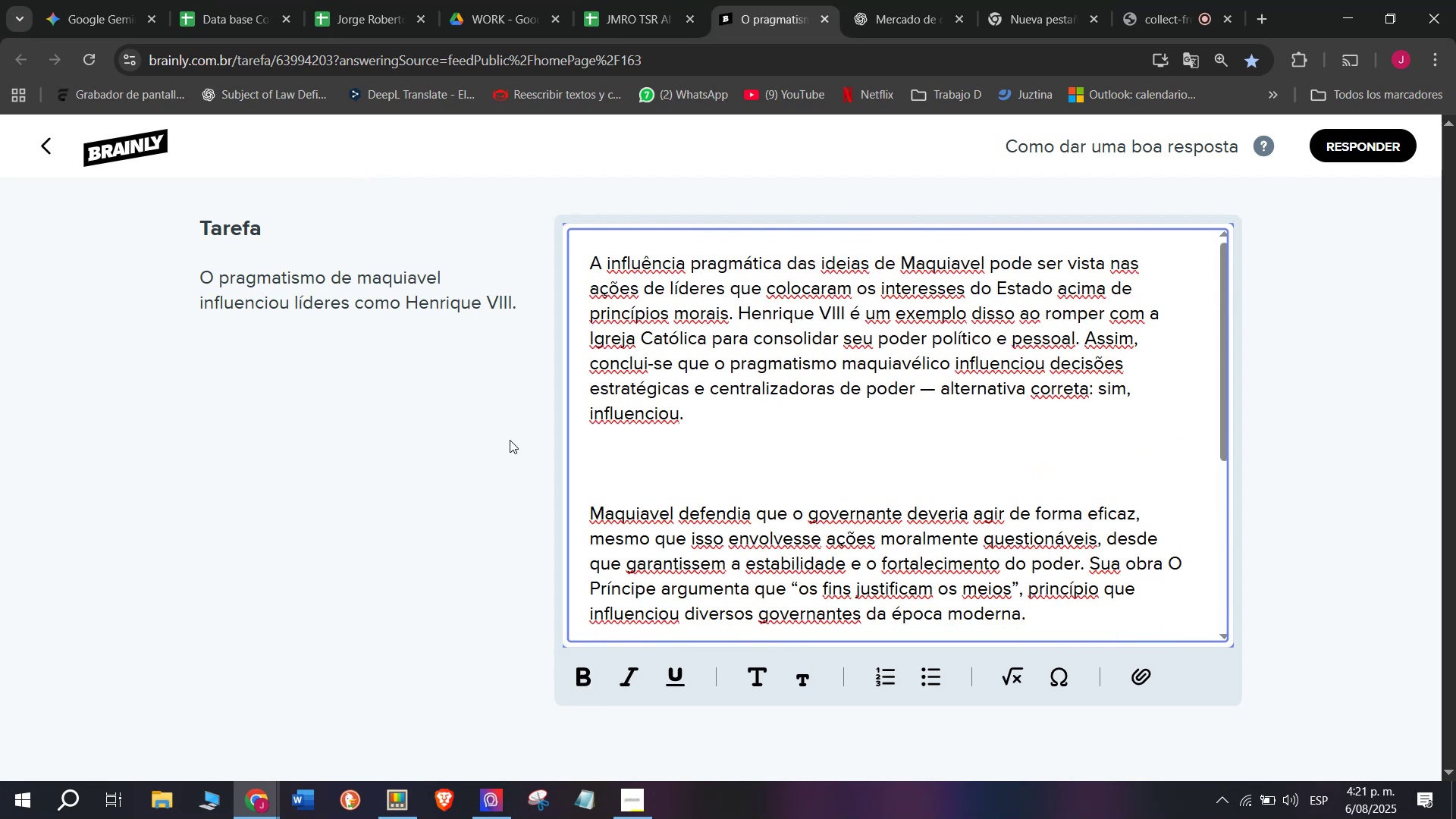 
key(Backspace)
 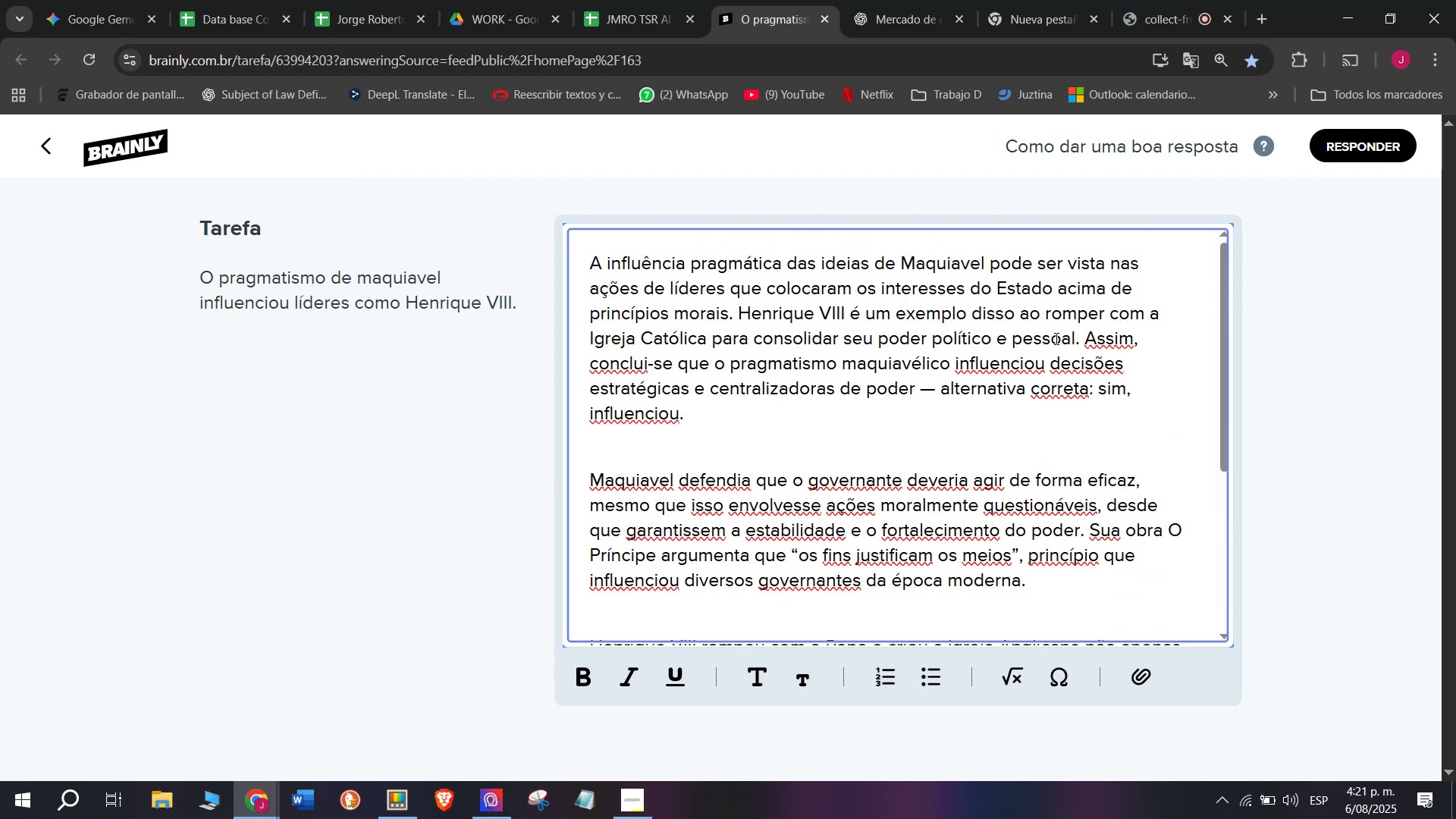 
left_click_drag(start_coordinate=[1079, 342], to_coordinate=[1106, 428])
 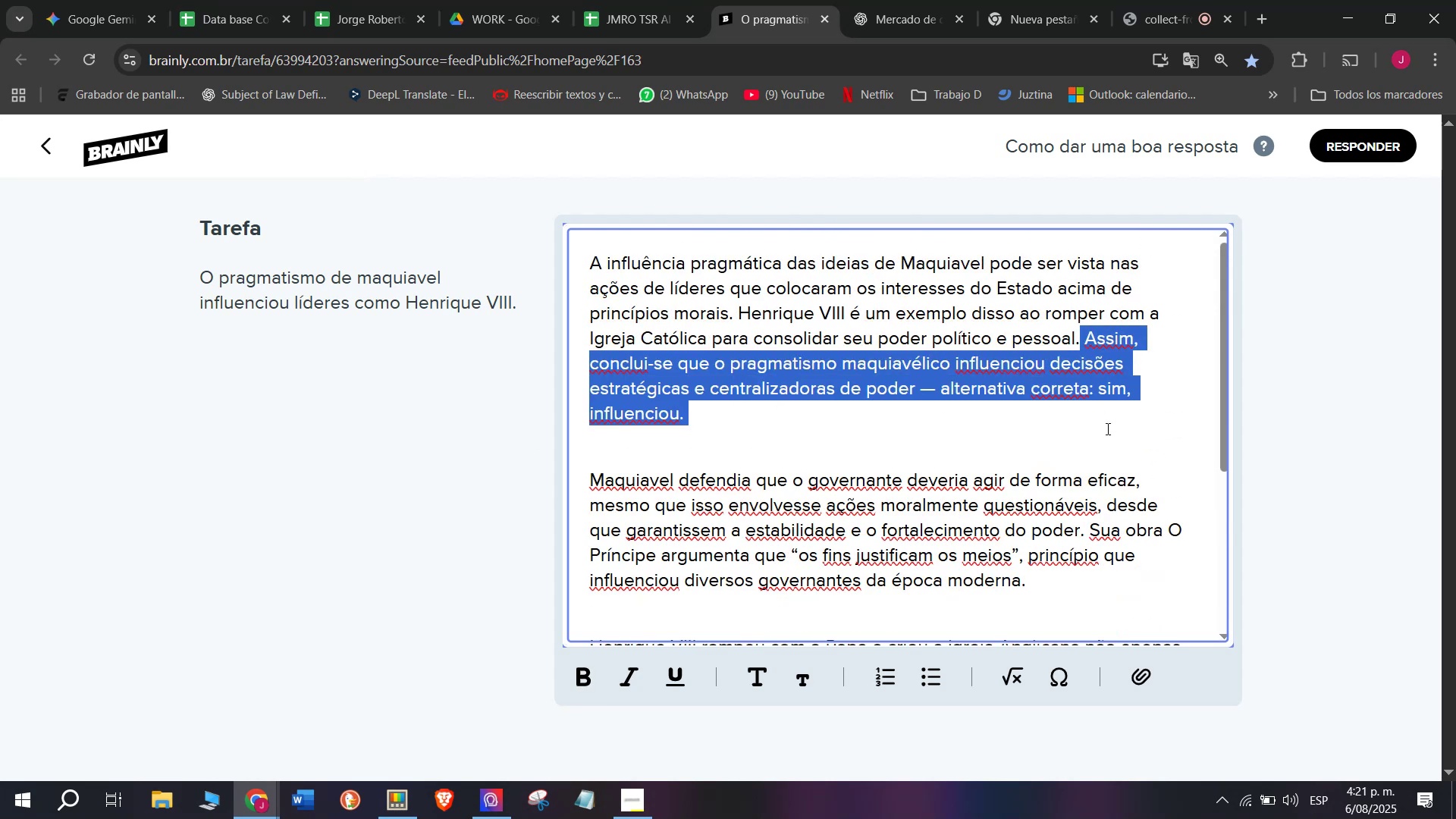 
key(Backspace)
 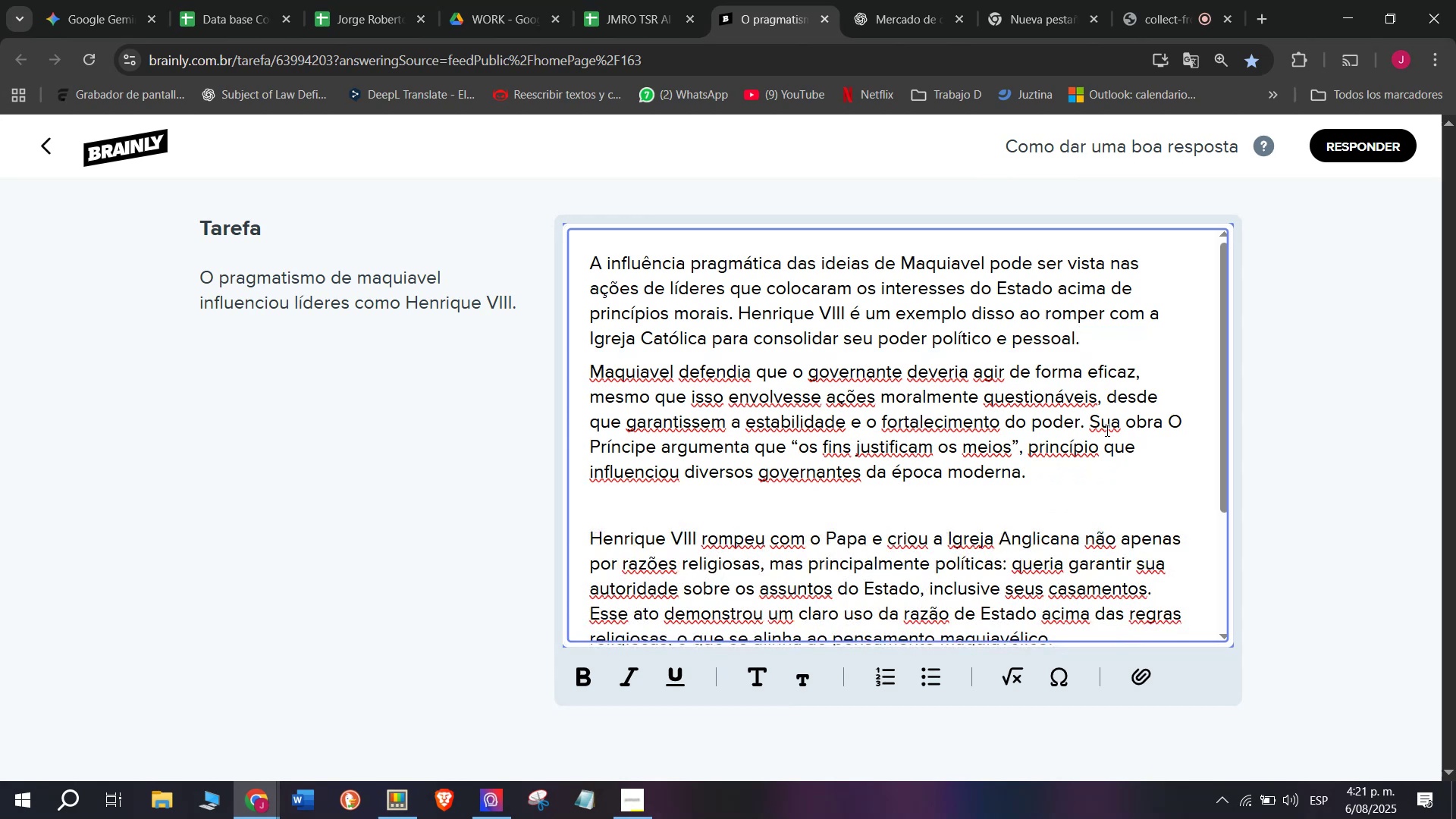 
key(Enter)
 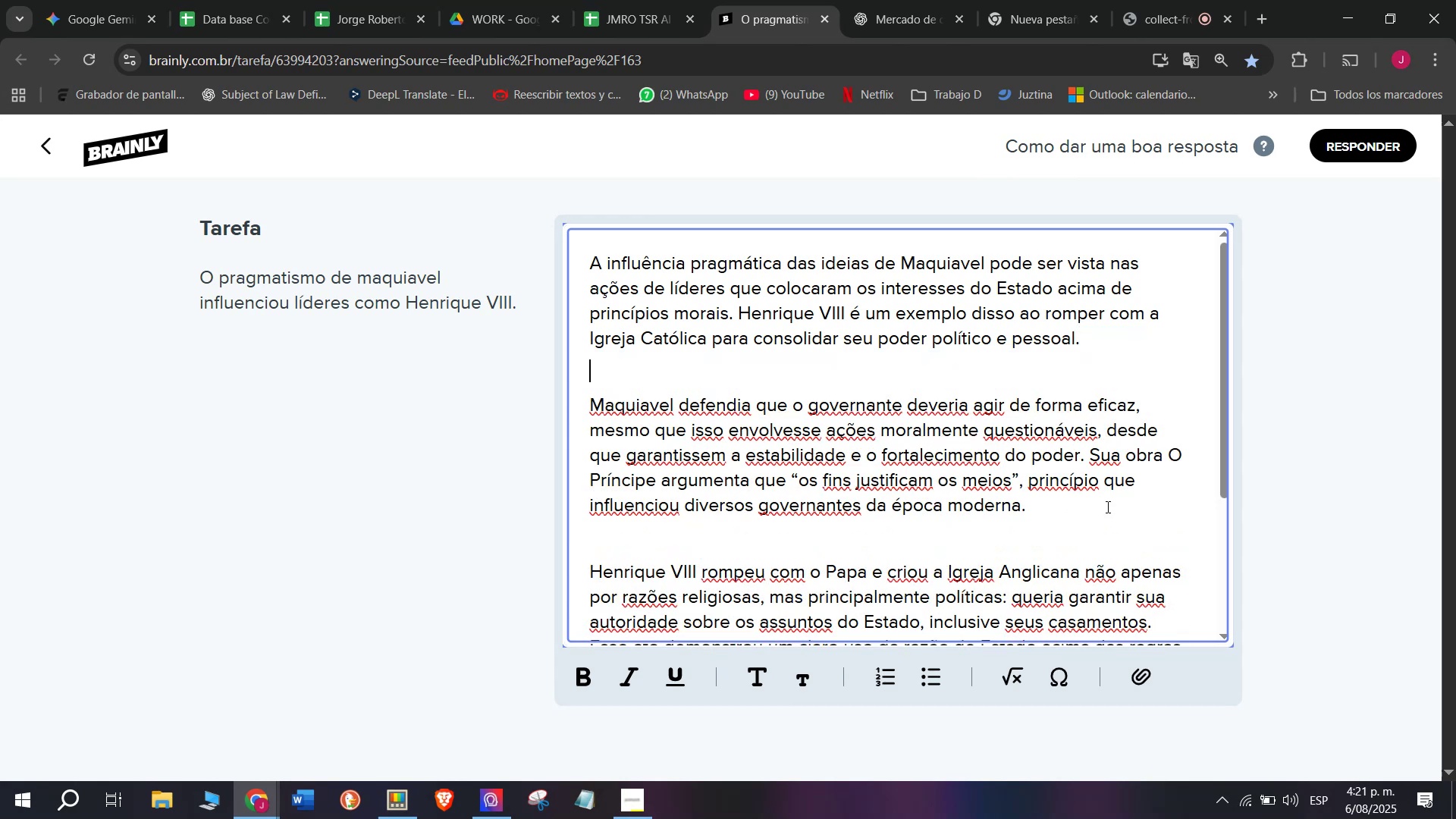 
scroll: coordinate [1031, 534], scroll_direction: down, amount: 5.0
 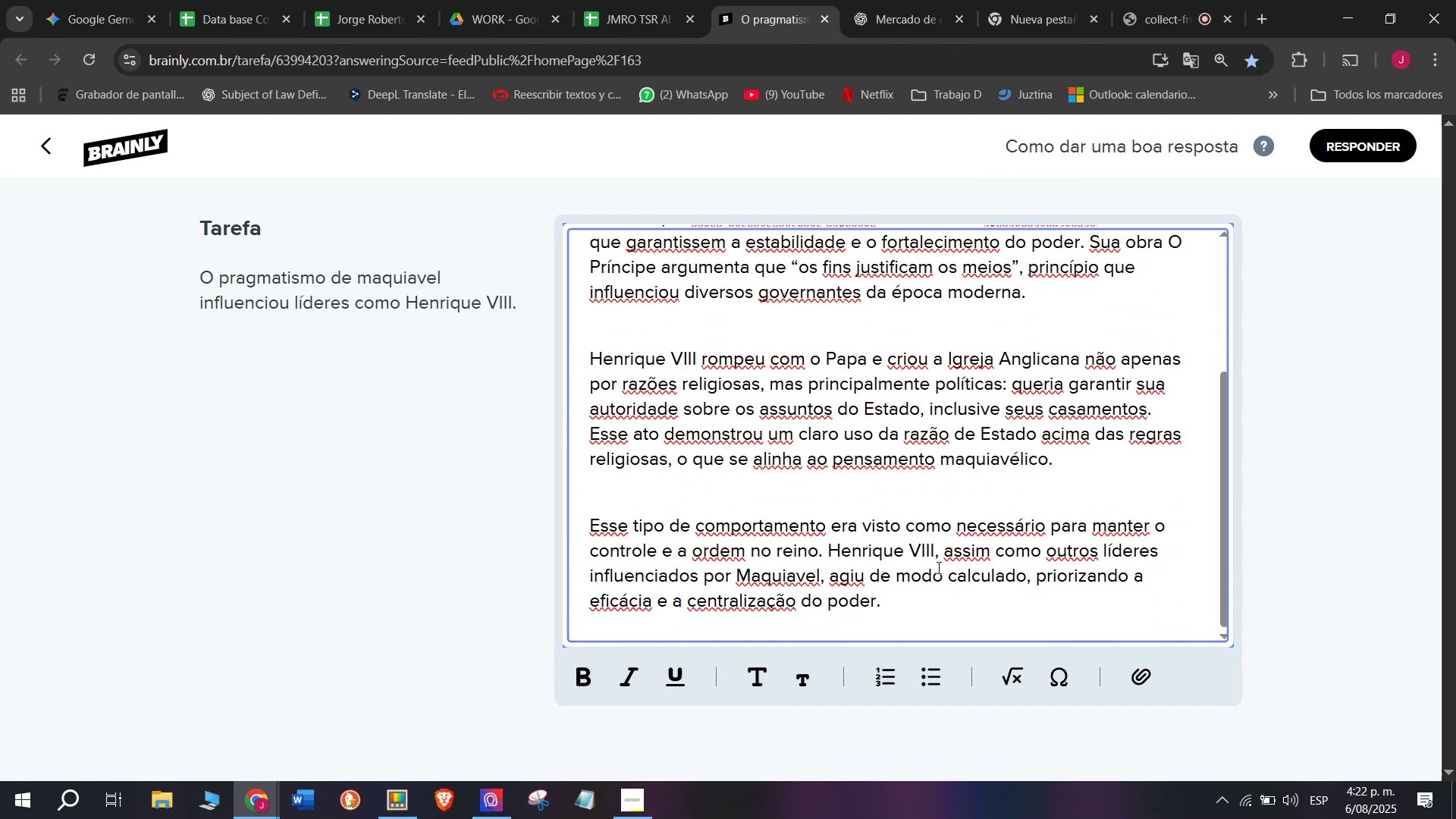 
left_click_drag(start_coordinate=[895, 601], to_coordinate=[405, 189])
 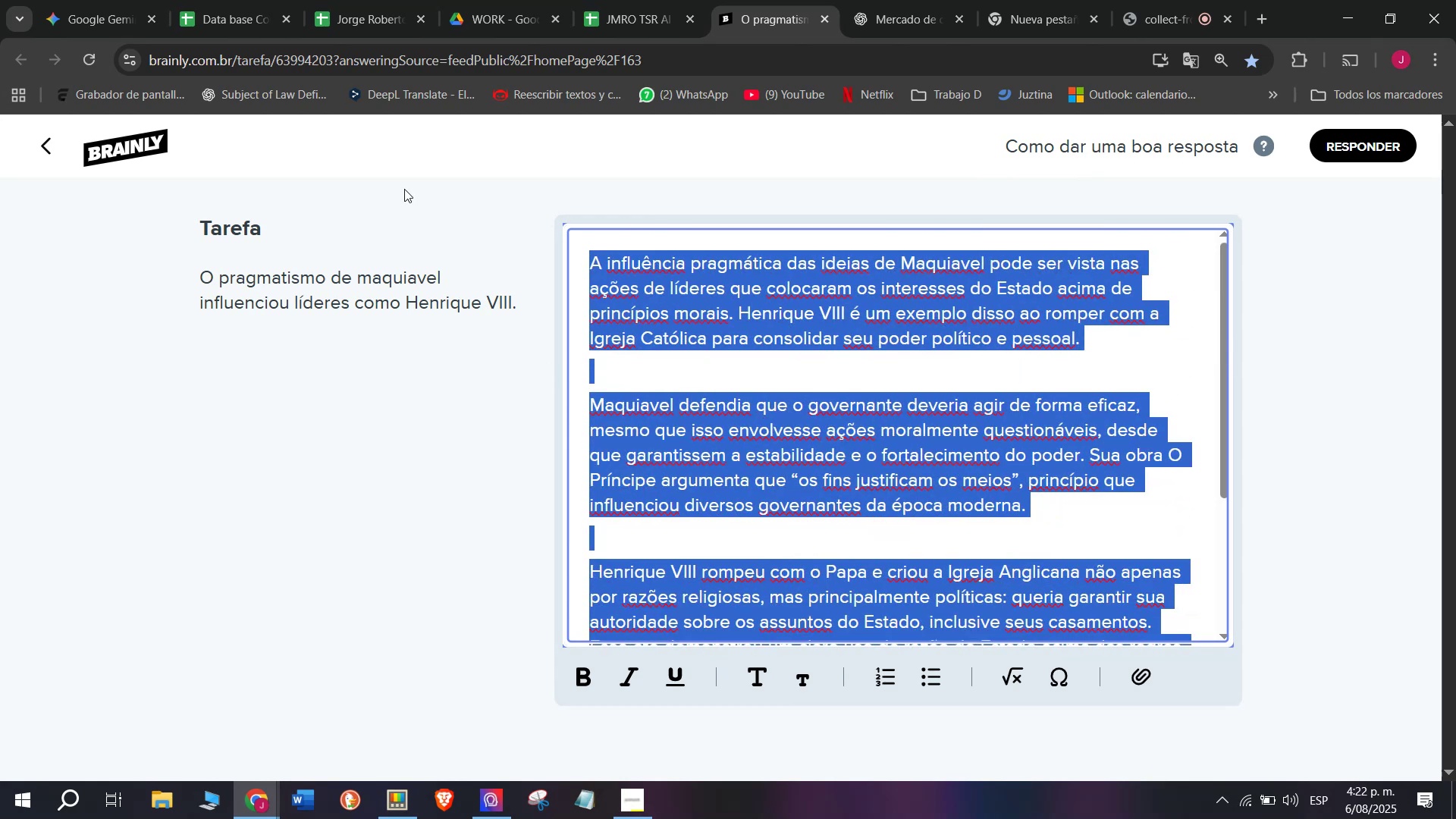 
key(Control+ControlLeft)
 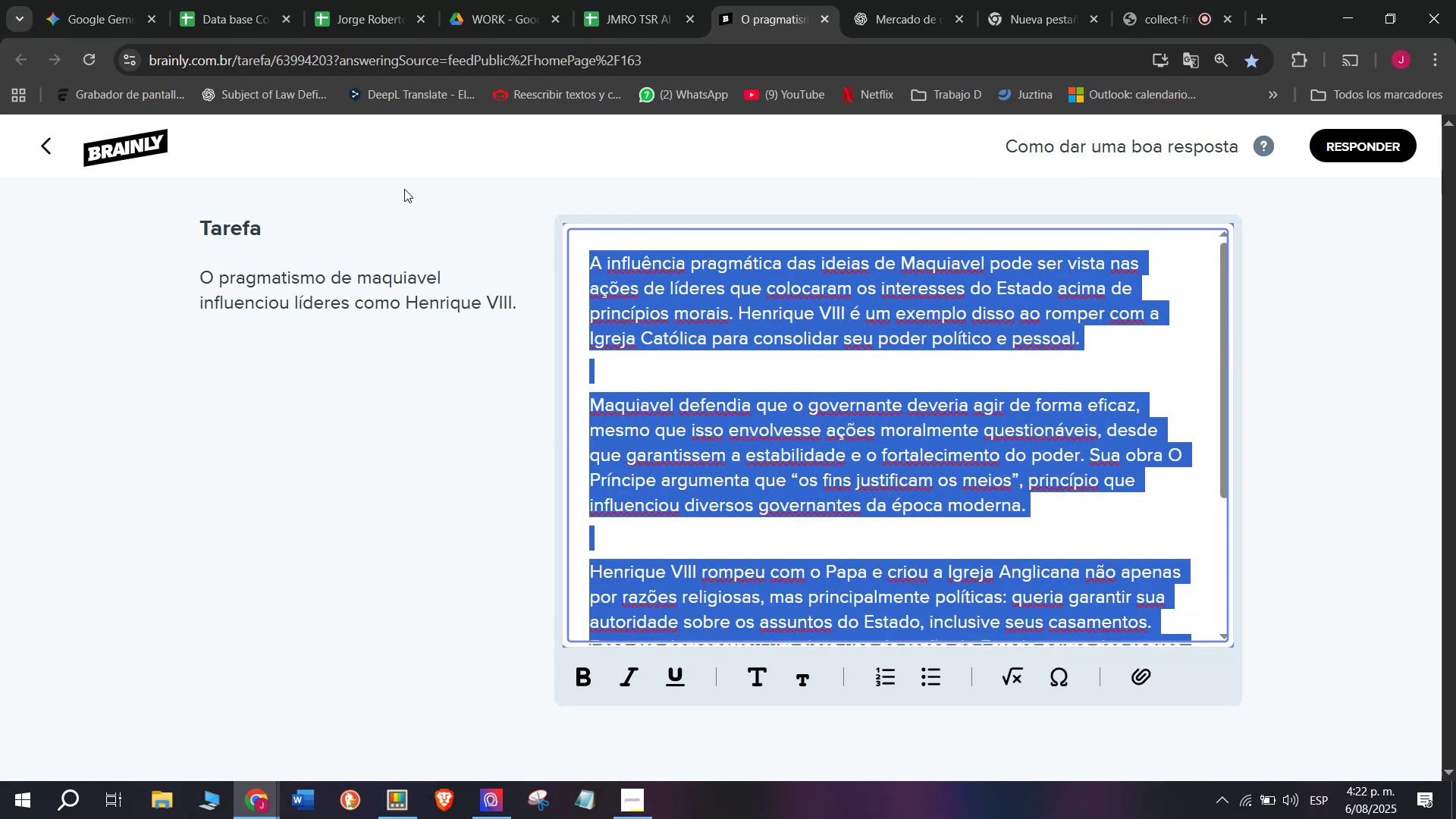 
key(Break)
 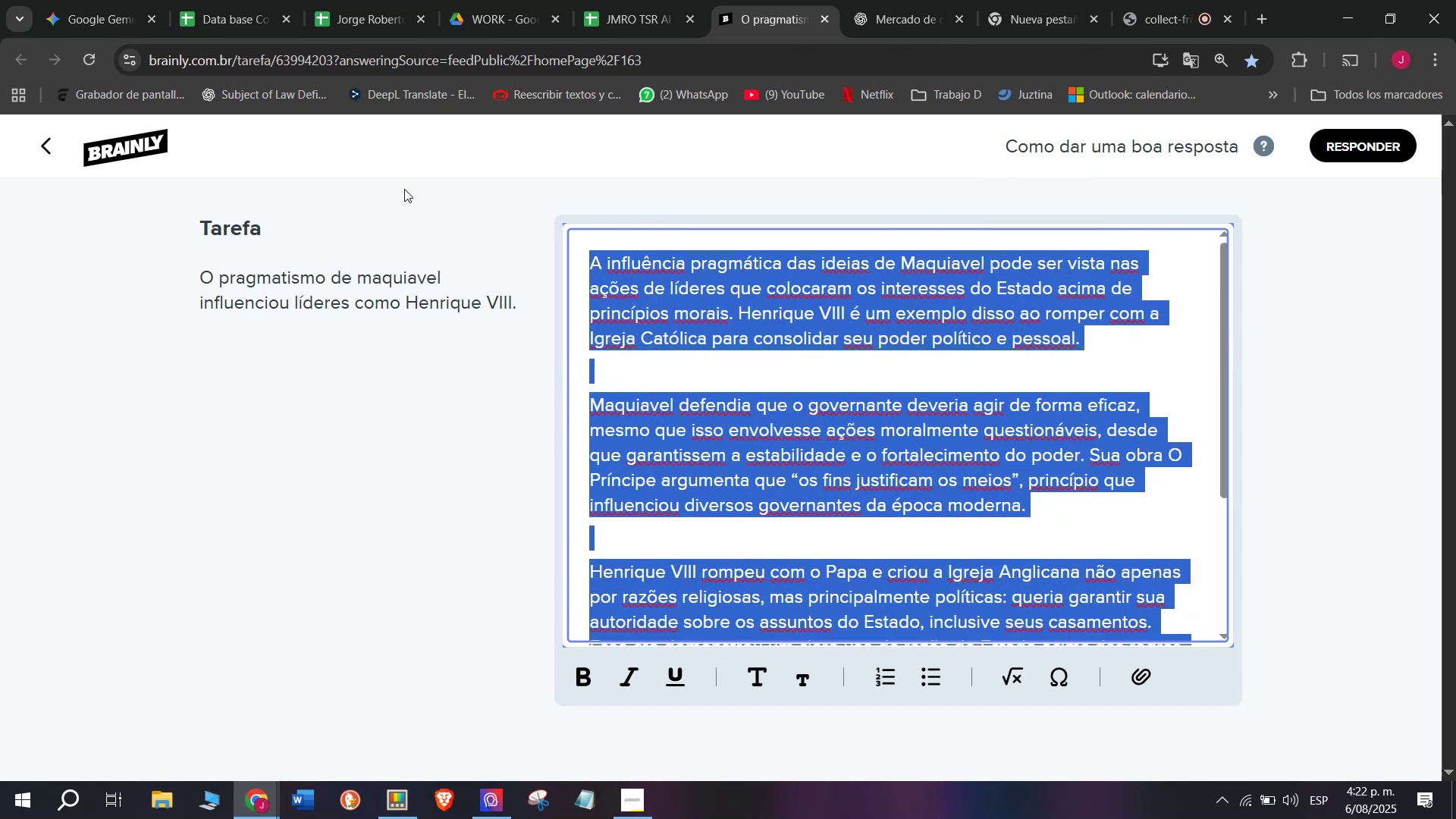 
key(Control+C)
 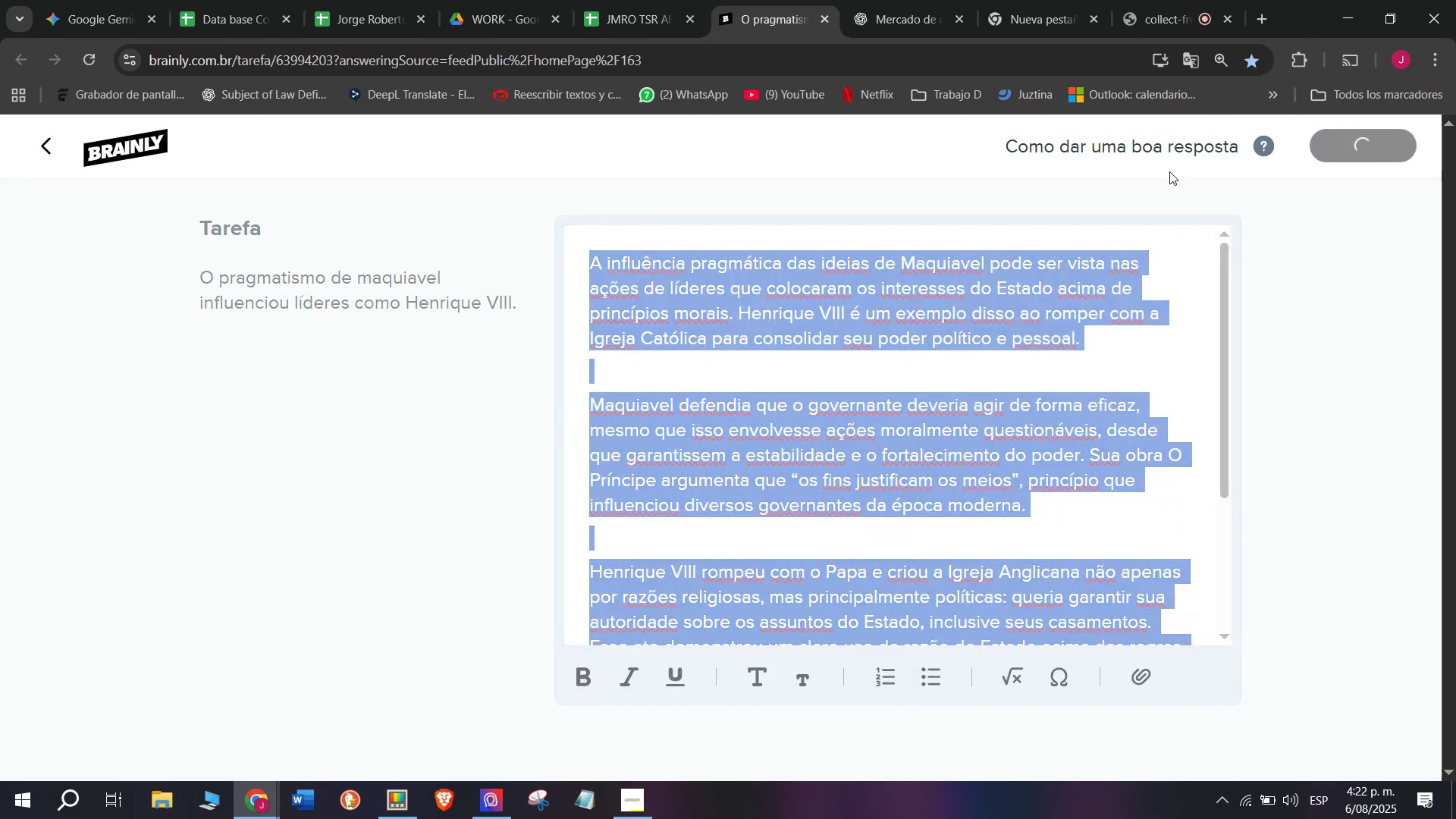 
left_click([665, 0])
 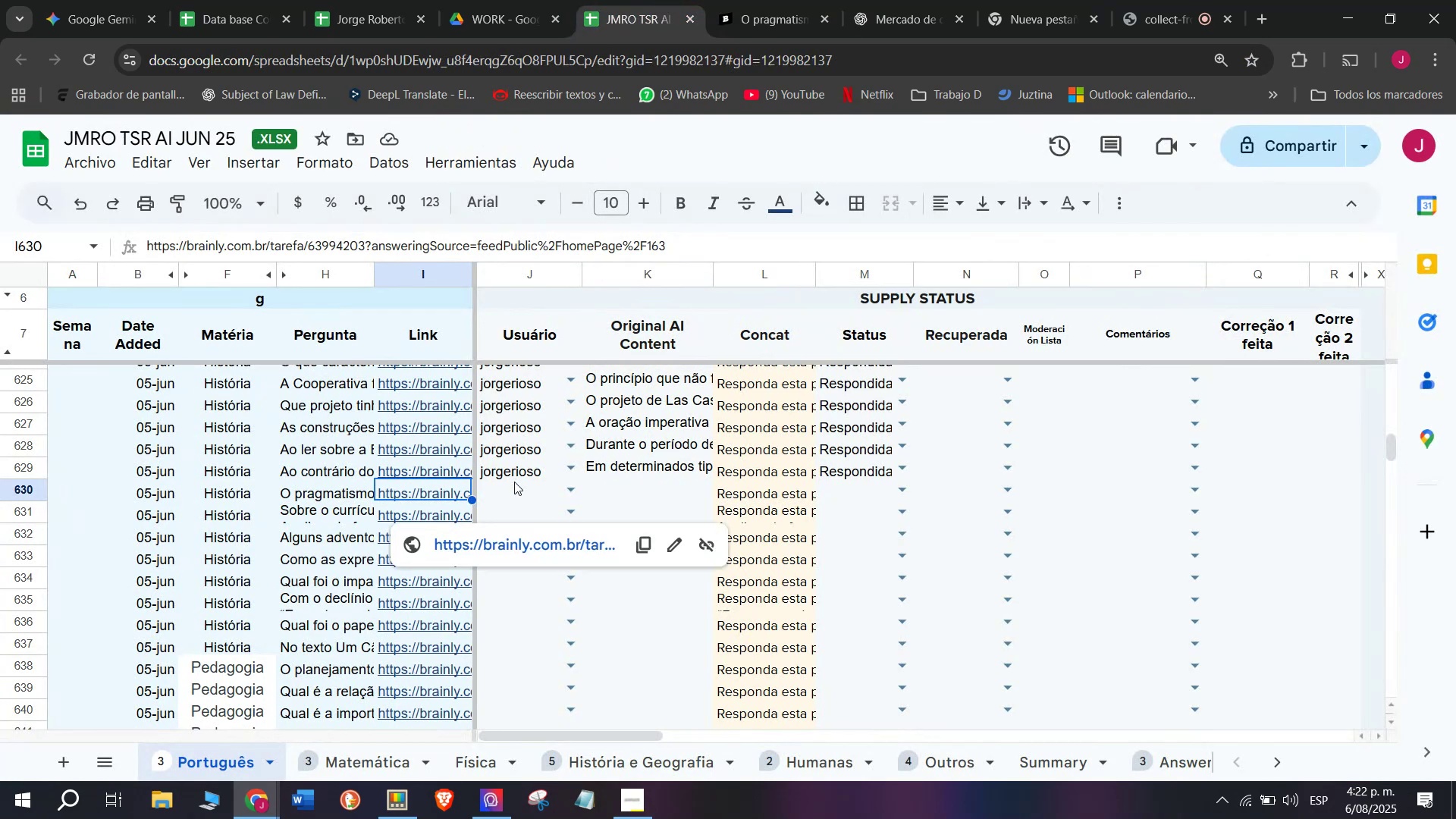 
left_click([512, 493])
 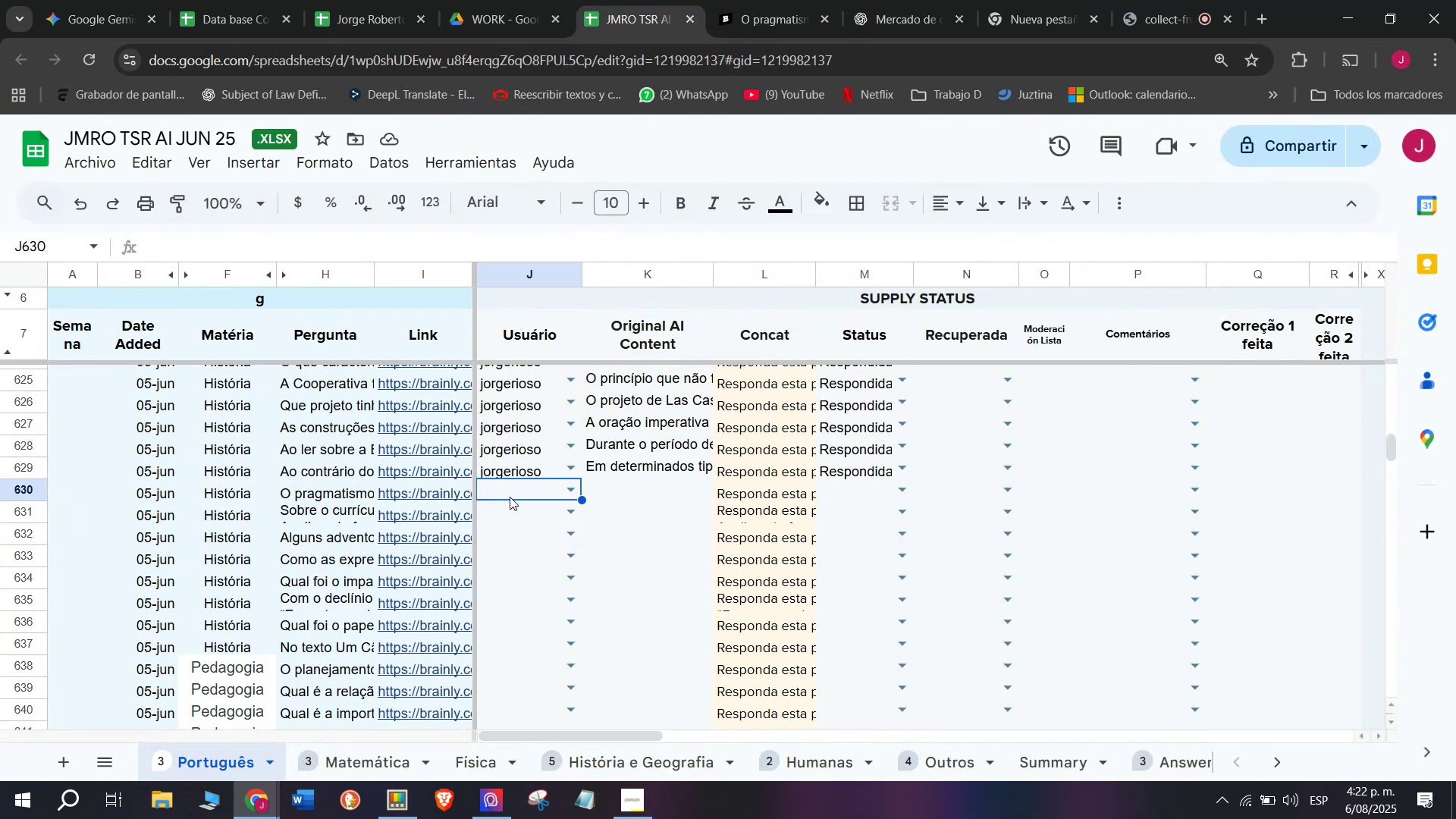 
key(J)
 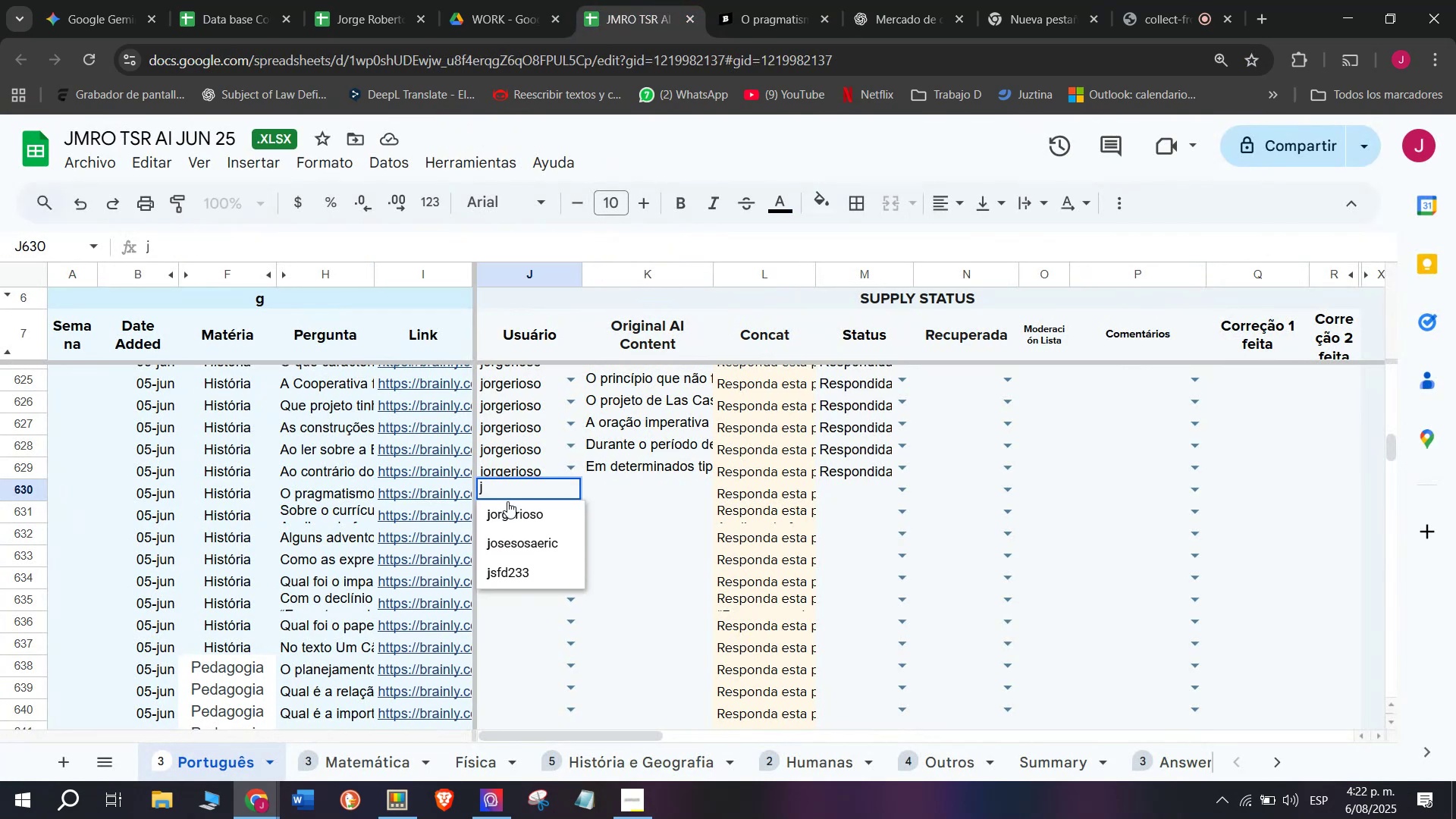 
left_click([513, 526])
 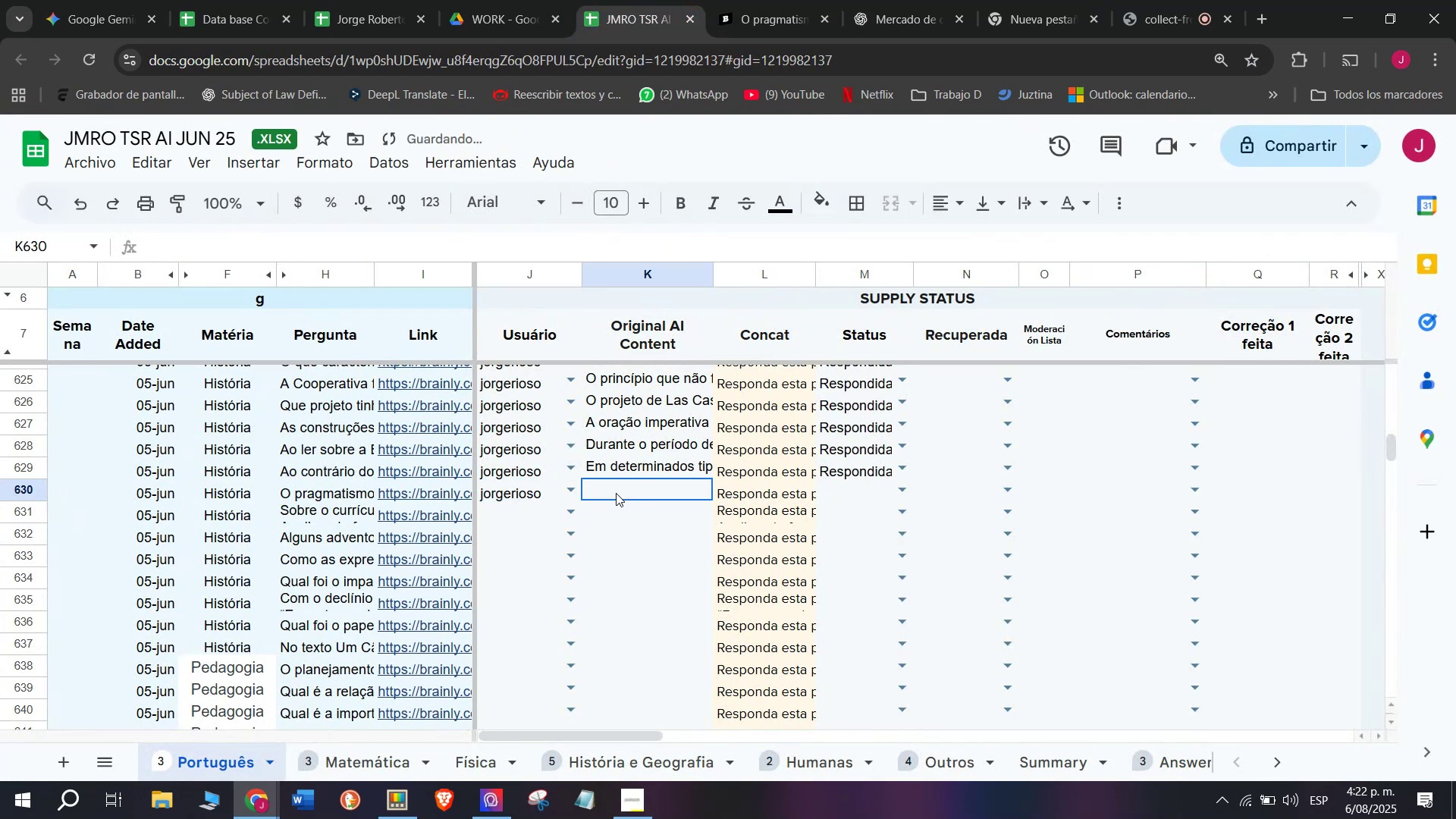 
double_click([615, 493])
 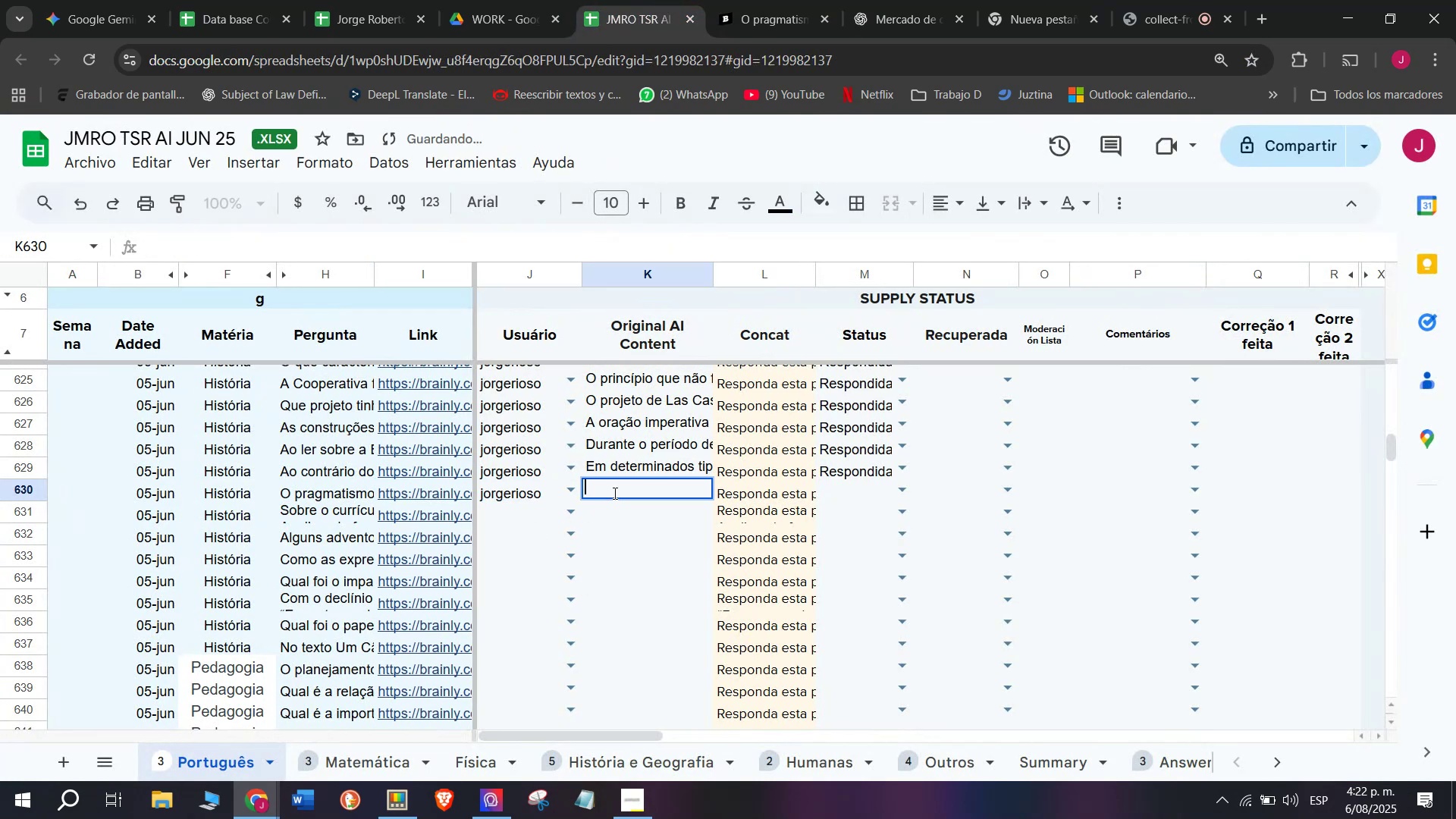 
key(Control+ControlLeft)
 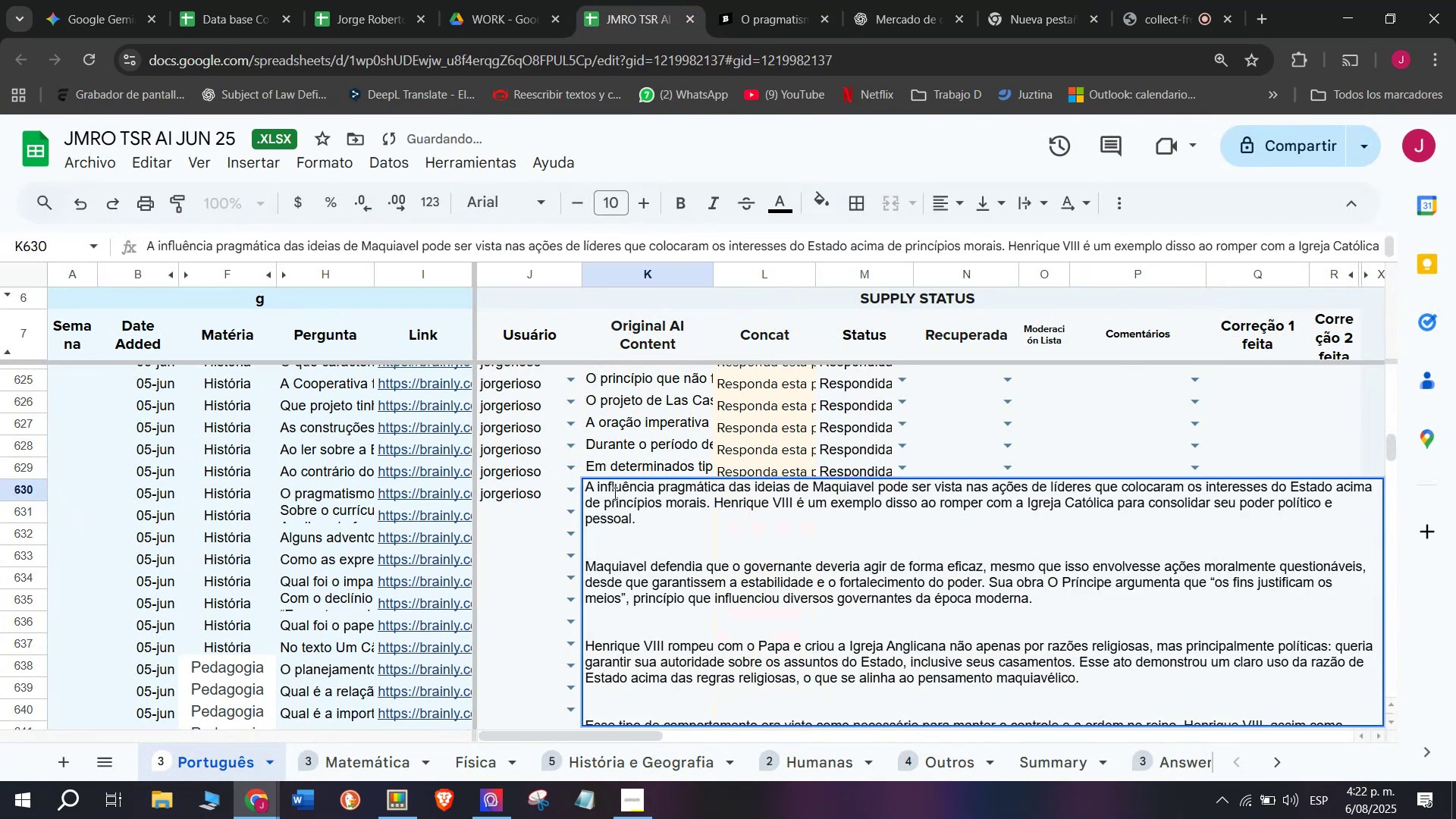 
key(Z)
 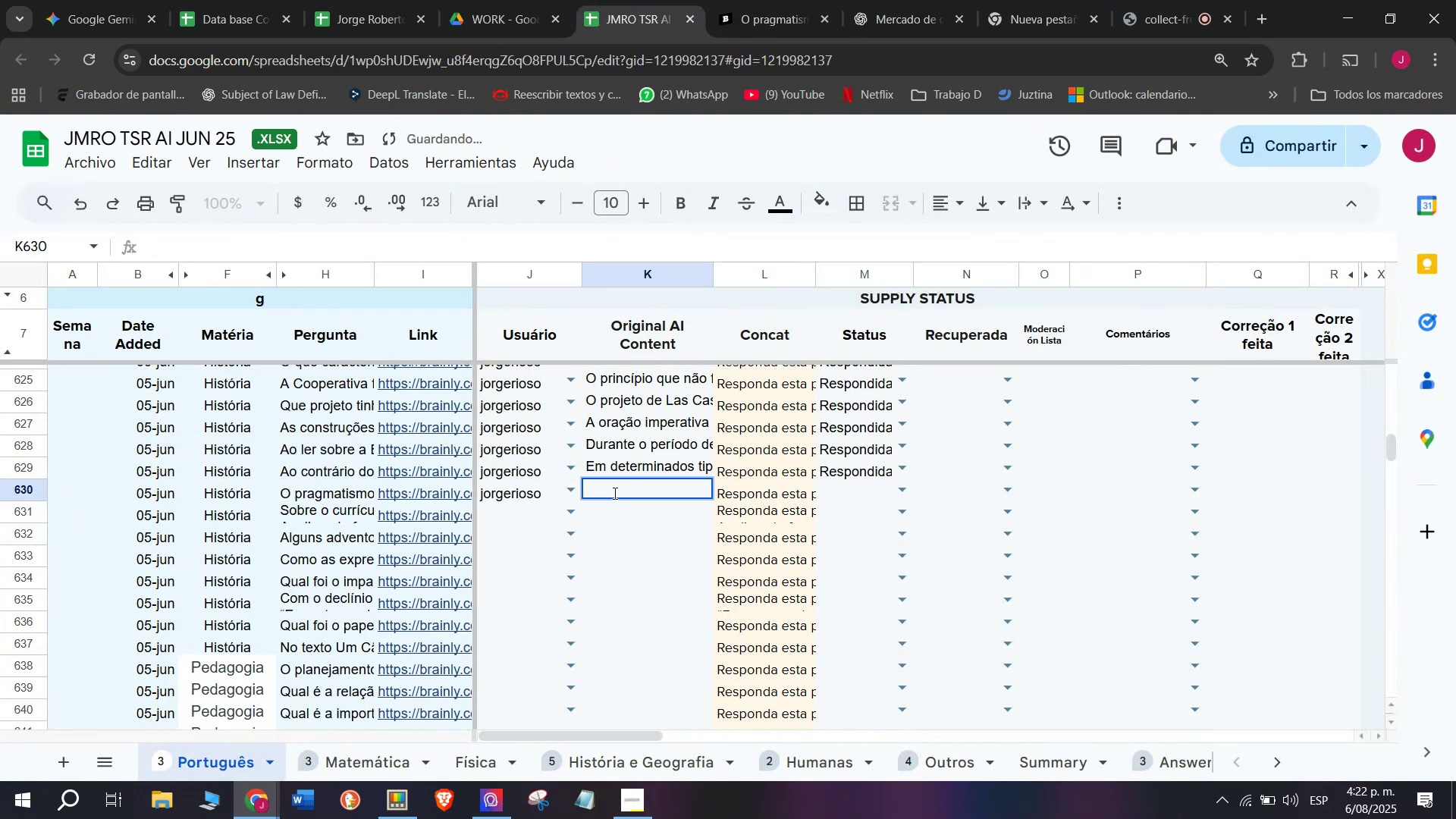 
key(Control+V)
 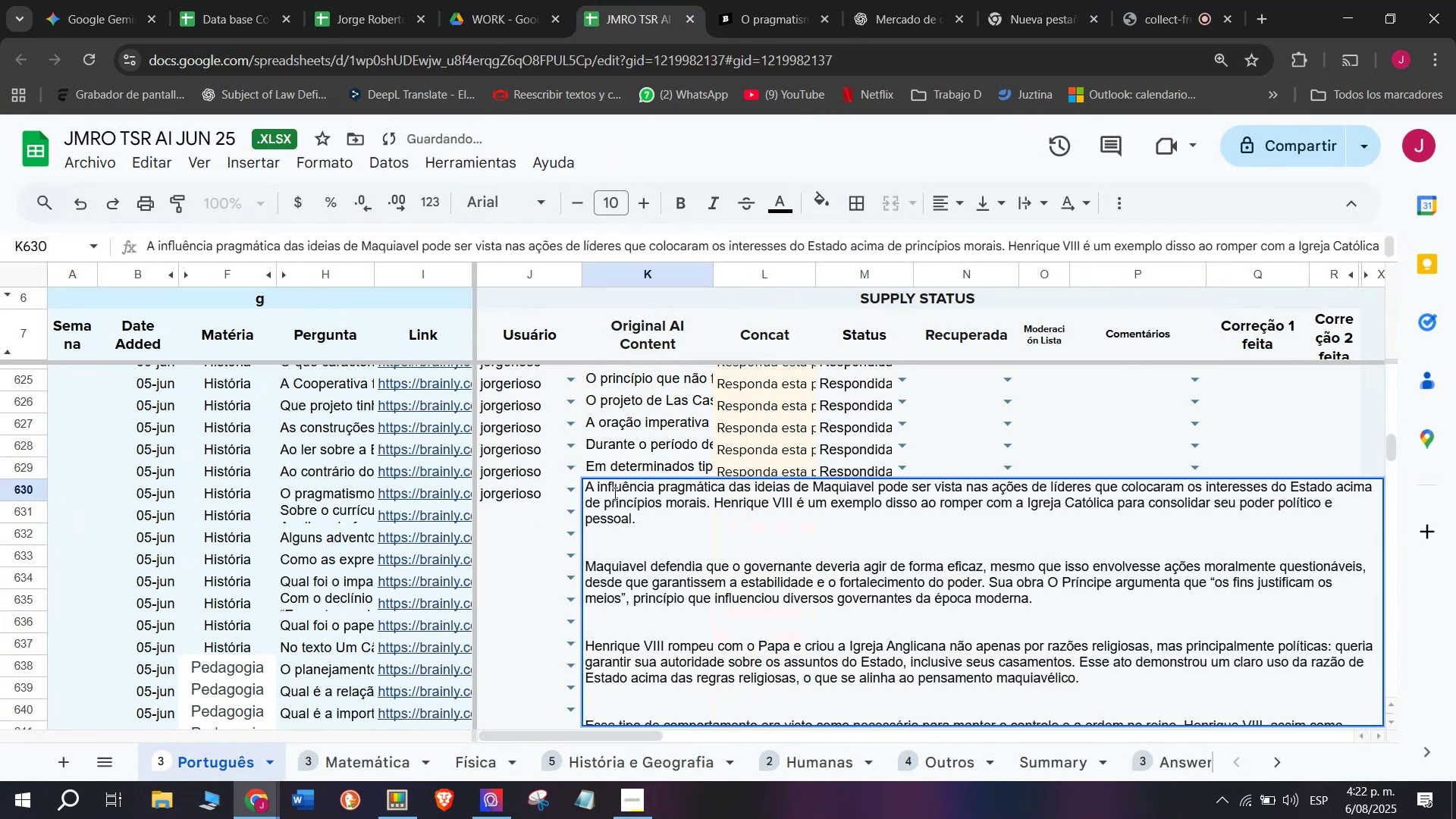 
key(Enter)
 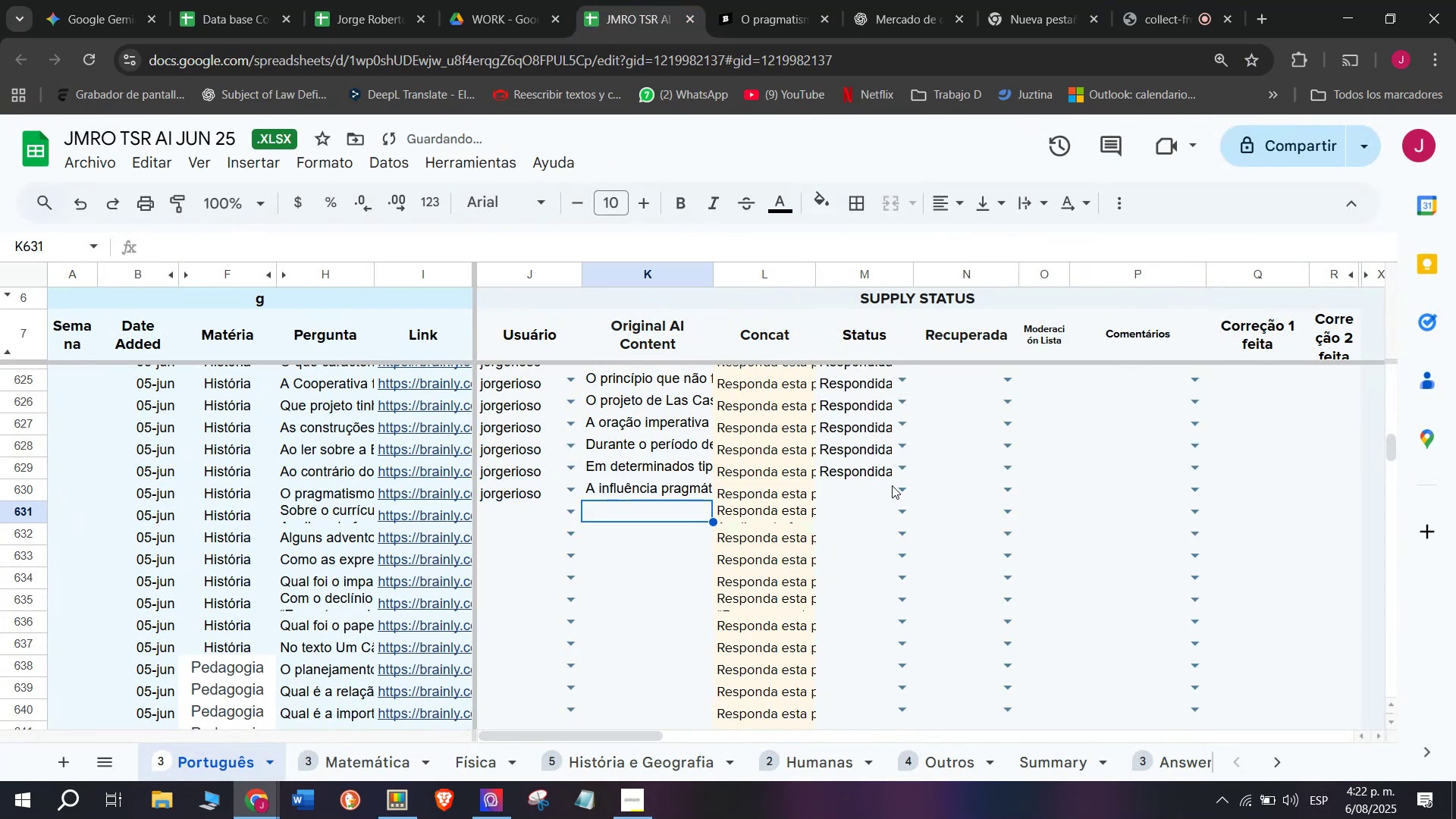 
left_click([901, 486])
 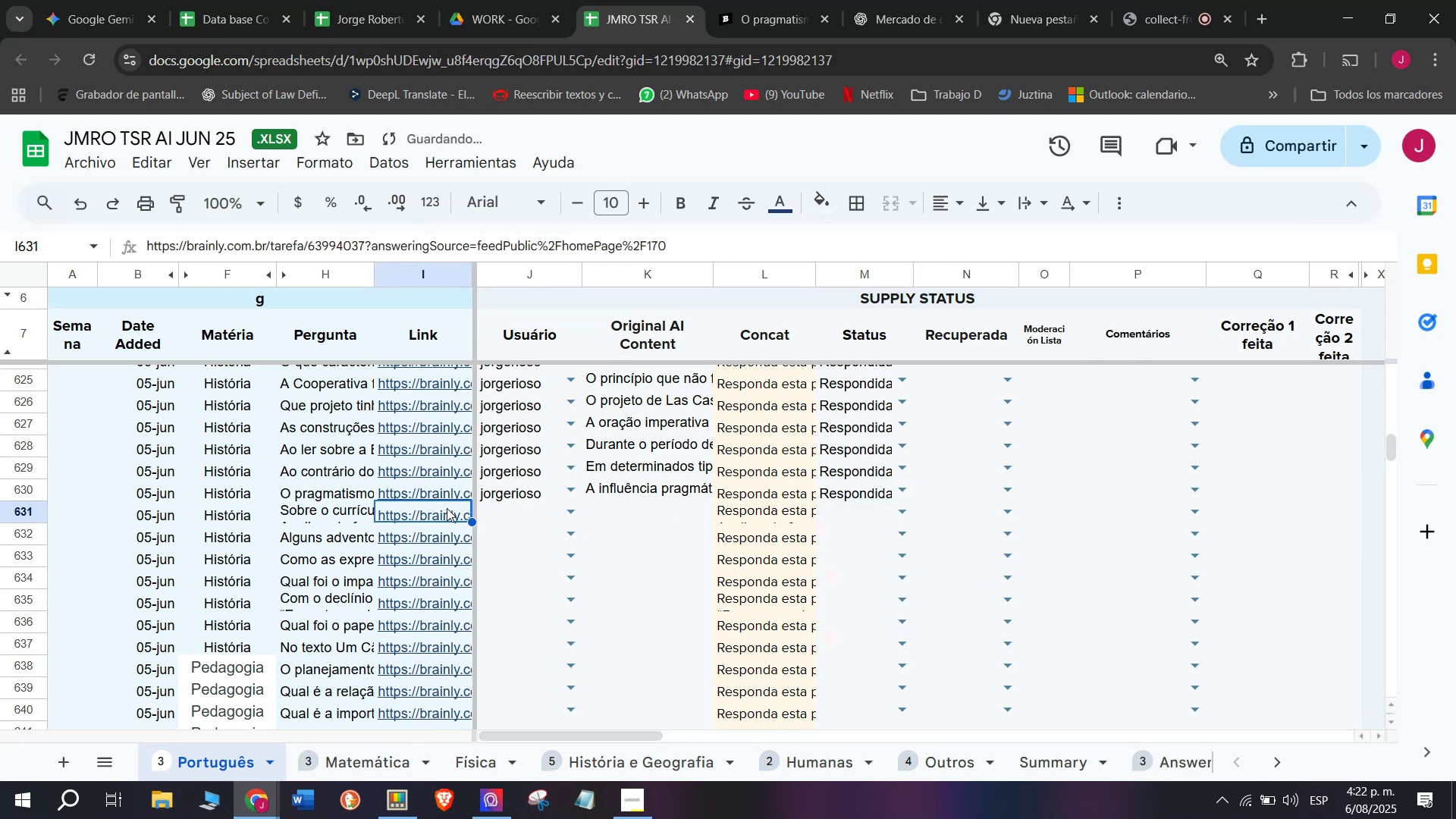 
left_click([464, 538])
 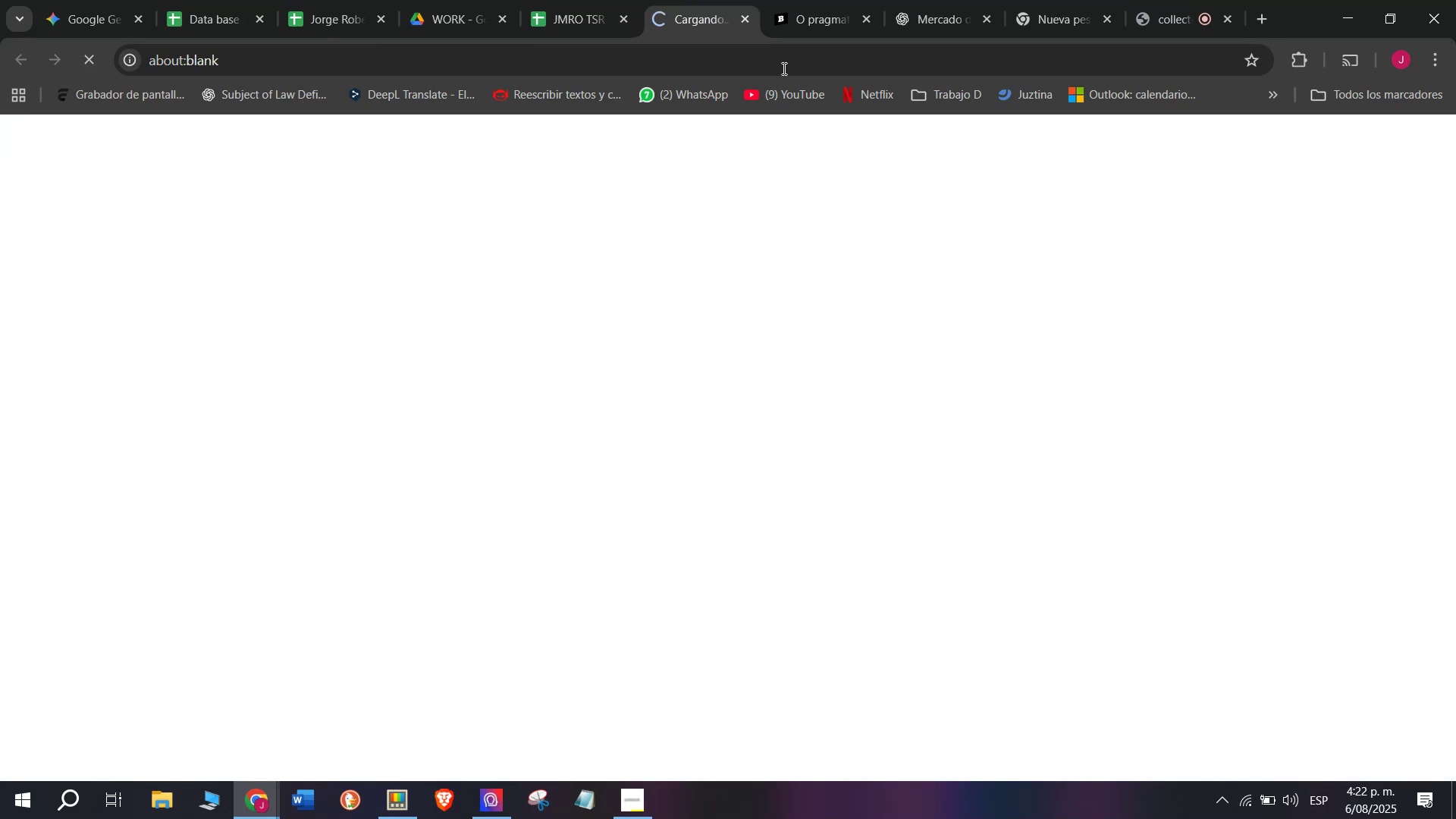 
left_click([823, 0])
 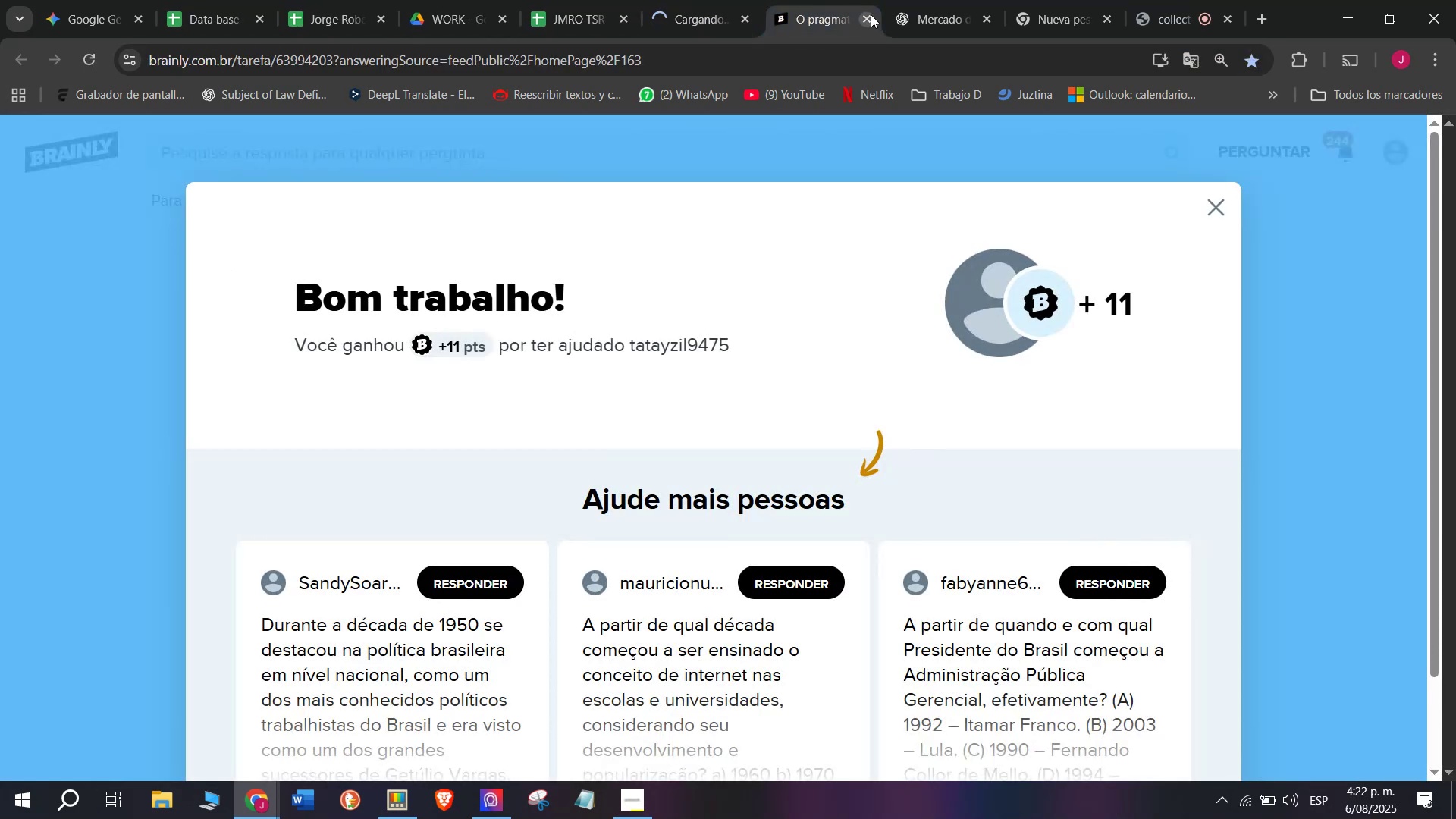 
left_click([870, 14])
 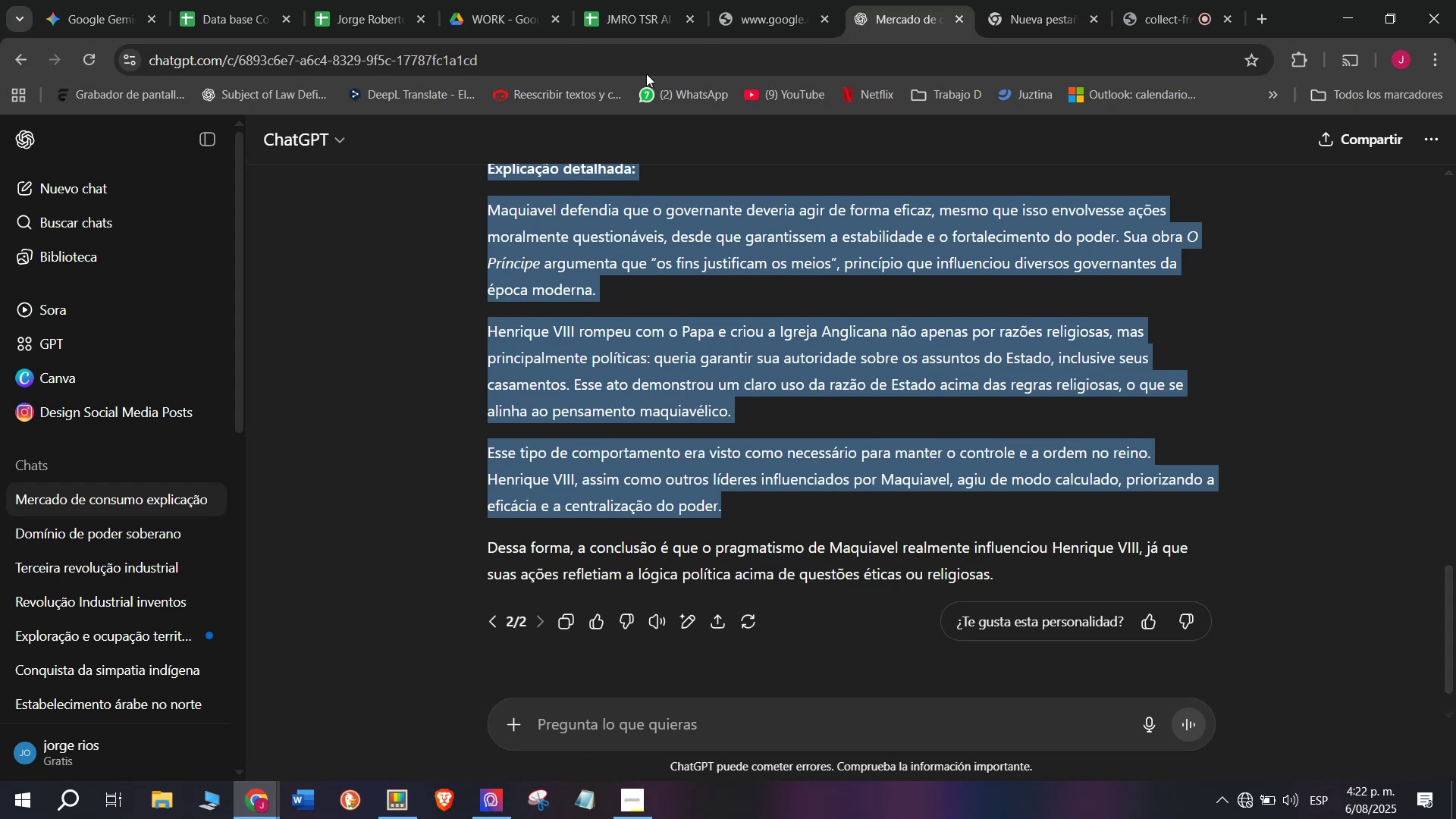 
wait(9.65)
 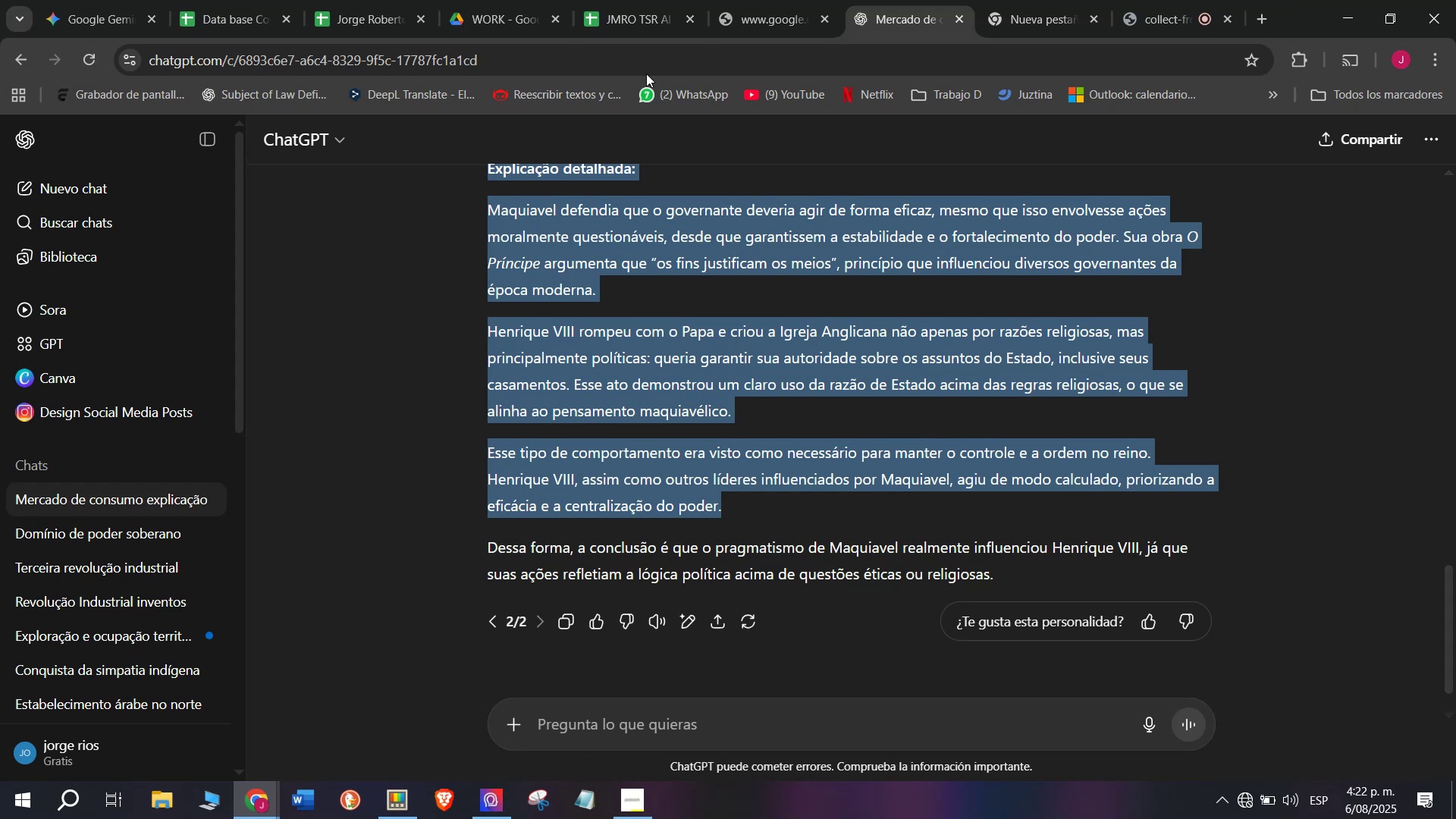 
left_click([796, 0])
 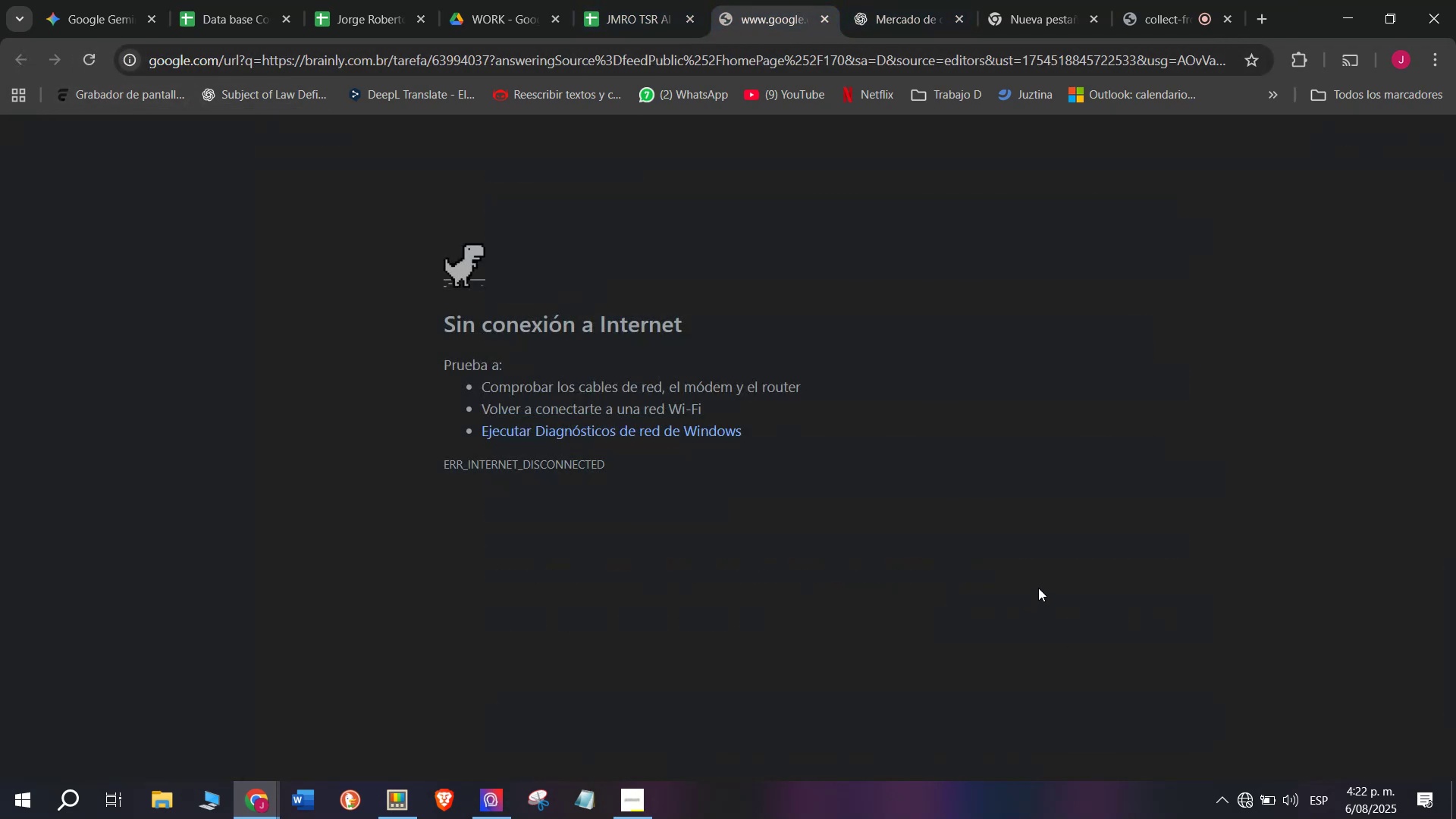 
wait(5.44)
 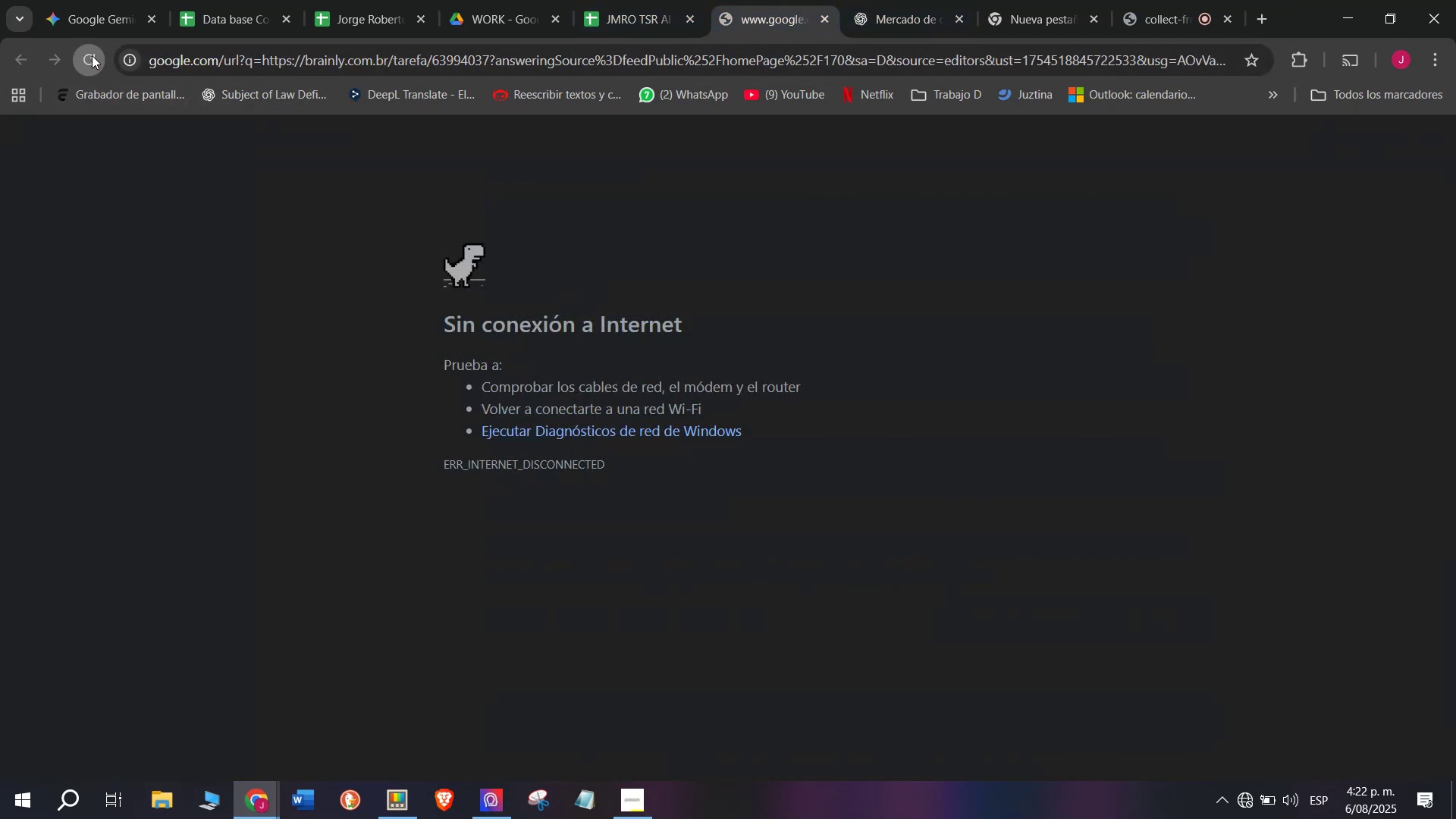 
left_click([1247, 808])
 